 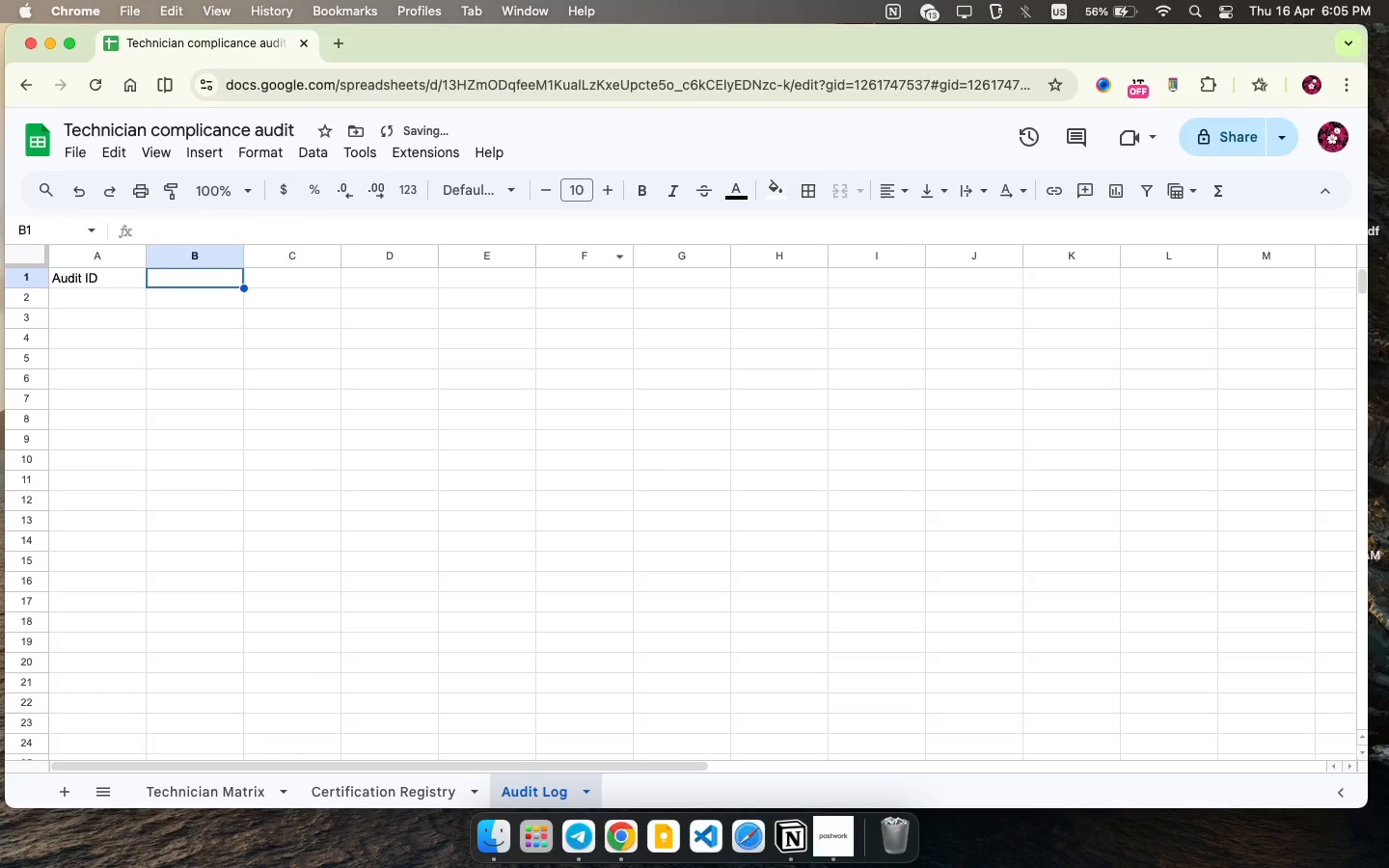 
key(ArrowRight)
 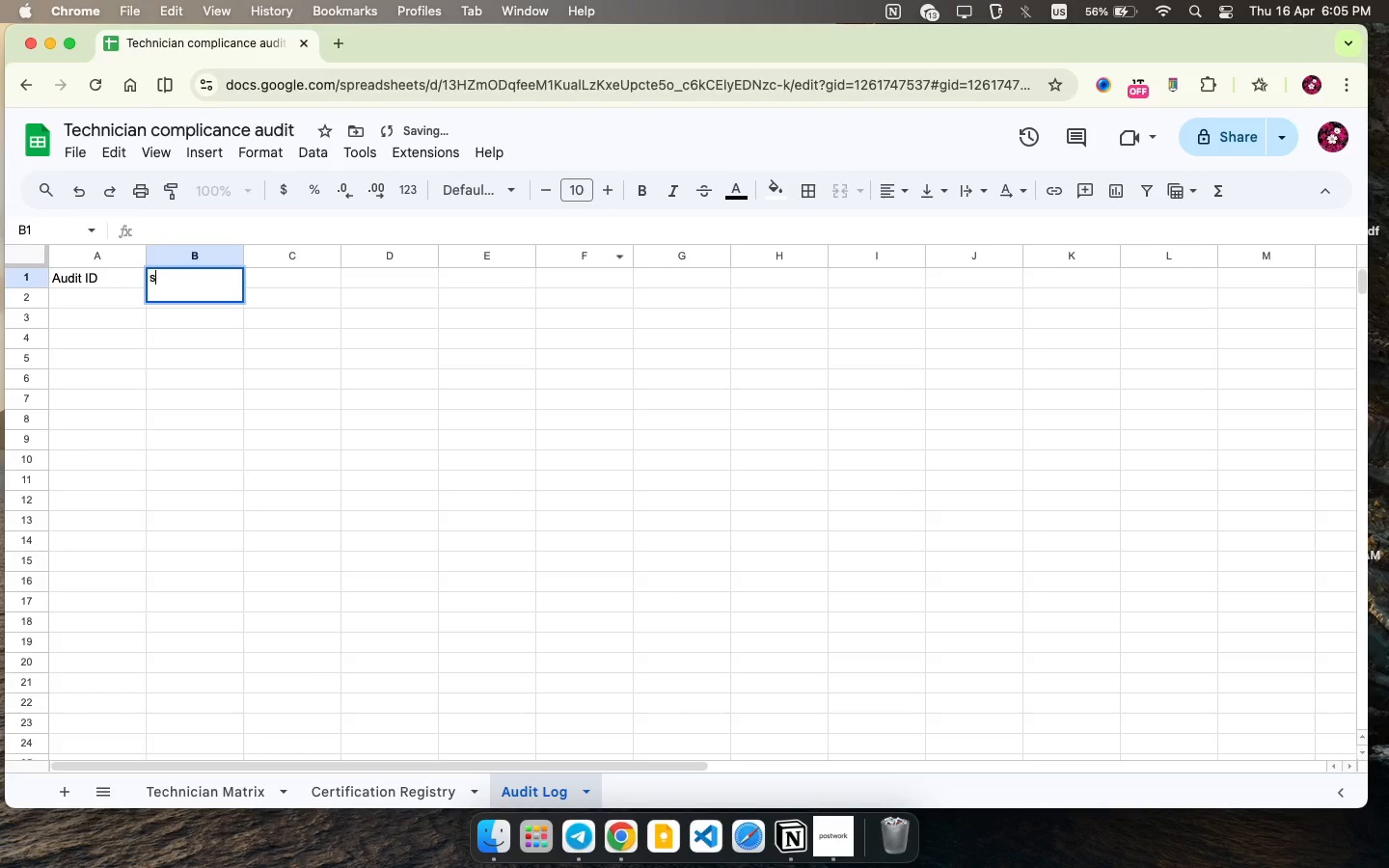 
type(s)
key(Backspace)
type(Date )
 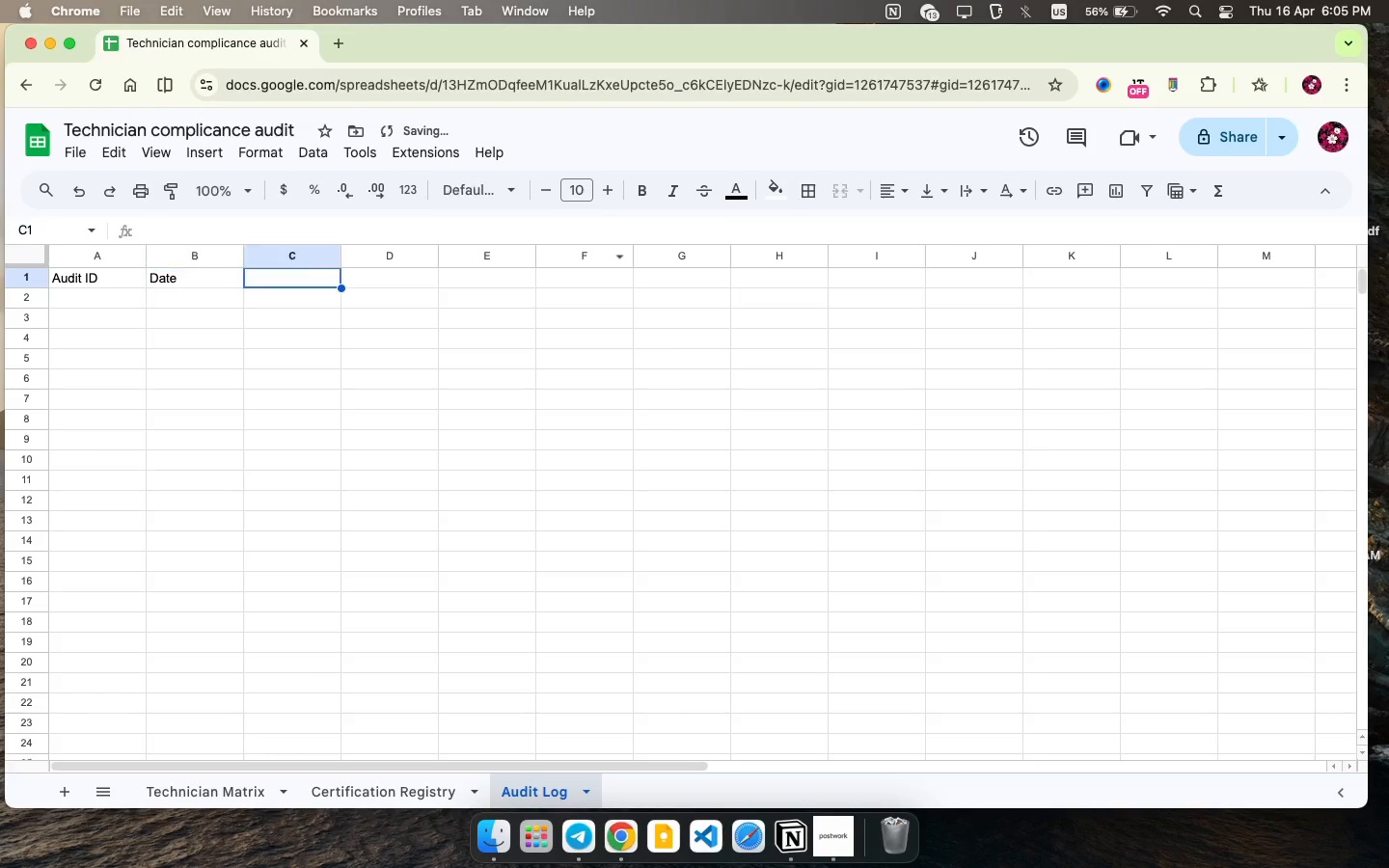 
key(ArrowRight)
 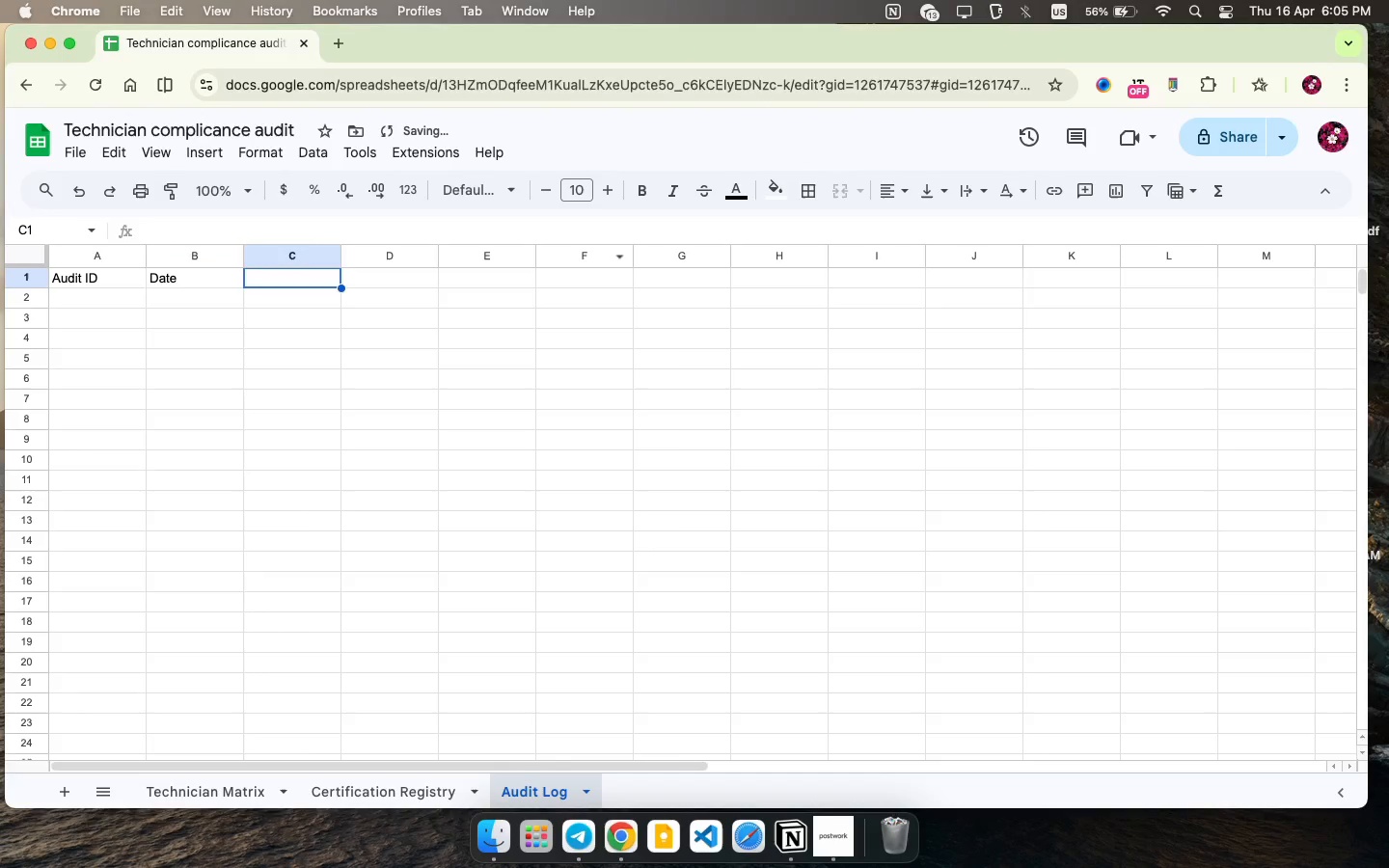 
type(Location )
 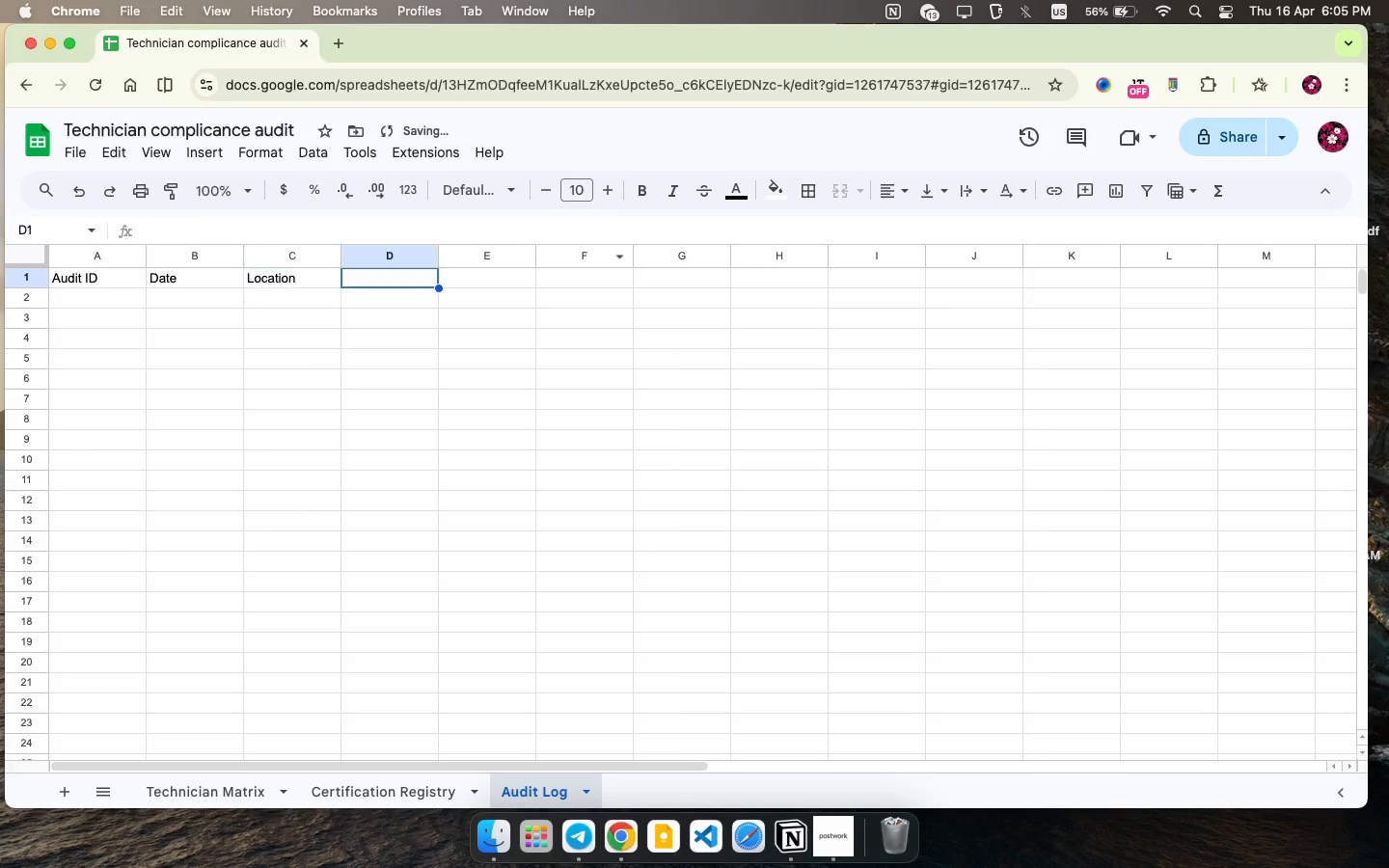 
key(ArrowRight)
 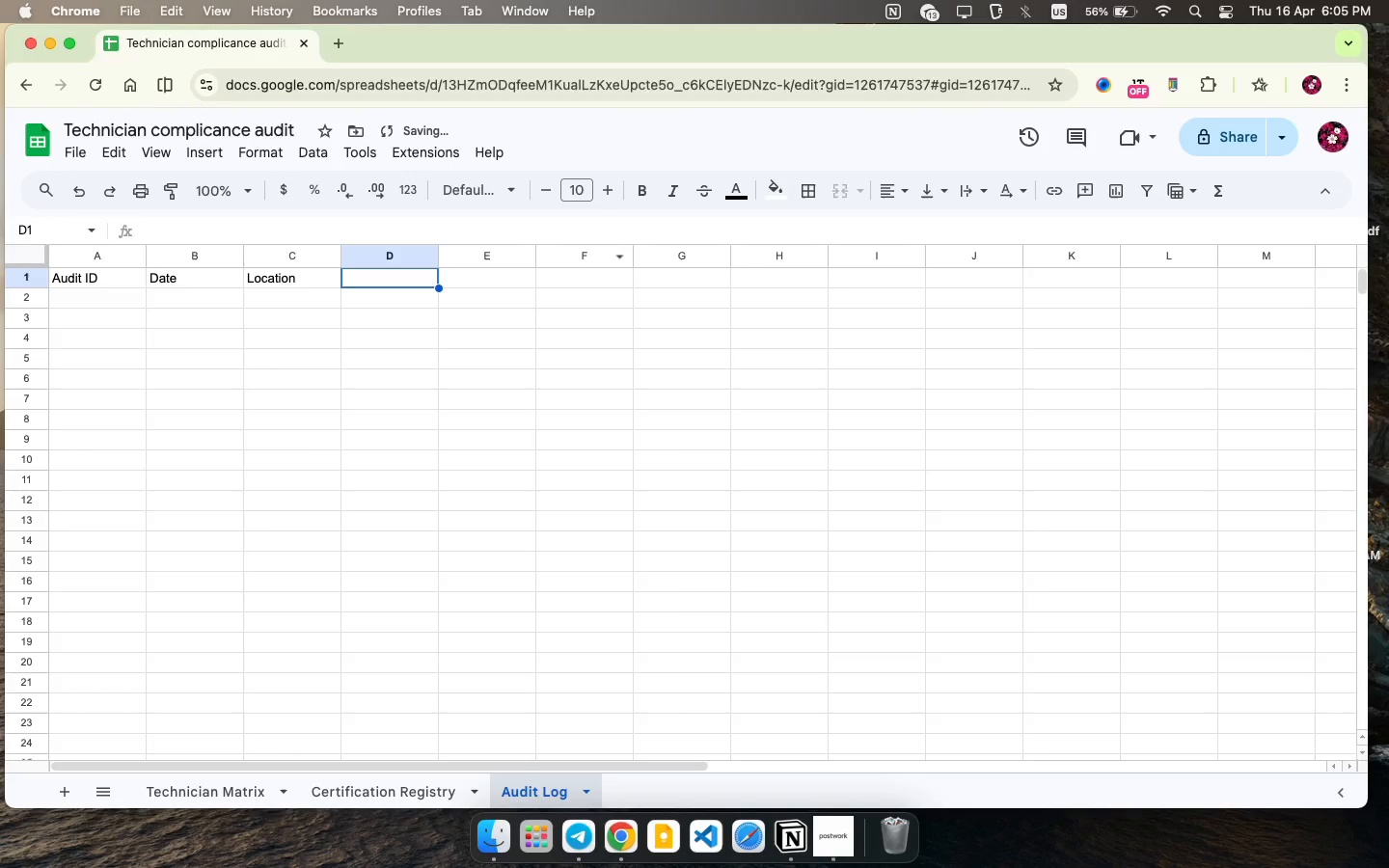 
type(Technician ID )
 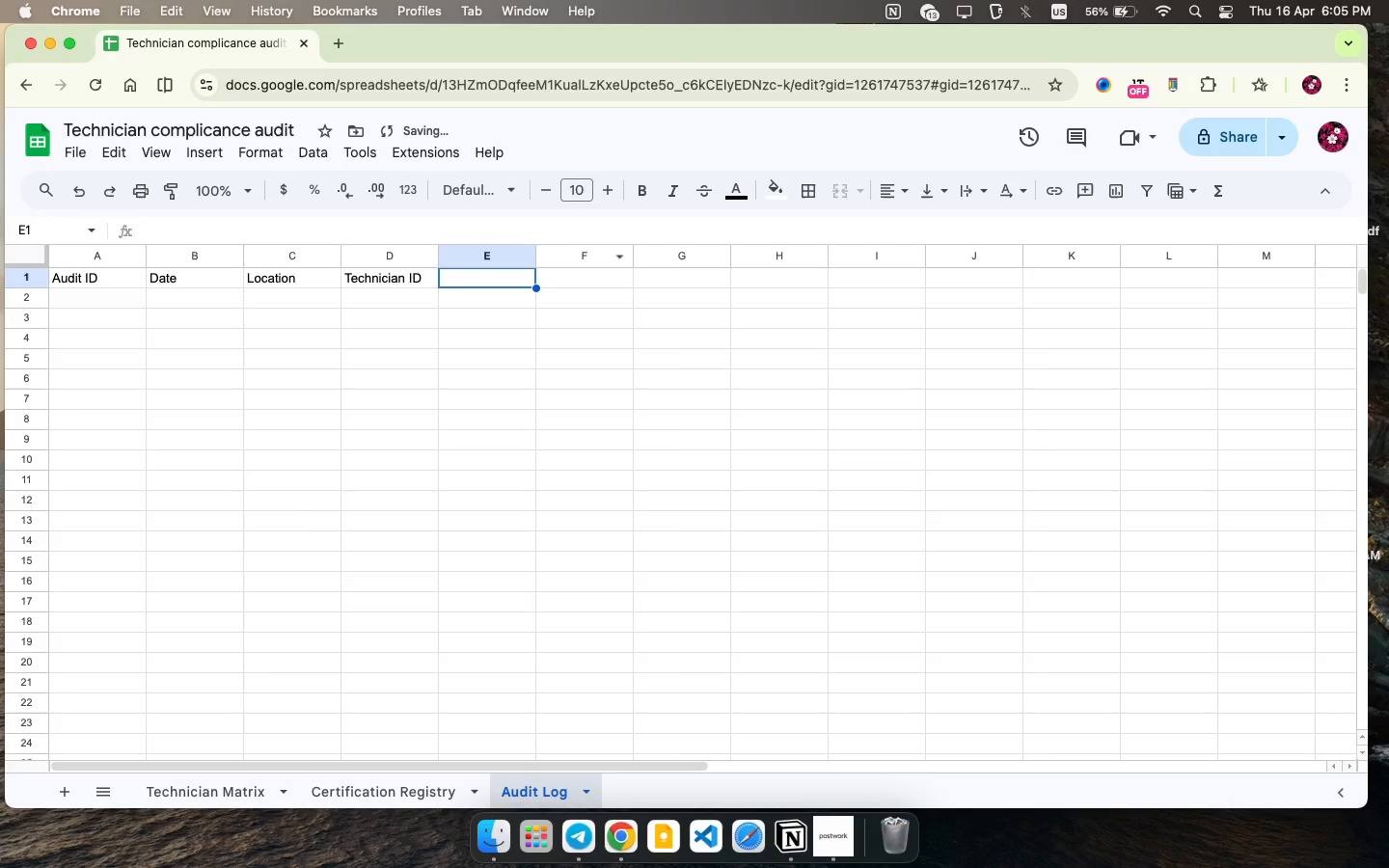 
key(ArrowRight)
 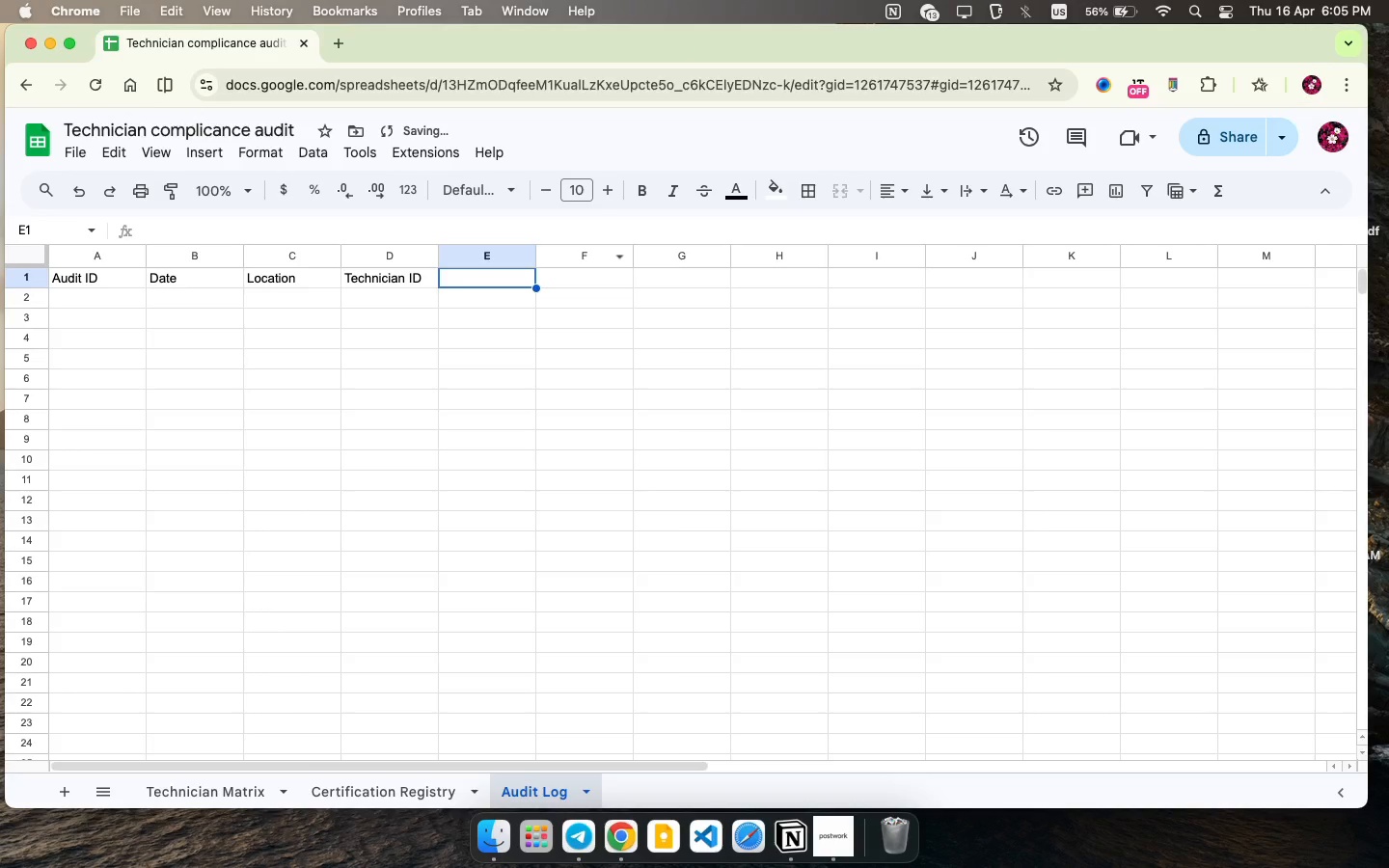 
type(Technician Name )
 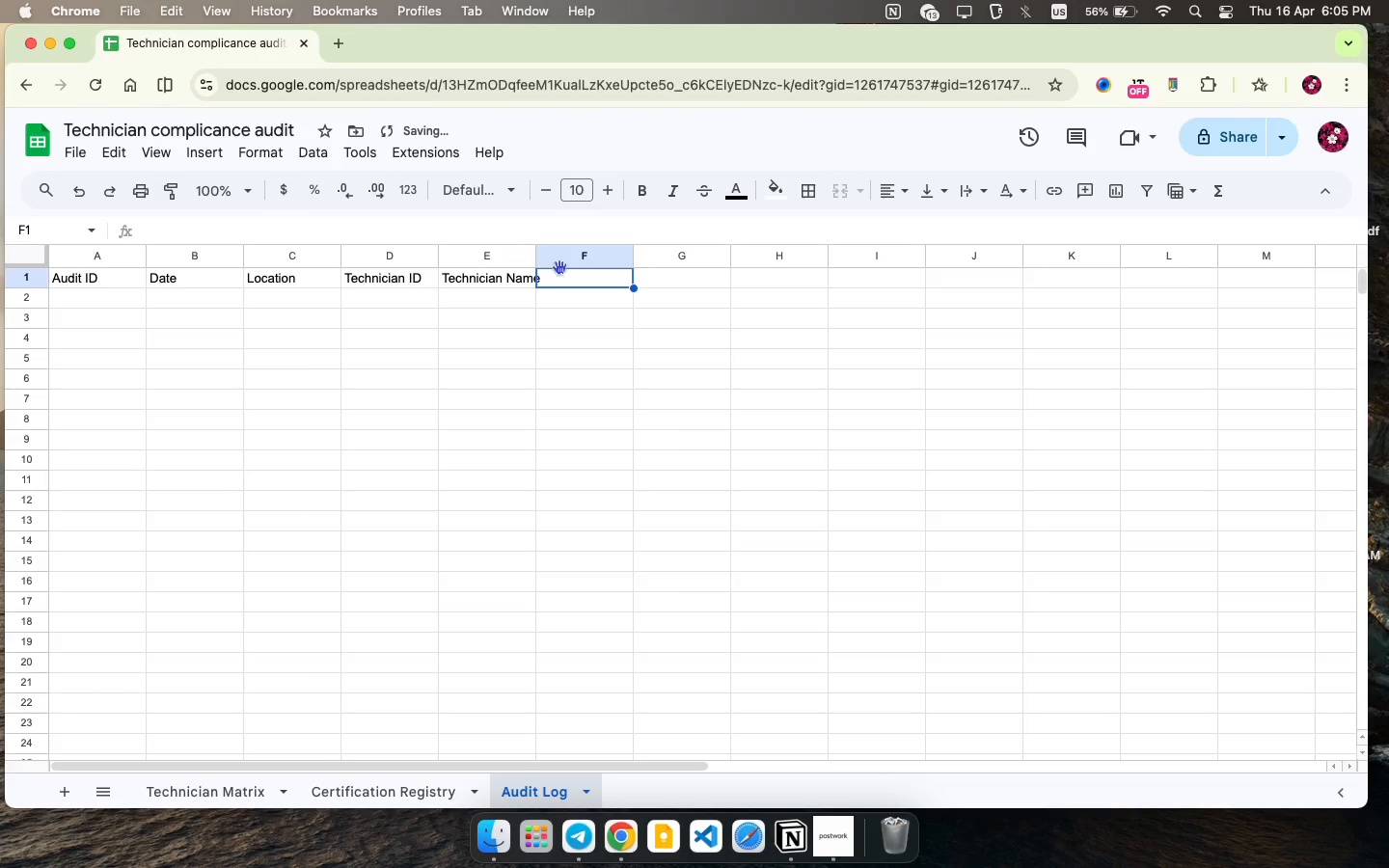 
key(ArrowRight)
 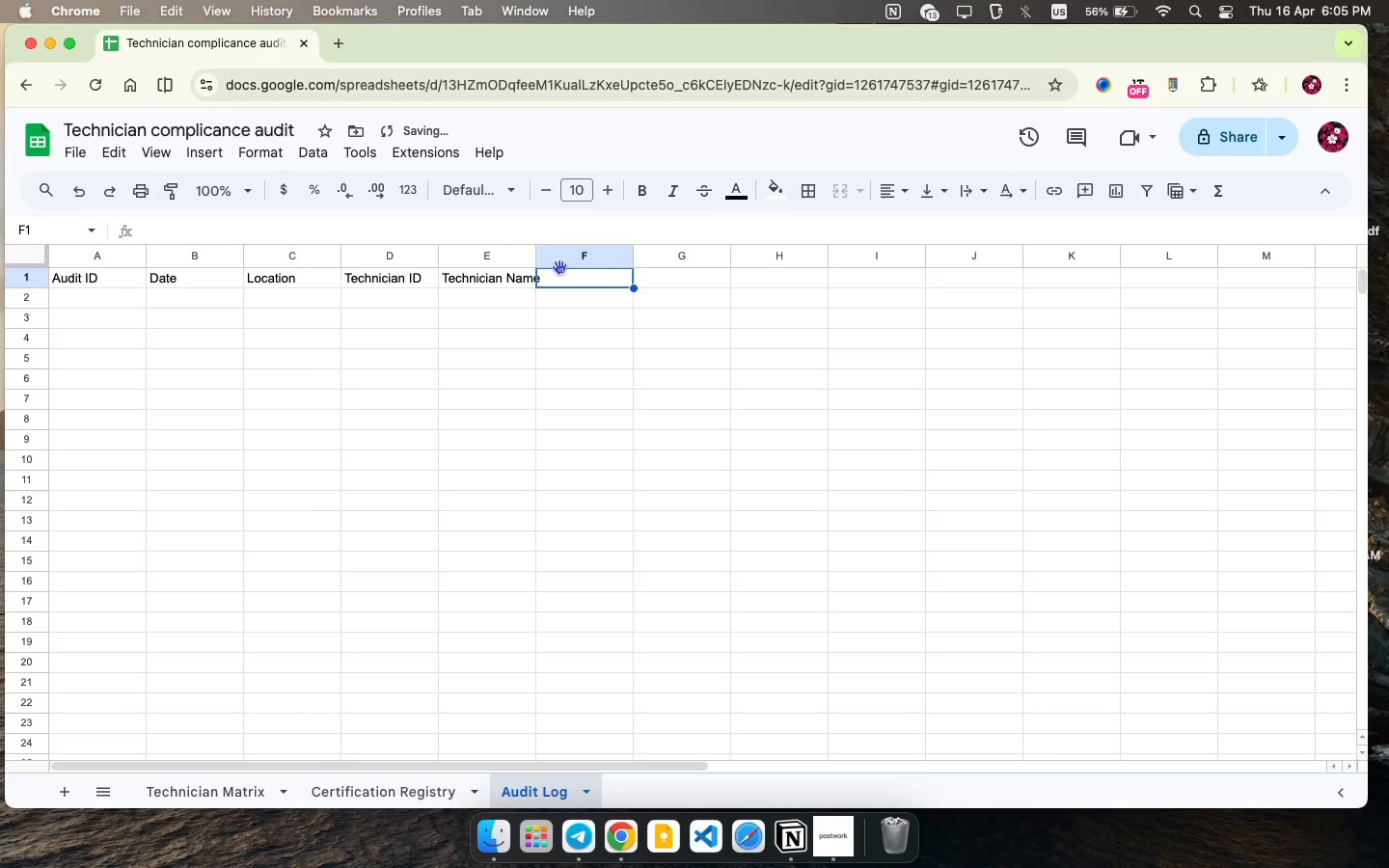 
type(Equipment Type)
 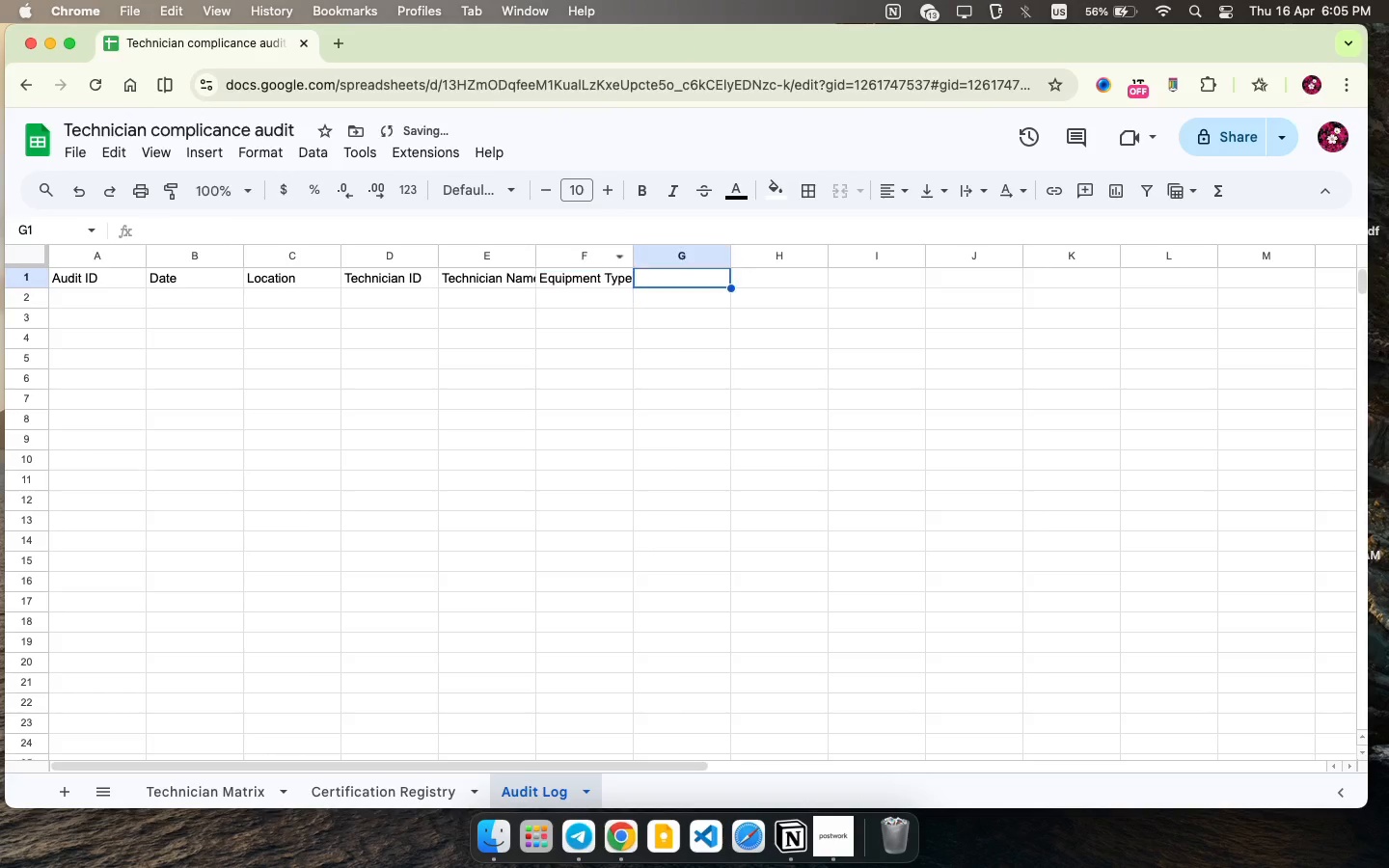 
key(ArrowRight)
 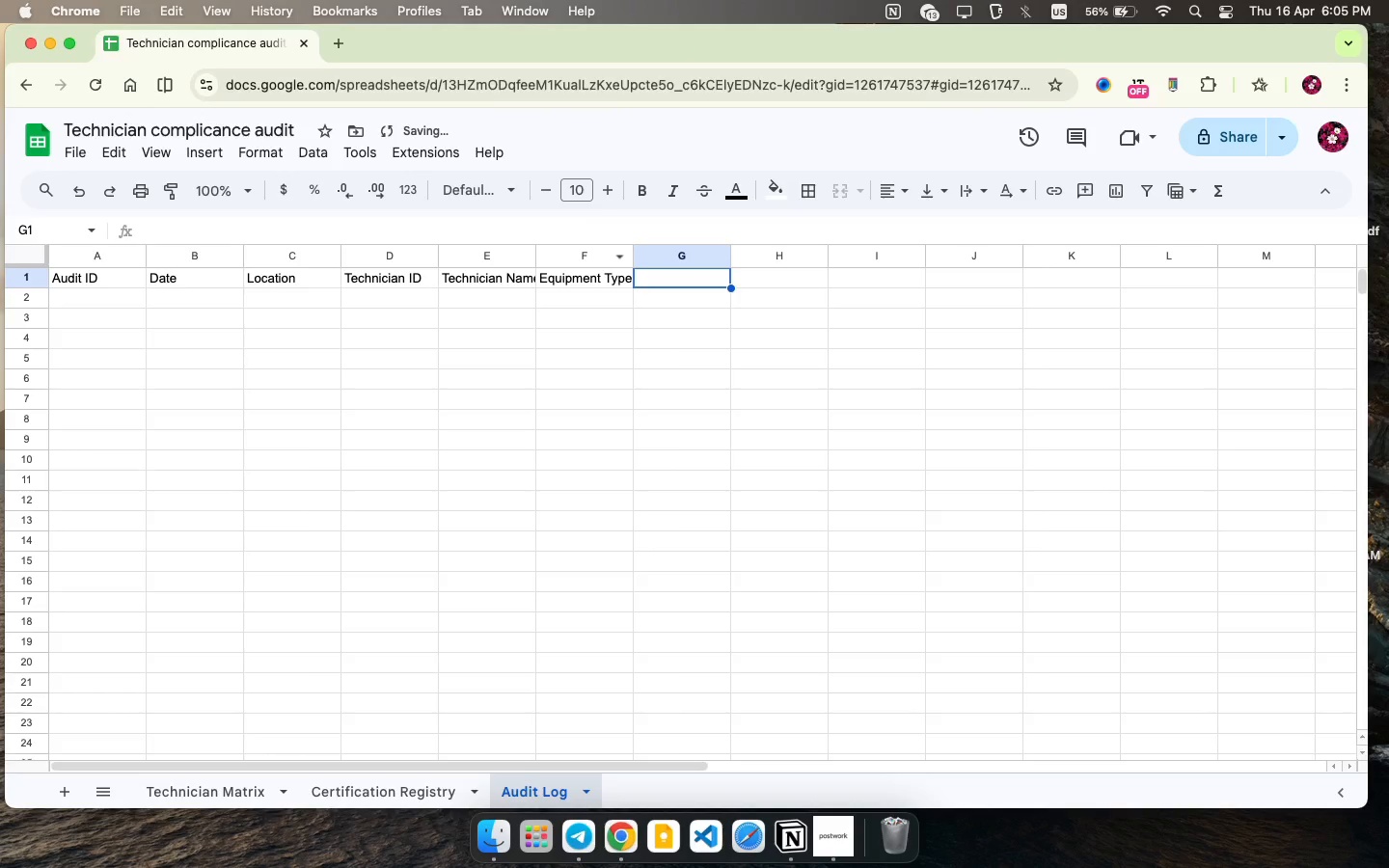 
type(ITE)
key(Backspace)
key(Backspace)
type(tem )
 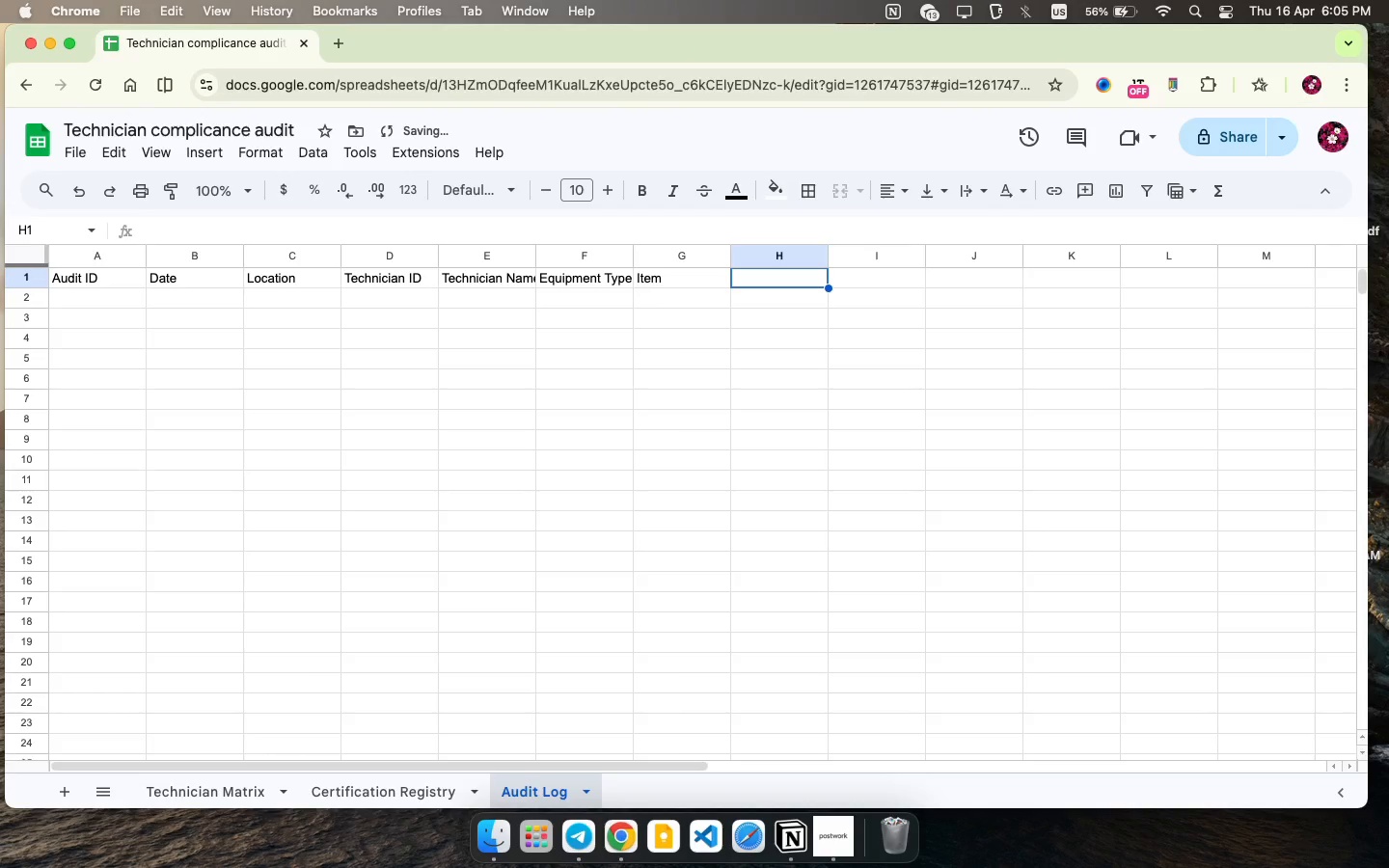 
key(ArrowRight)
 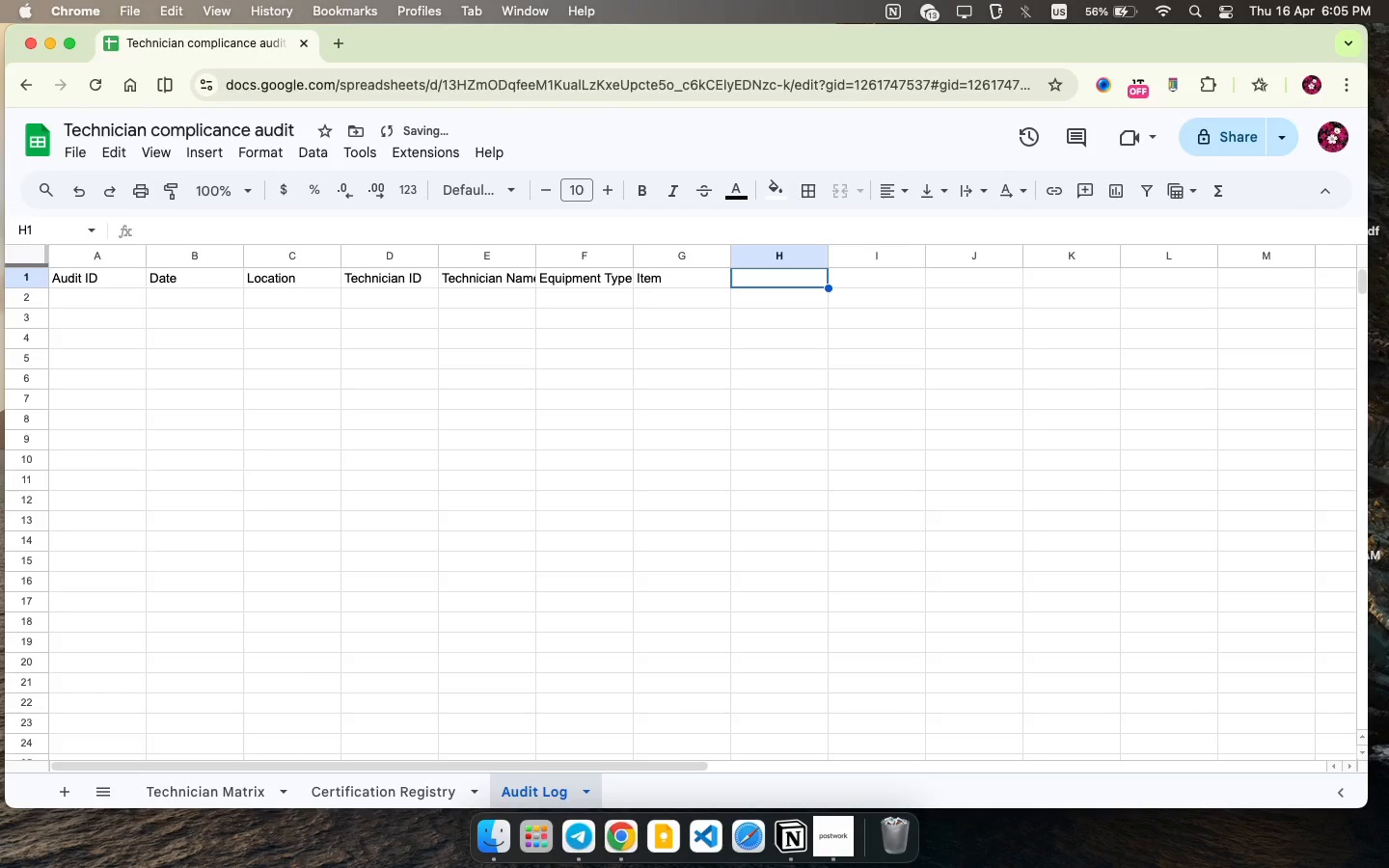 
type(Status )
 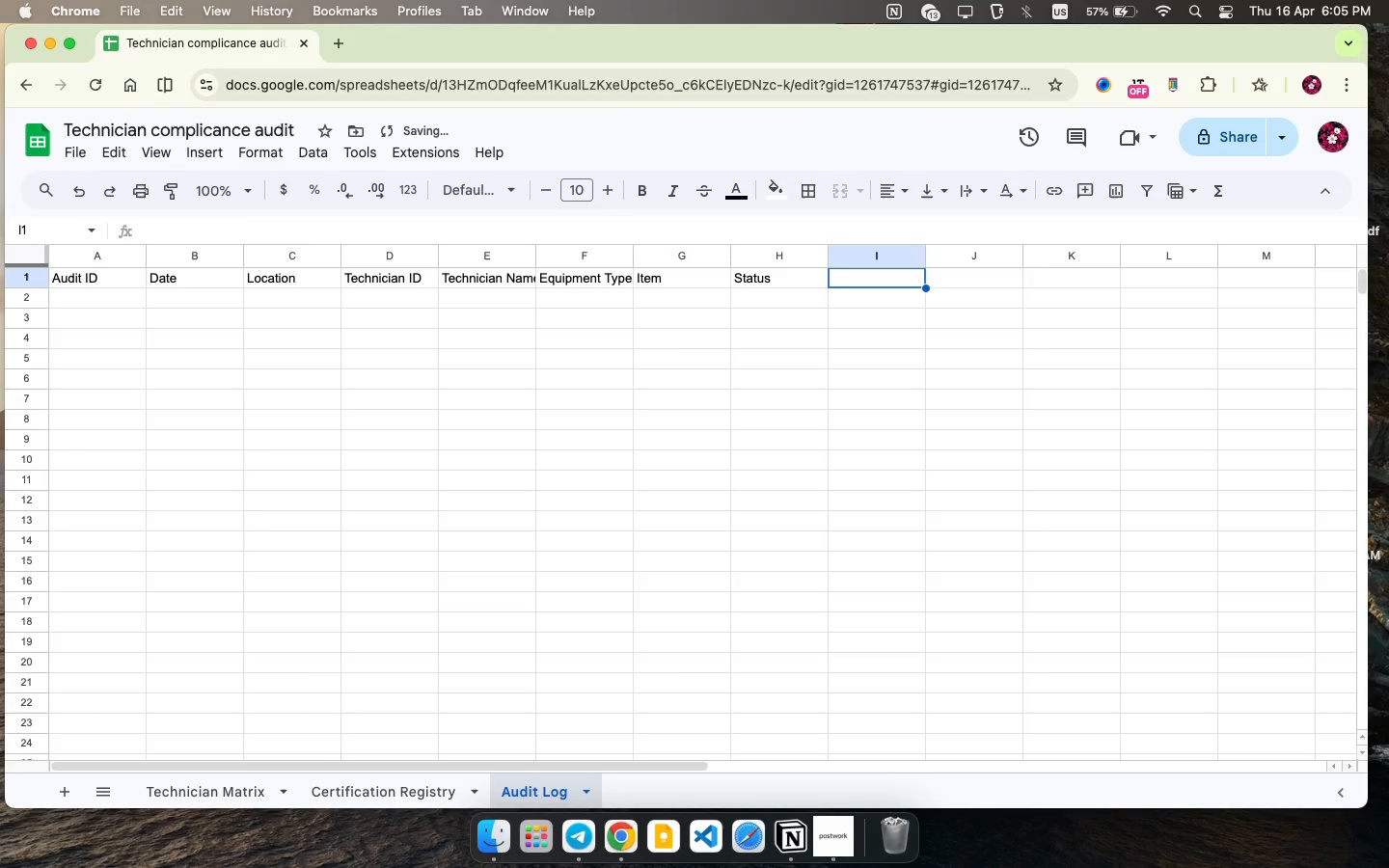 
key(ArrowRight)
 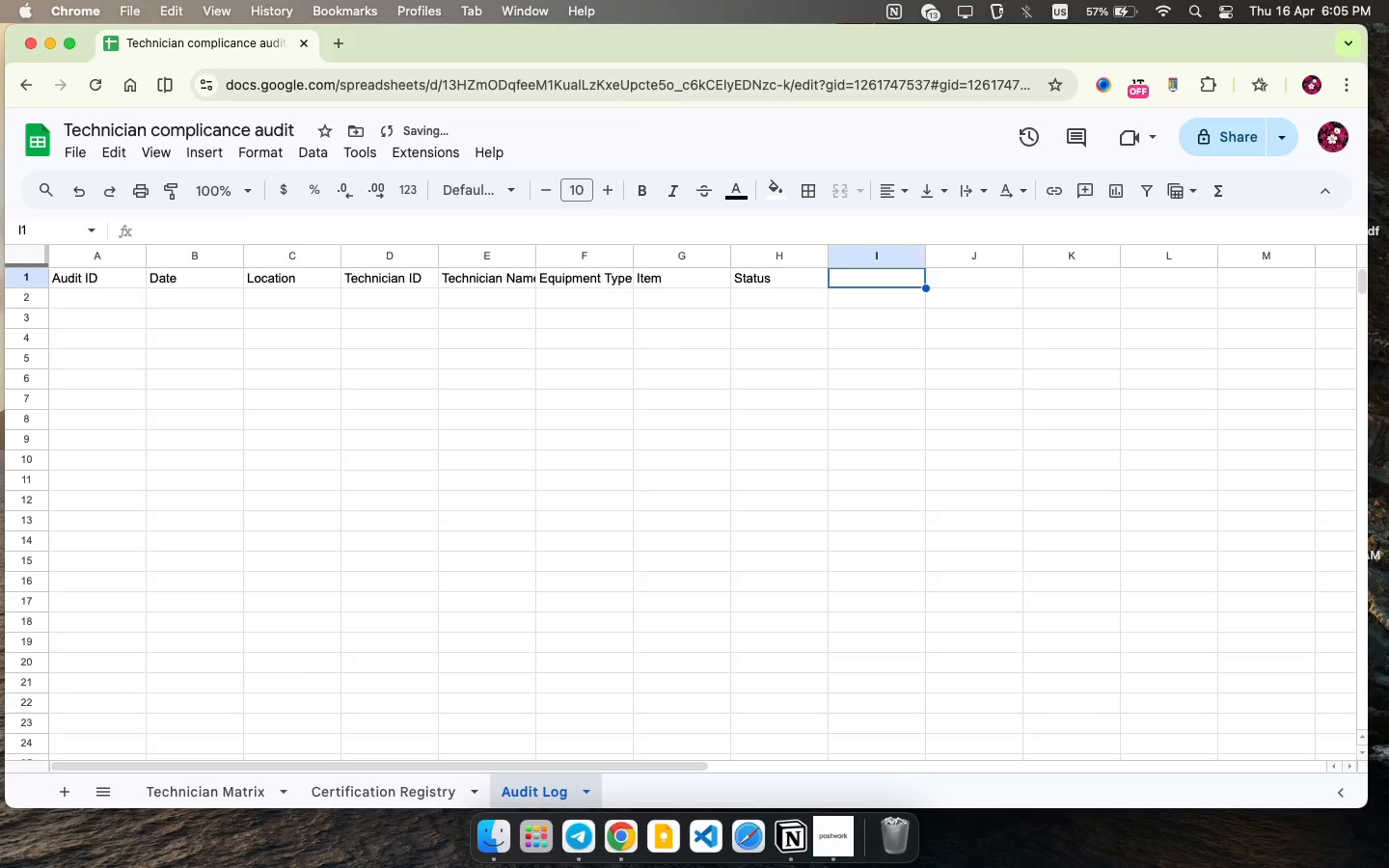 
type(Inspector )
 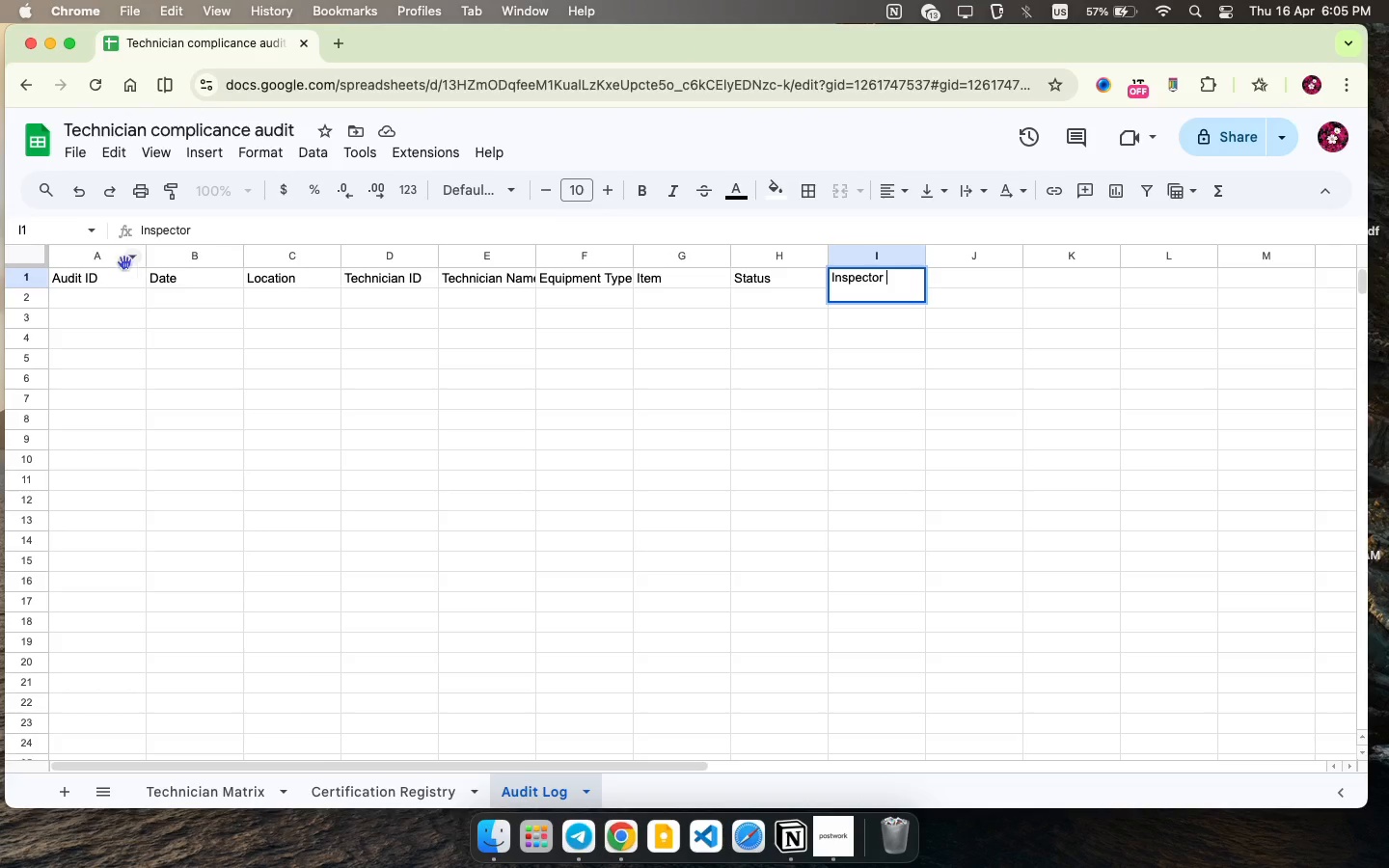 
left_click_drag(start_coordinate=[109, 274], to_coordinate=[854, 282])
 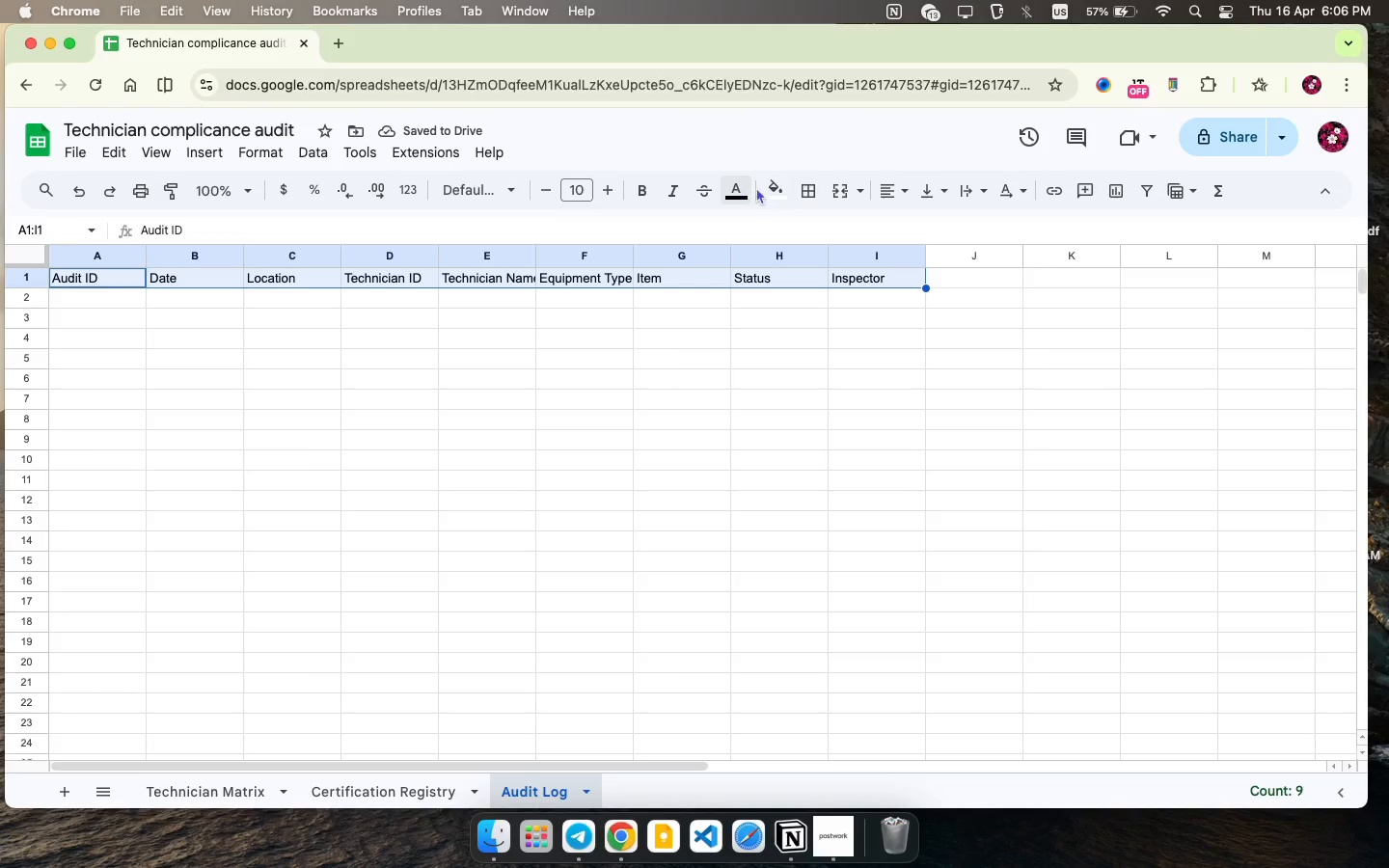 
left_click([764, 187])
 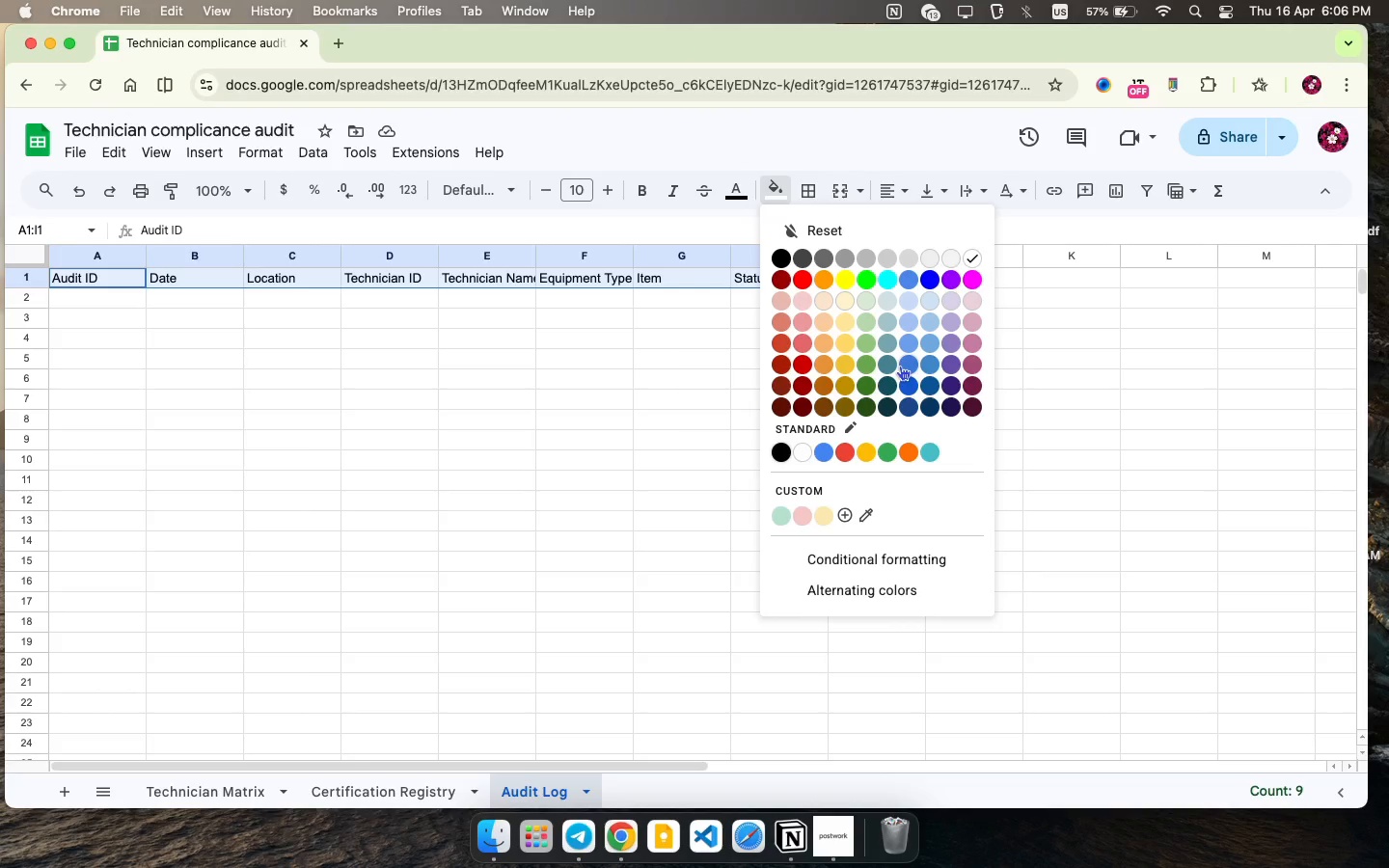 
left_click([861, 366])
 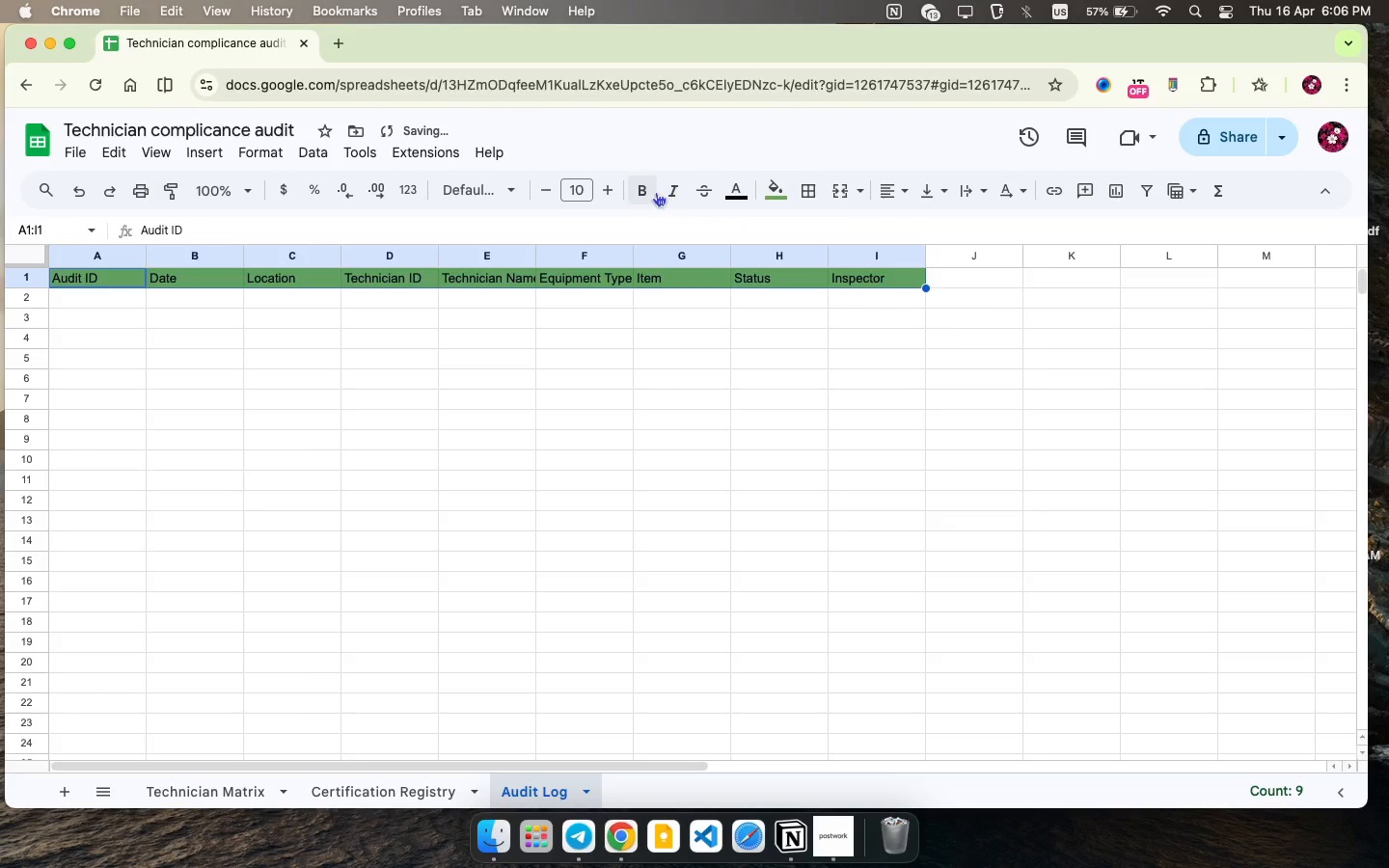 
left_click([643, 192])
 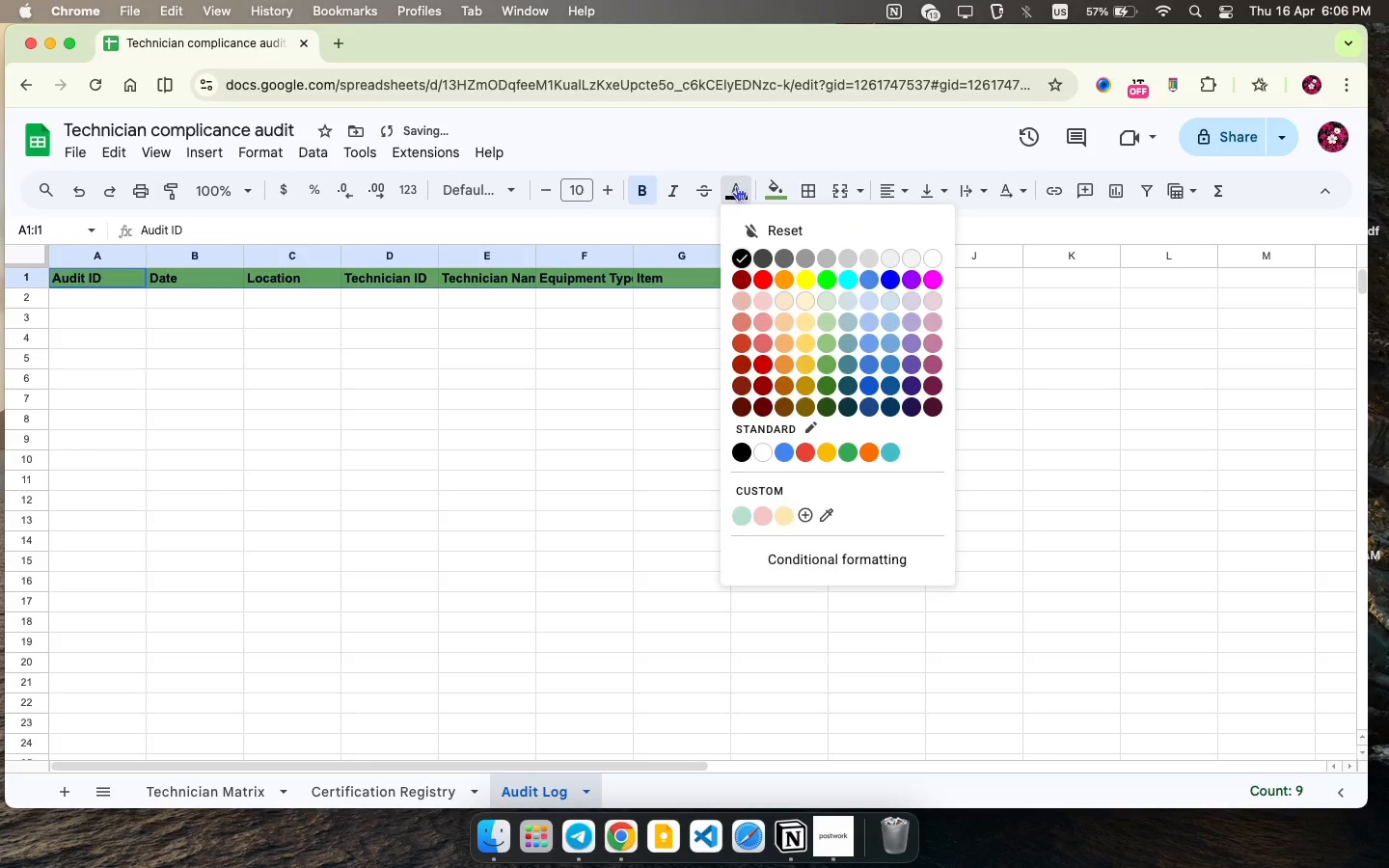 
left_click([736, 186])
 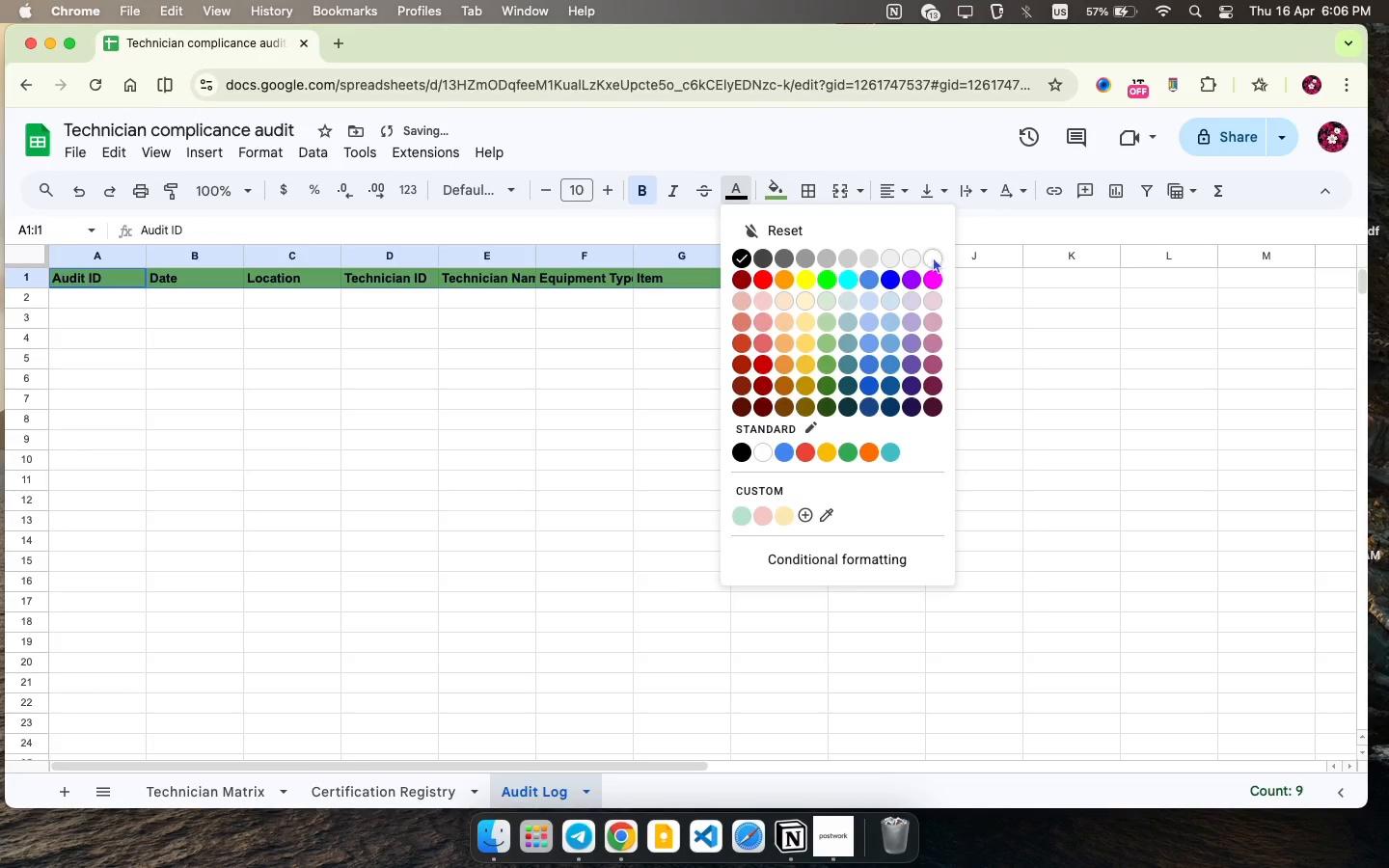 
left_click([934, 257])
 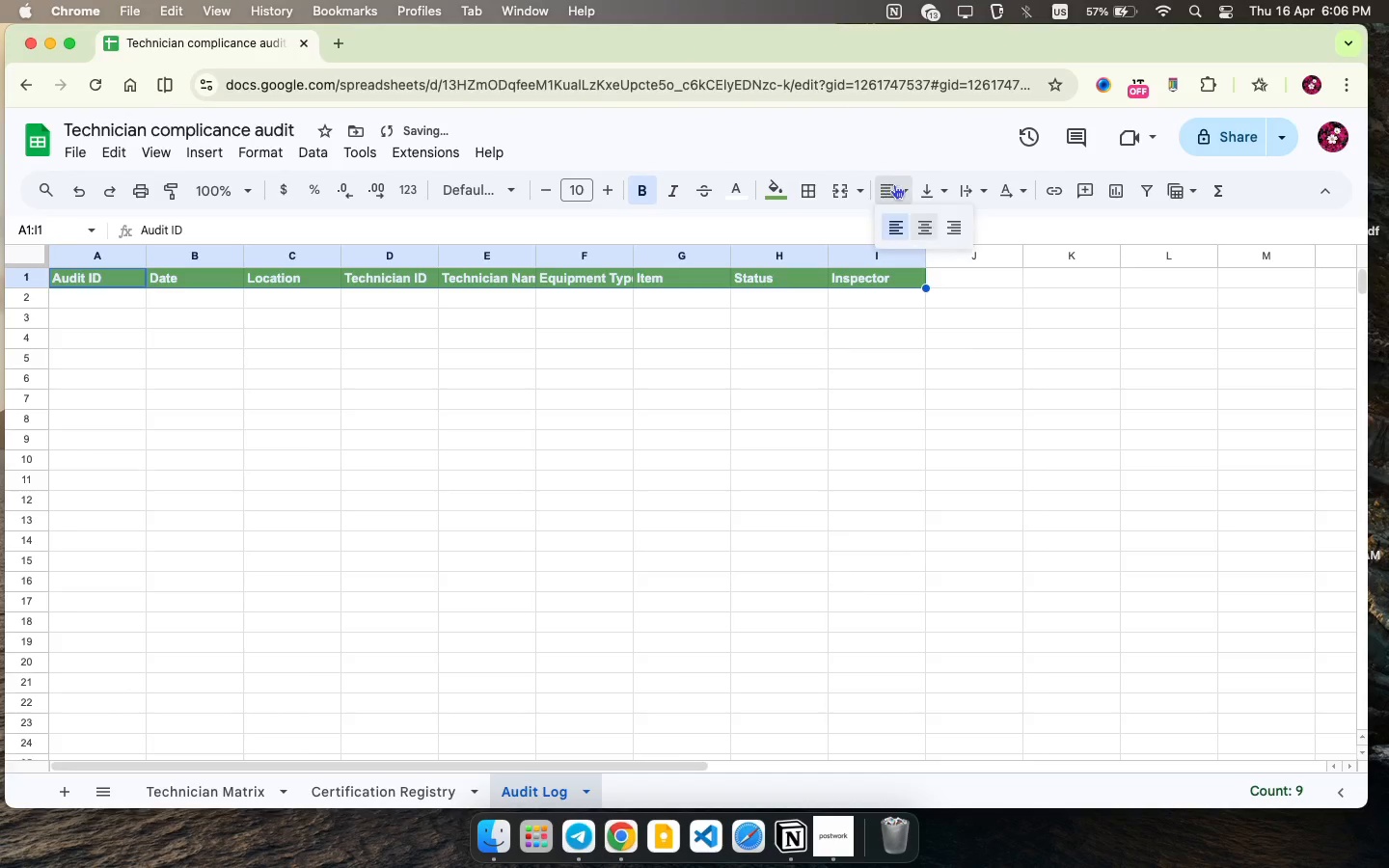 
left_click([894, 184])
 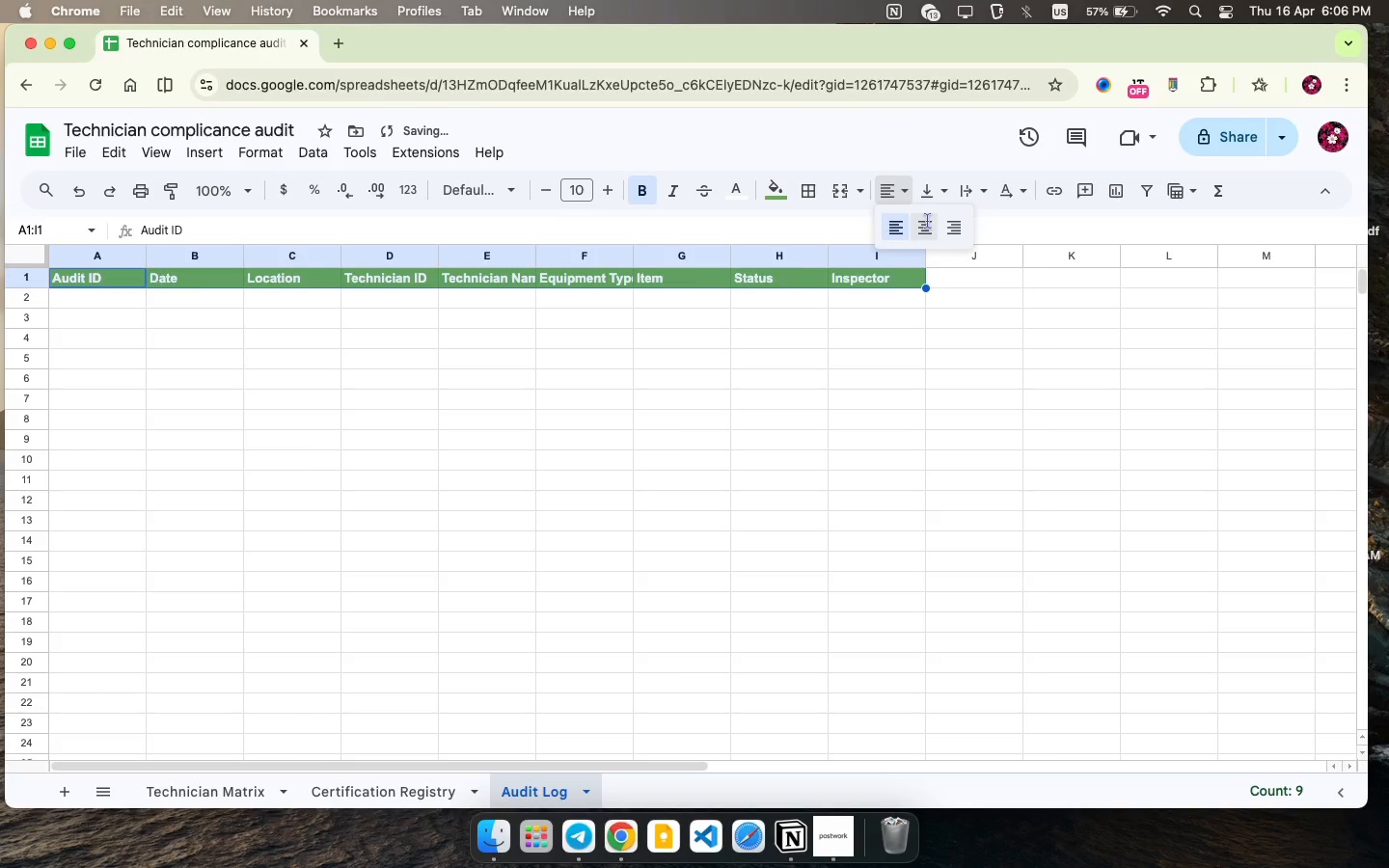 
left_click([927, 221])
 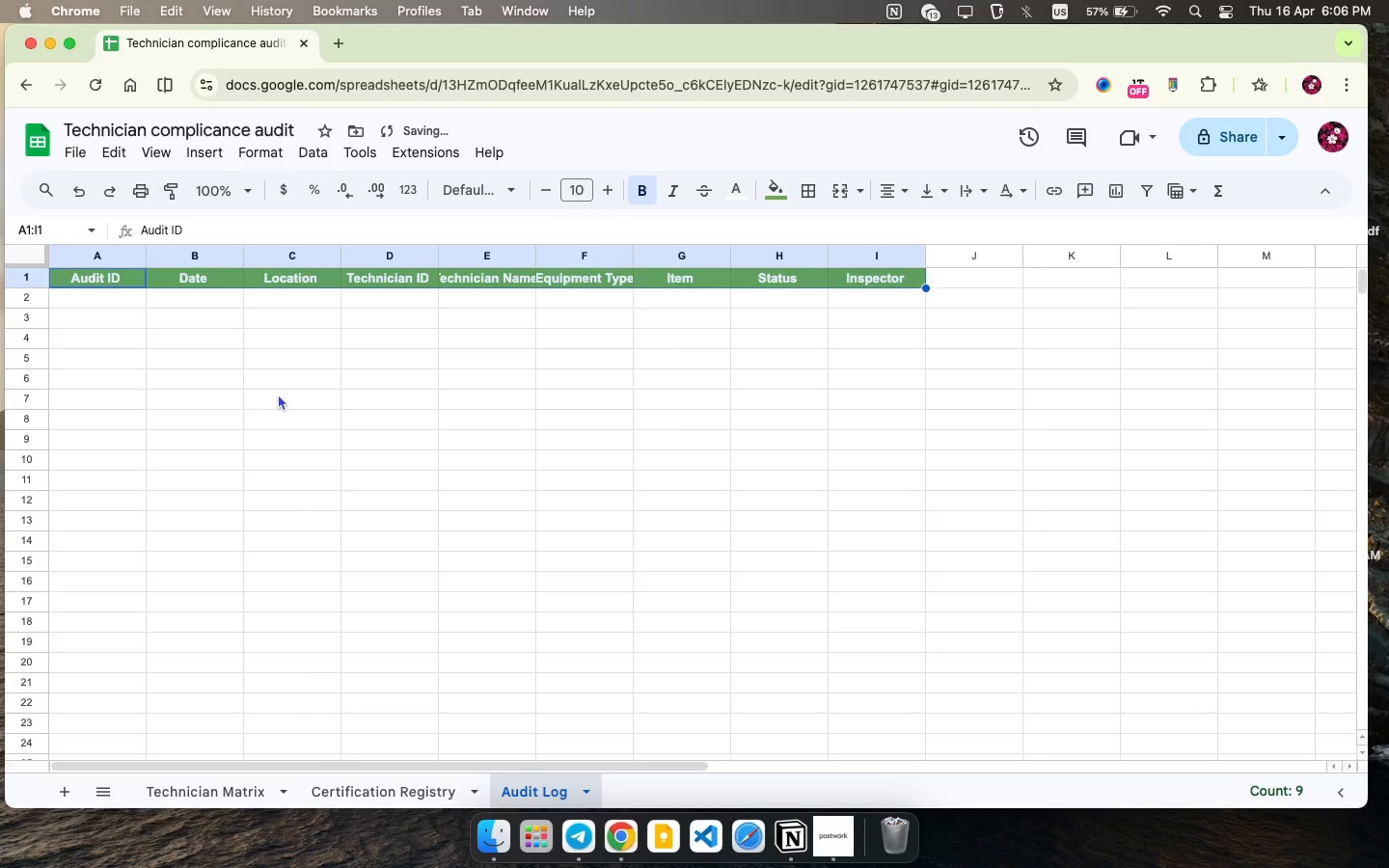 
left_click([278, 393])
 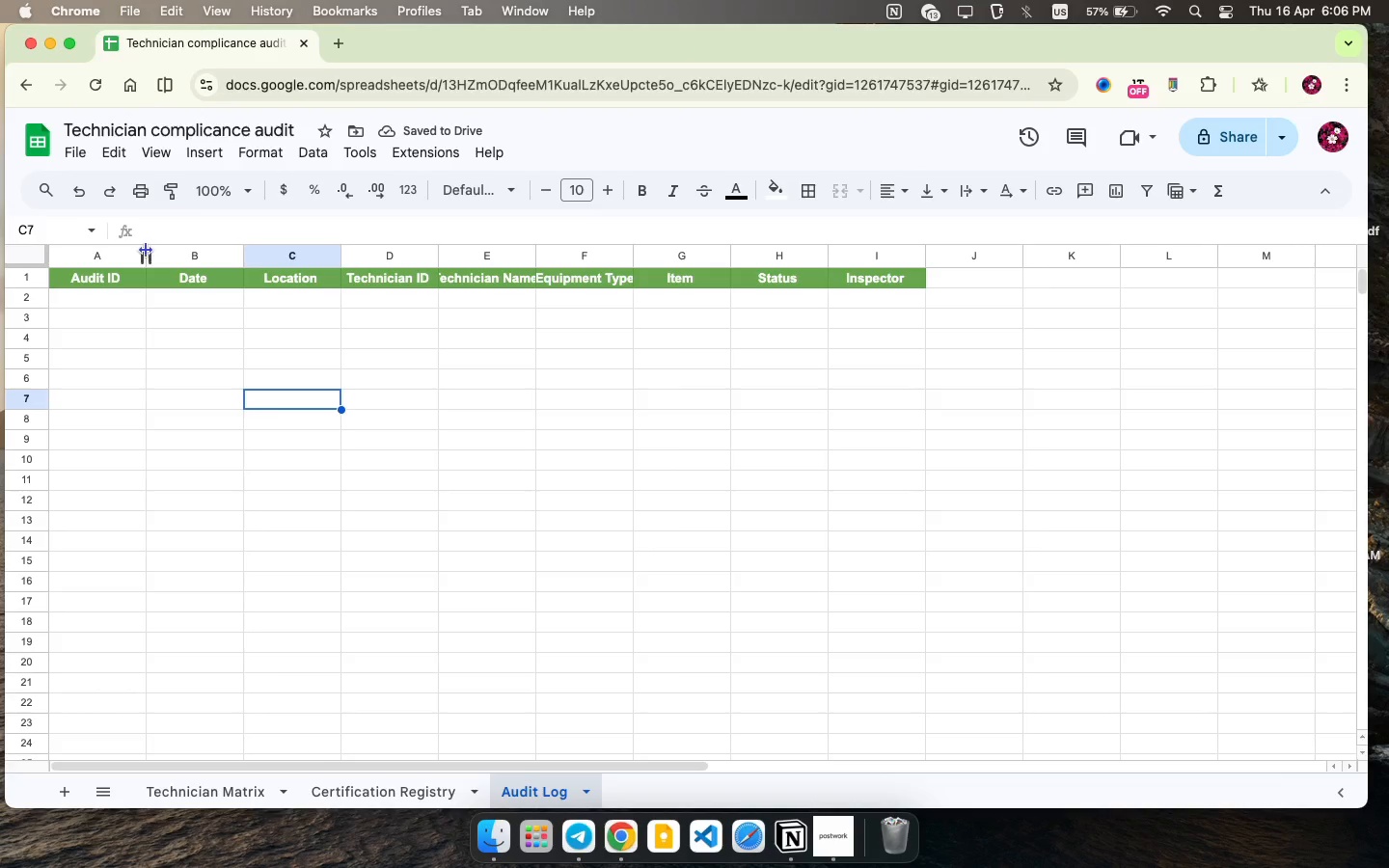 
left_click_drag(start_coordinate=[146, 250], to_coordinate=[203, 255])
 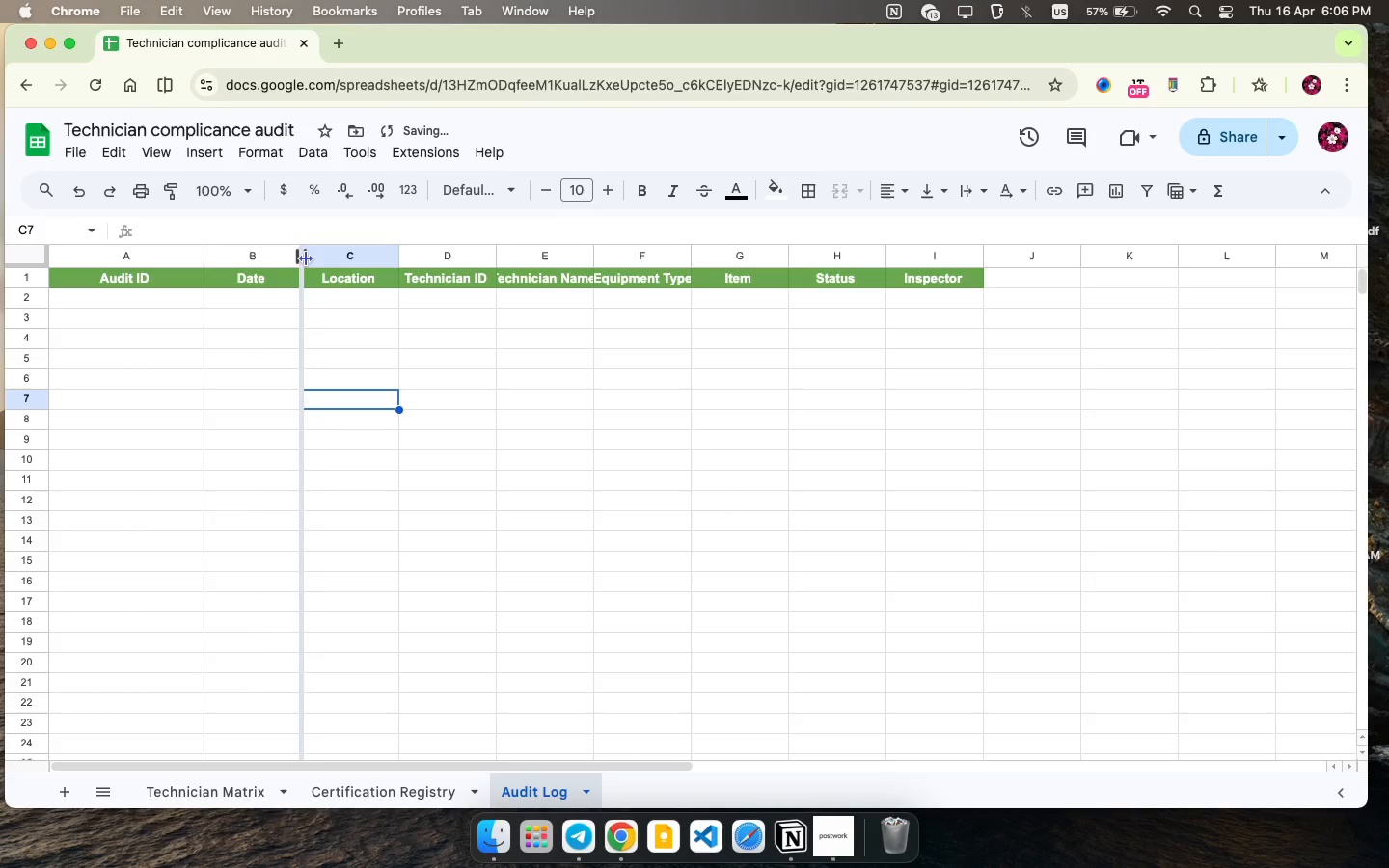 
left_click_drag(start_coordinate=[306, 258], to_coordinate=[335, 258])
 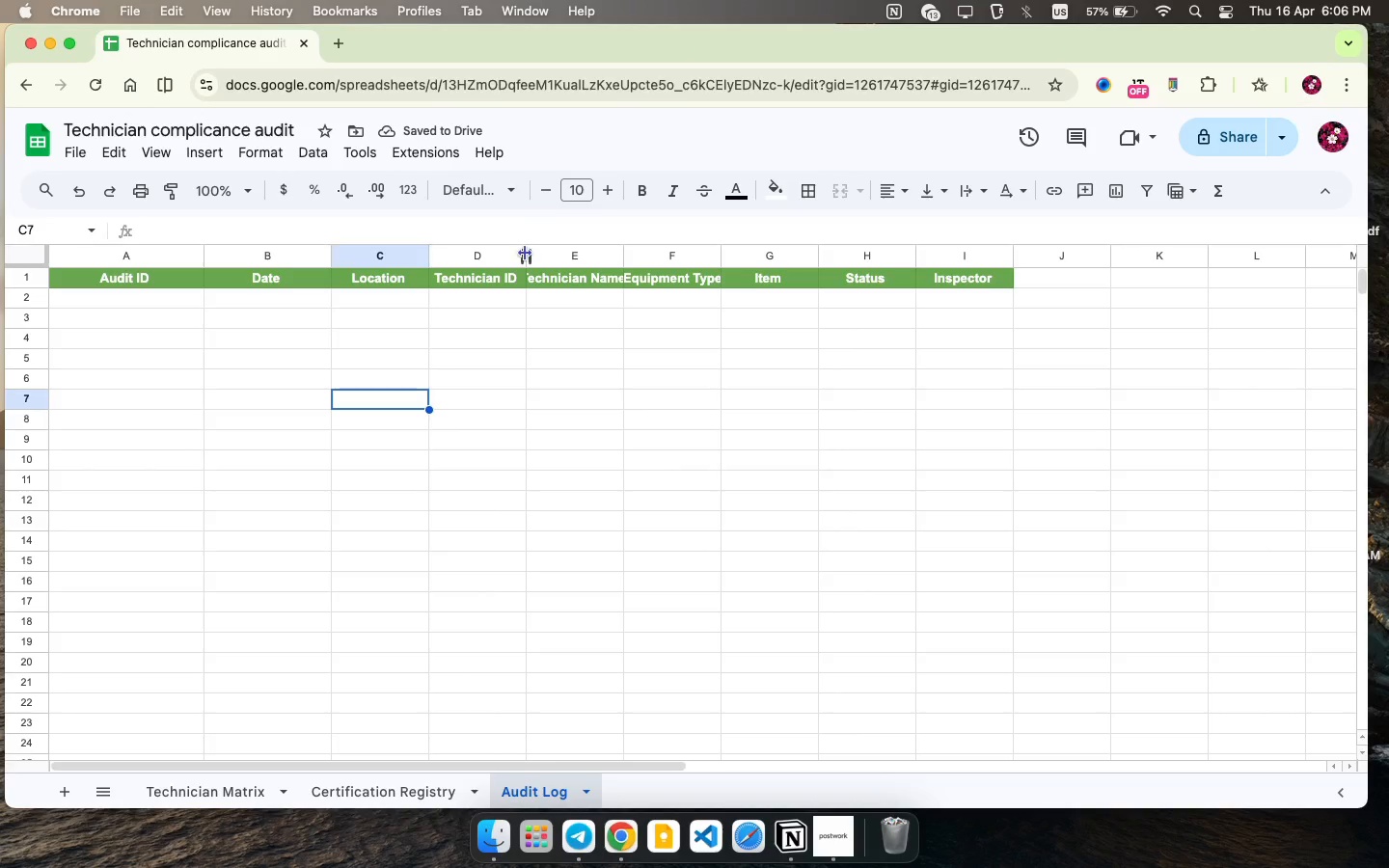 
left_click_drag(start_coordinate=[526, 255], to_coordinate=[544, 253])
 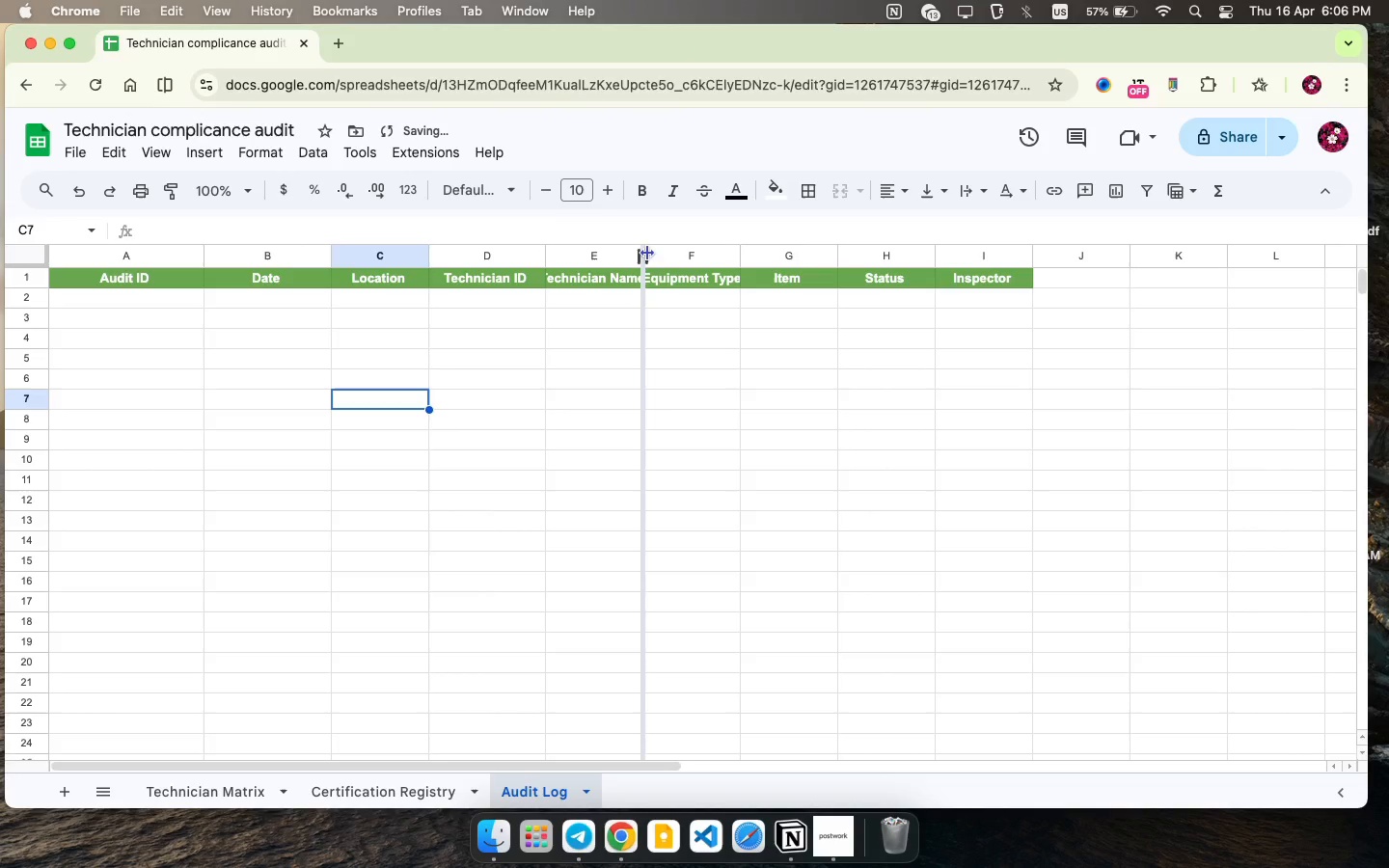 
left_click_drag(start_coordinate=[647, 253], to_coordinate=[709, 259])
 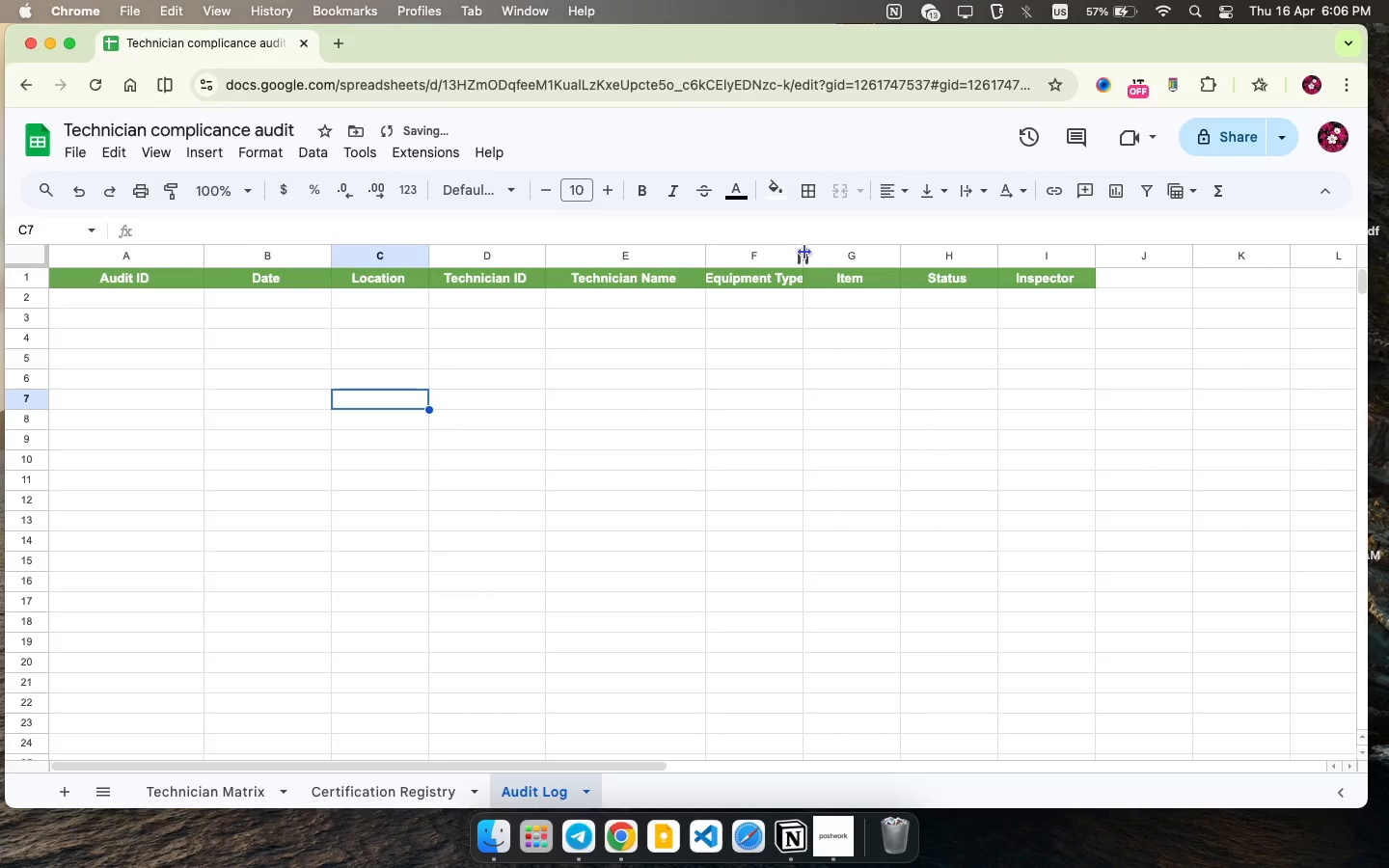 
left_click_drag(start_coordinate=[804, 248], to_coordinate=[820, 247])
 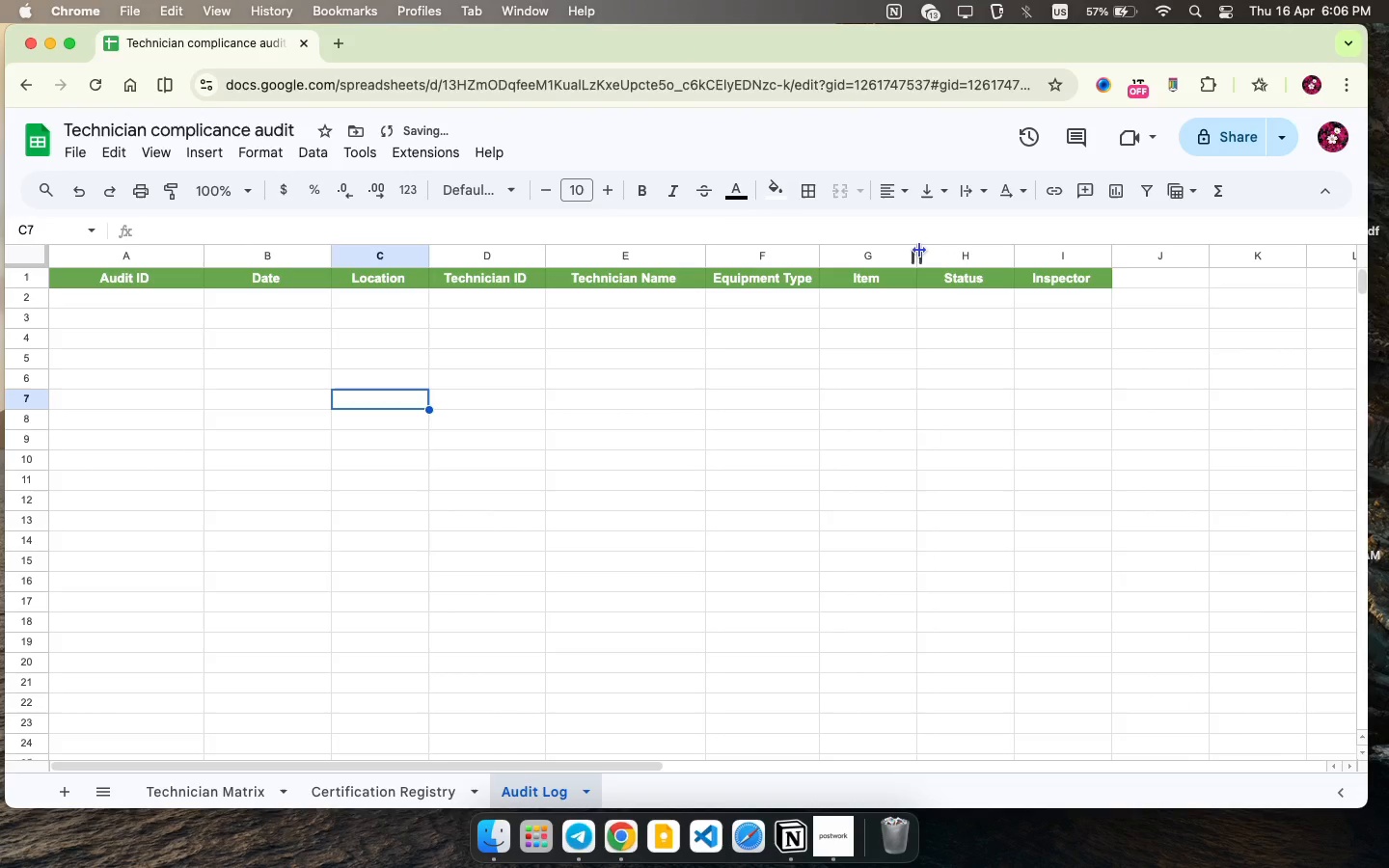 
left_click_drag(start_coordinate=[919, 250], to_coordinate=[974, 245])
 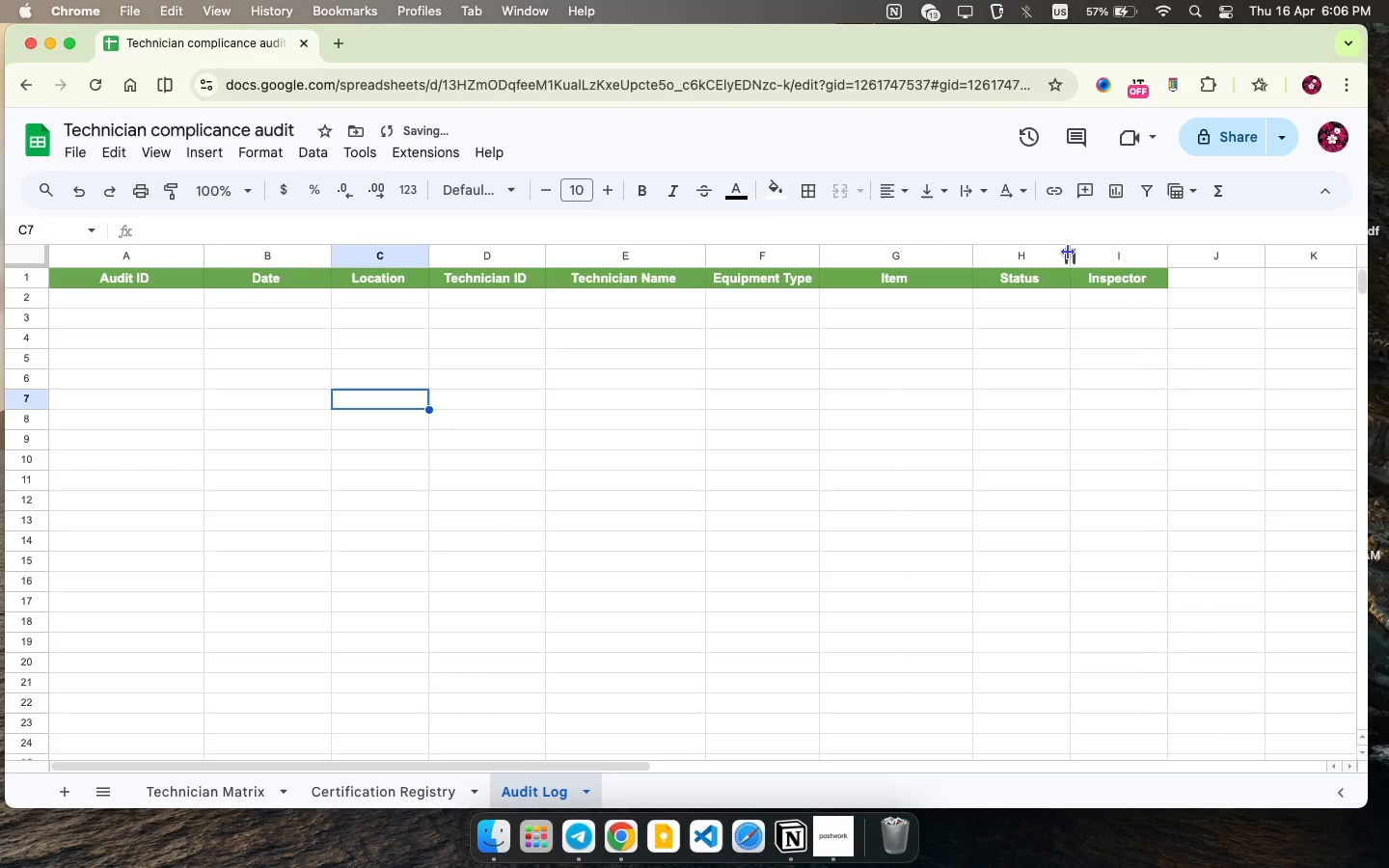 
left_click_drag(start_coordinate=[1068, 252], to_coordinate=[1129, 240])
 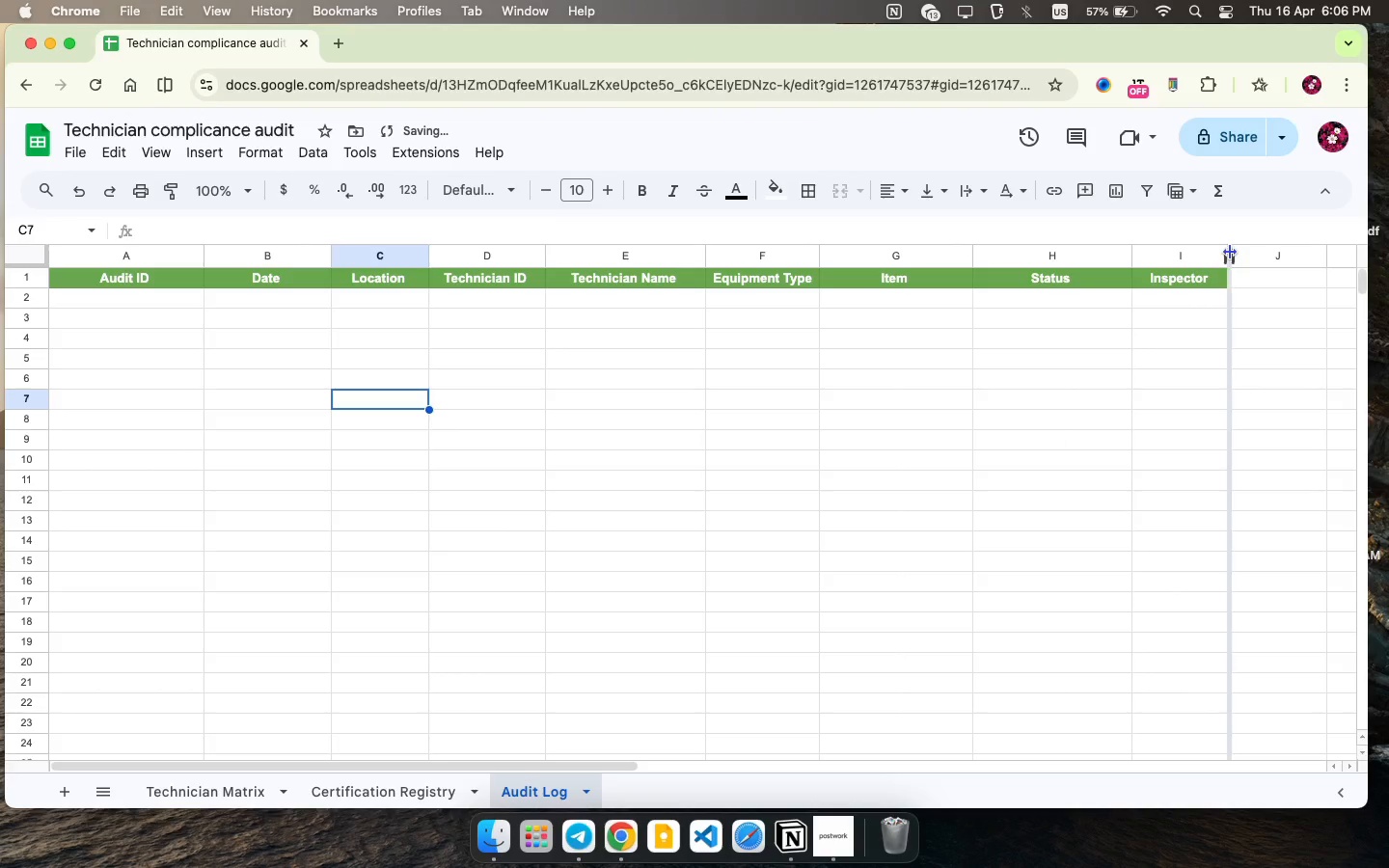 
left_click_drag(start_coordinate=[1230, 252], to_coordinate=[1275, 248])
 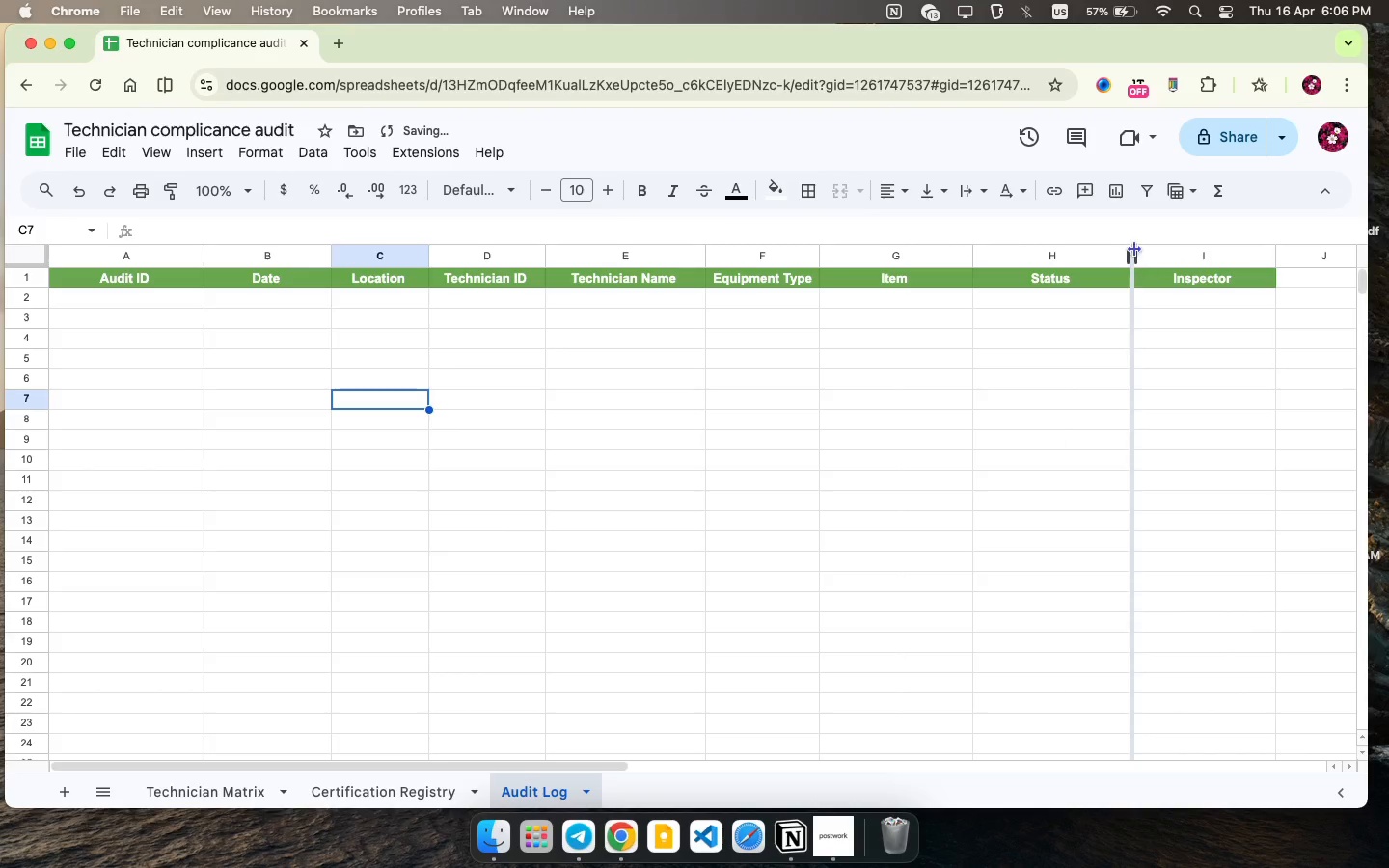 
left_click_drag(start_coordinate=[1134, 249], to_coordinate=[1154, 247])
 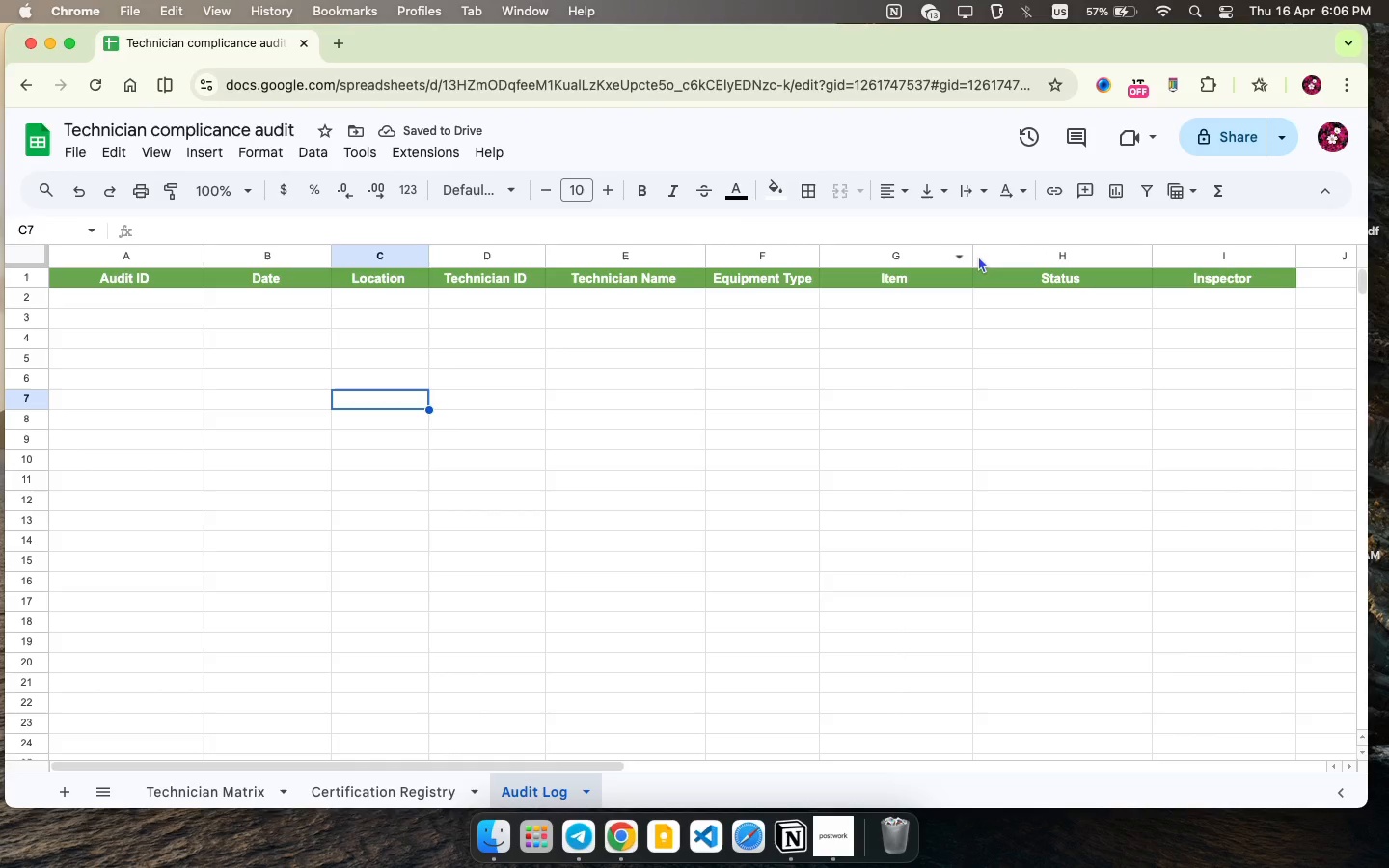 
left_click_drag(start_coordinate=[974, 255], to_coordinate=[1013, 254])
 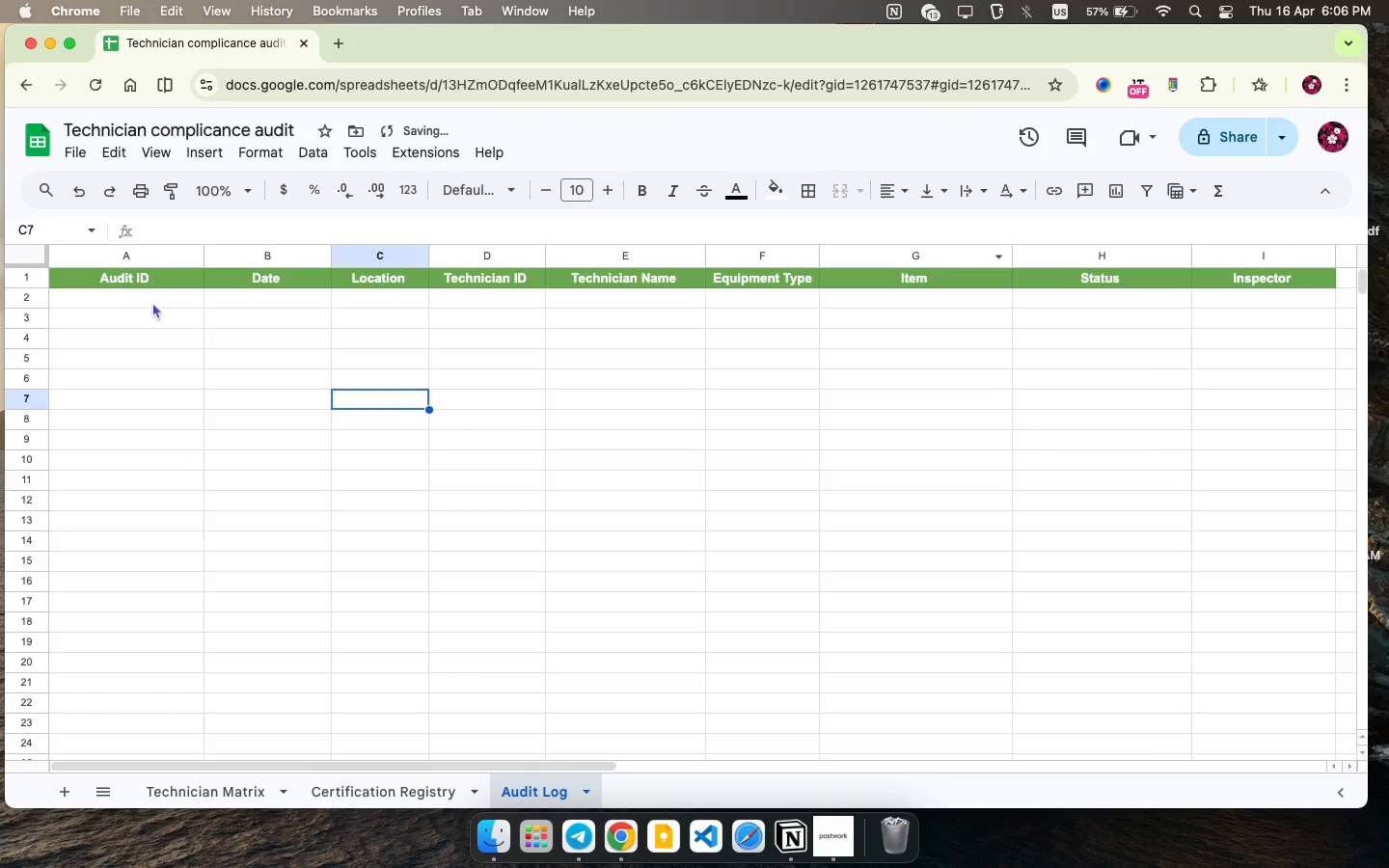 
left_click([152, 301])
 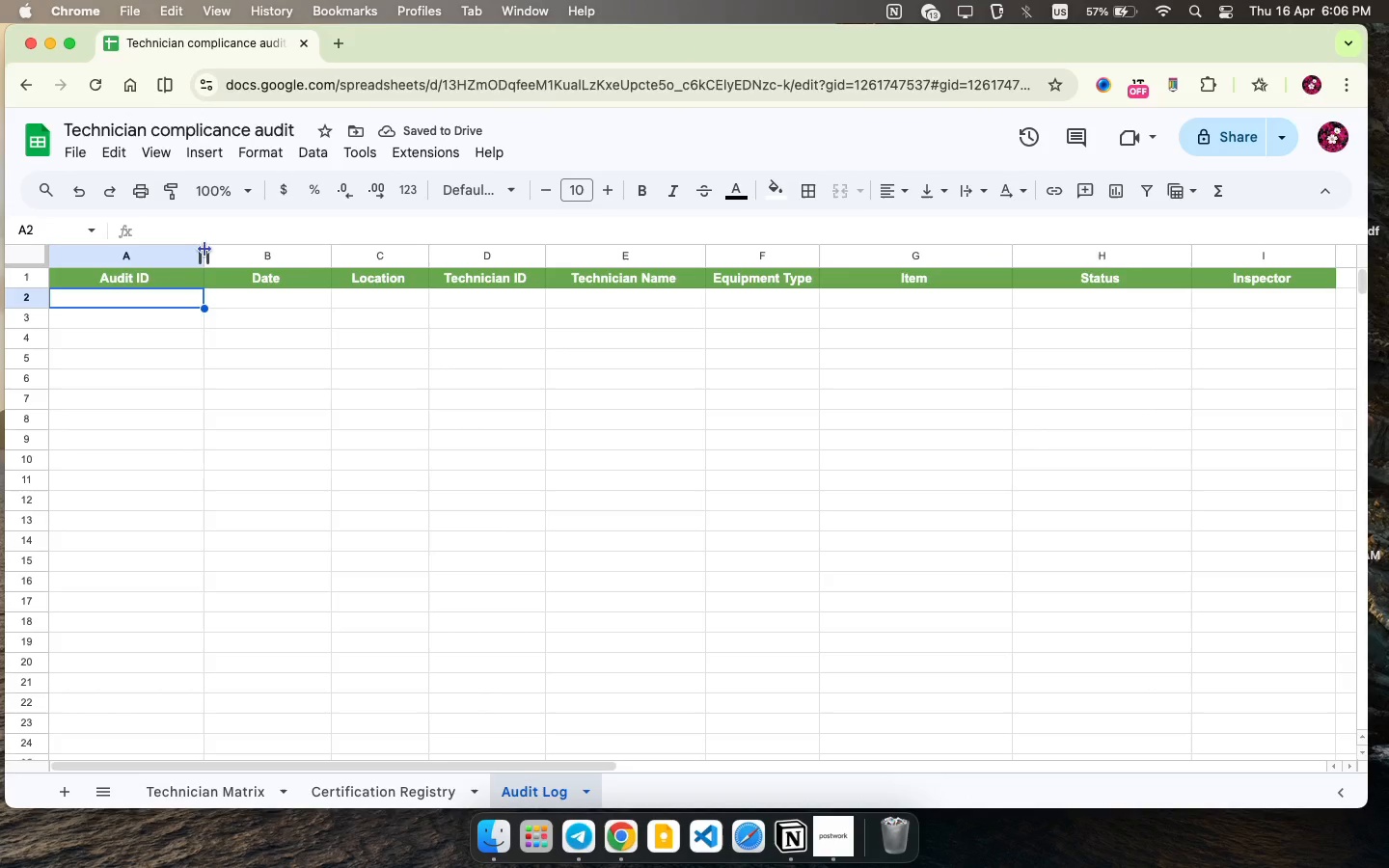 
left_click_drag(start_coordinate=[204, 248], to_coordinate=[224, 245])
 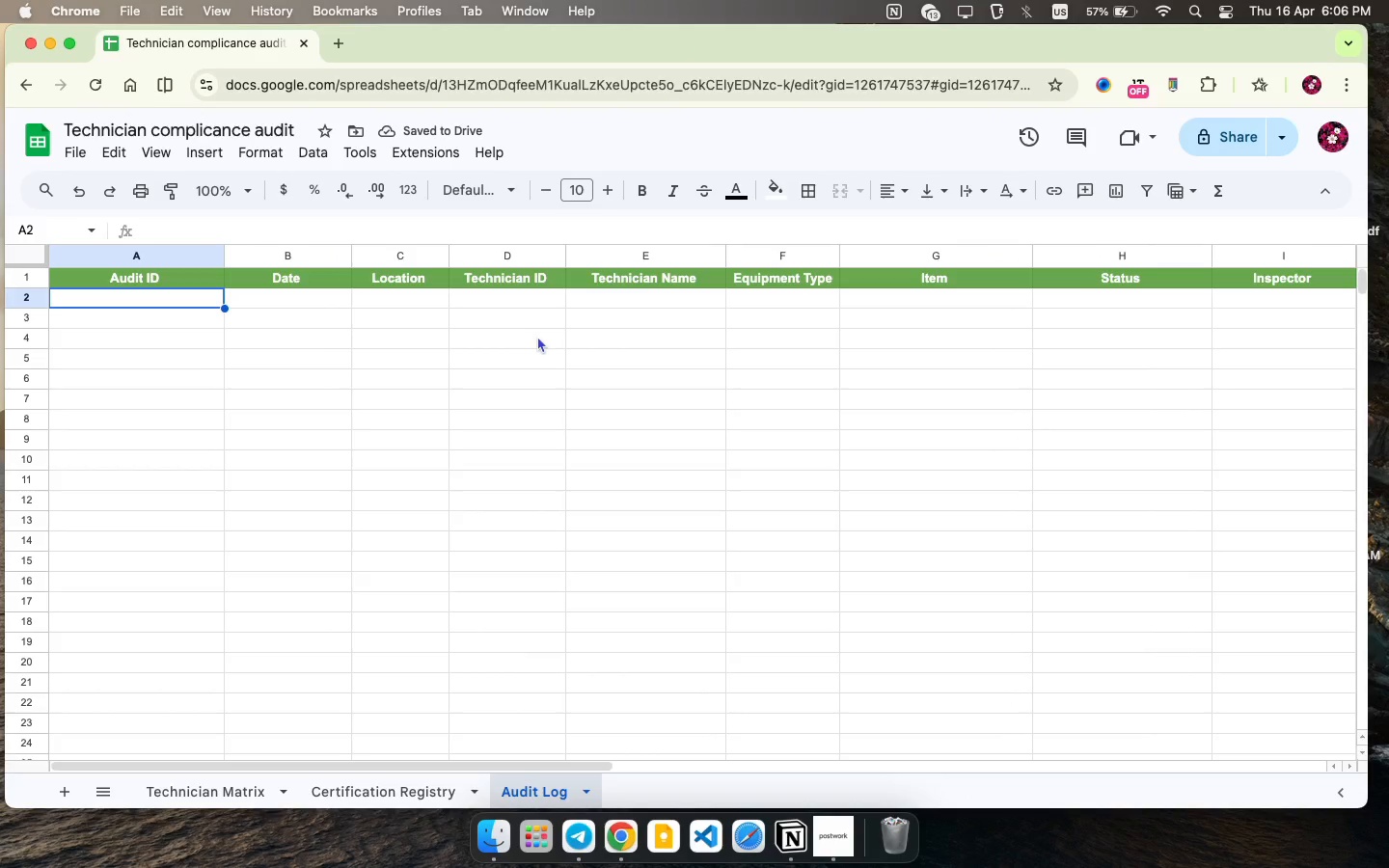 
key(CapsLock)
 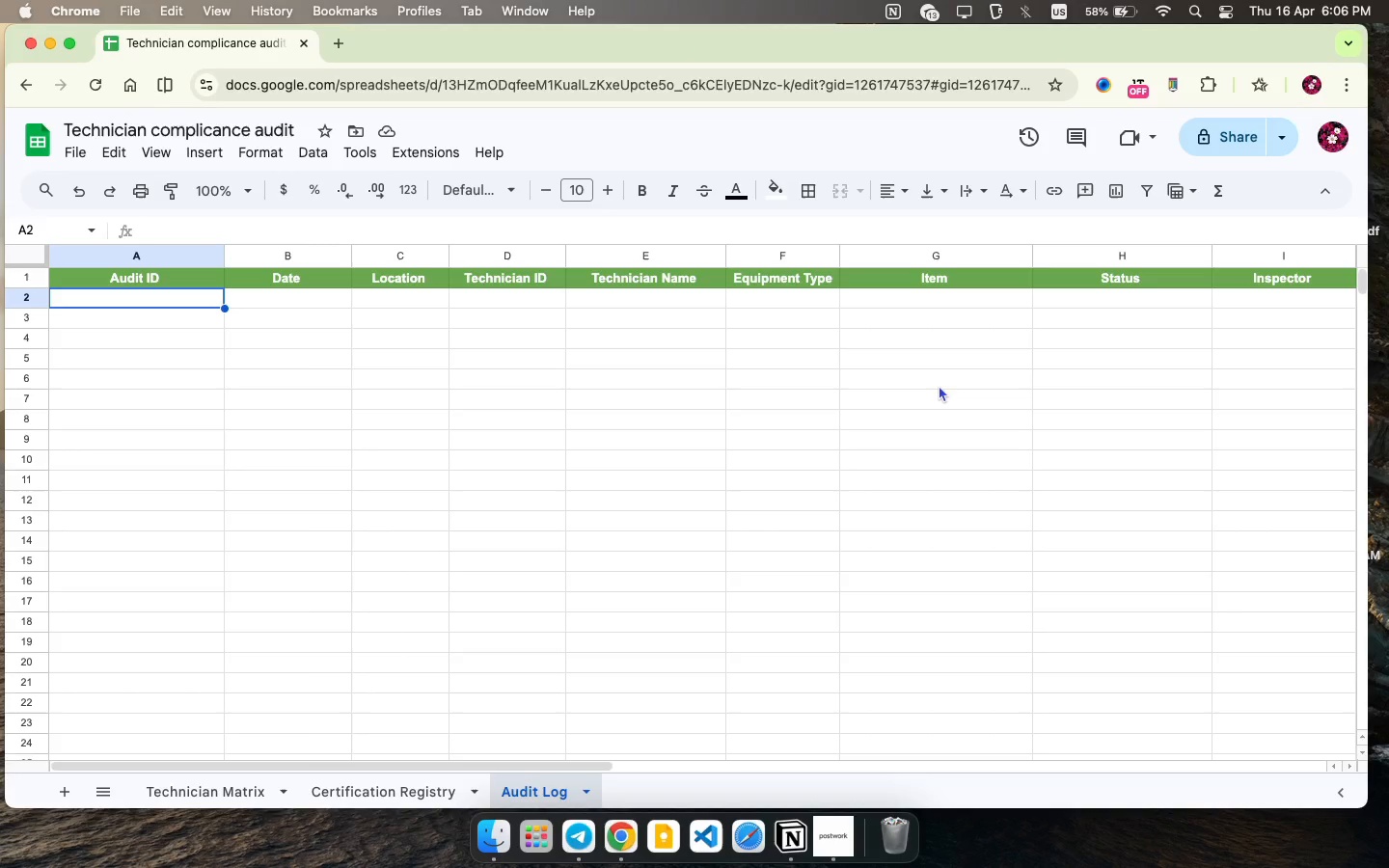 
wait(5.31)
 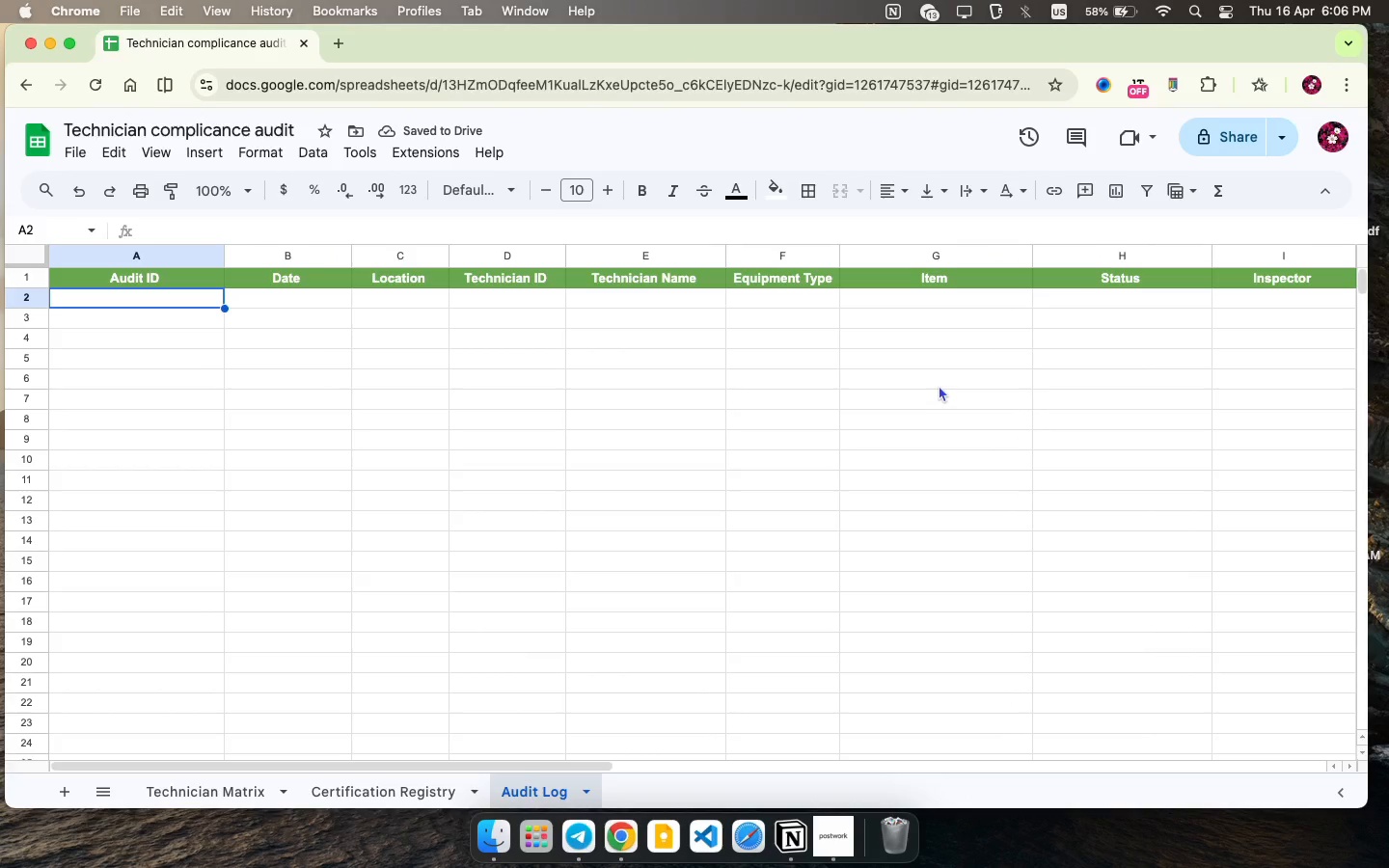 
key(A)
 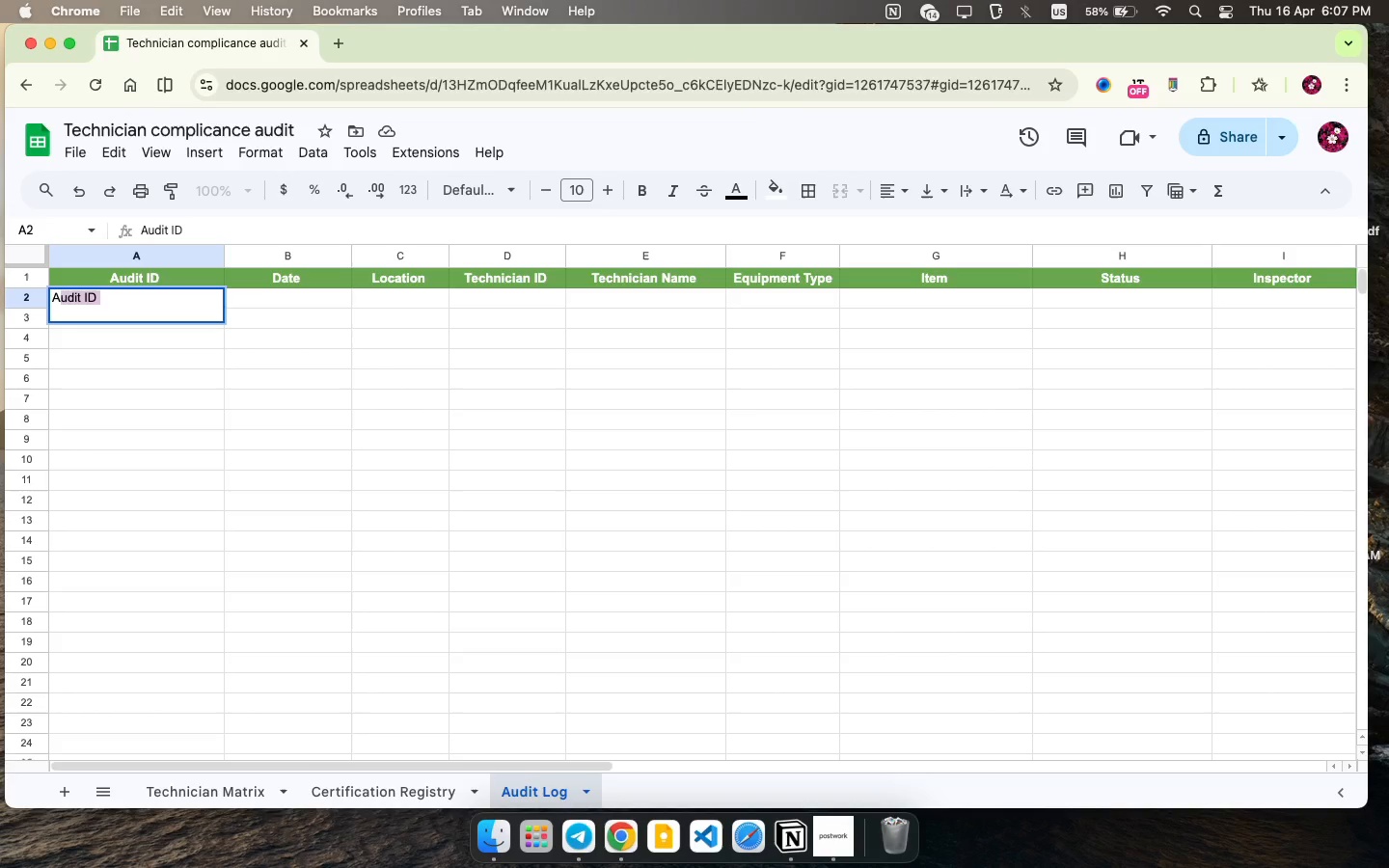 
wait(47.68)
 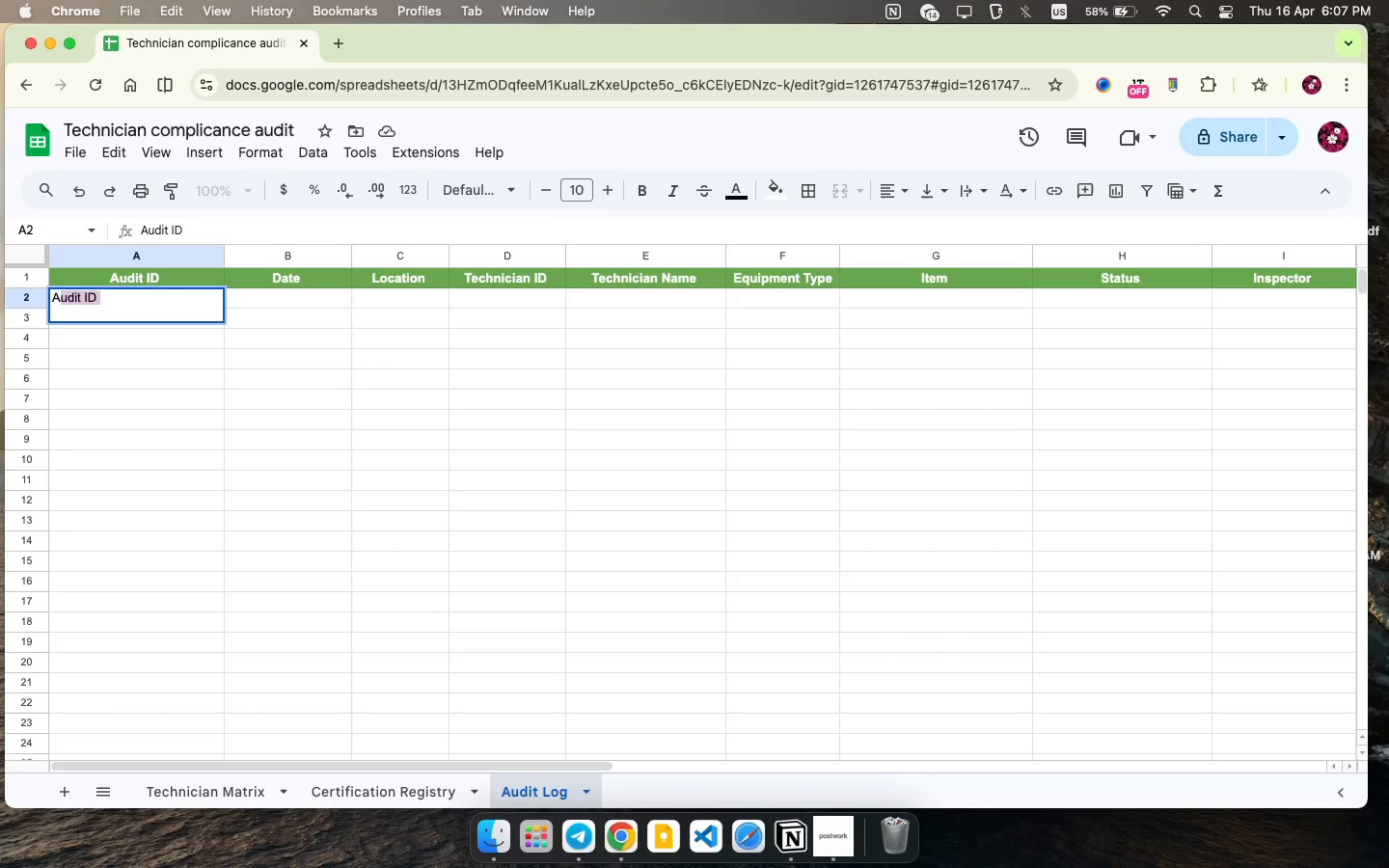 
type(ud)
key(Backspace)
key(Backspace)
key(Backspace)
type(UD-)
 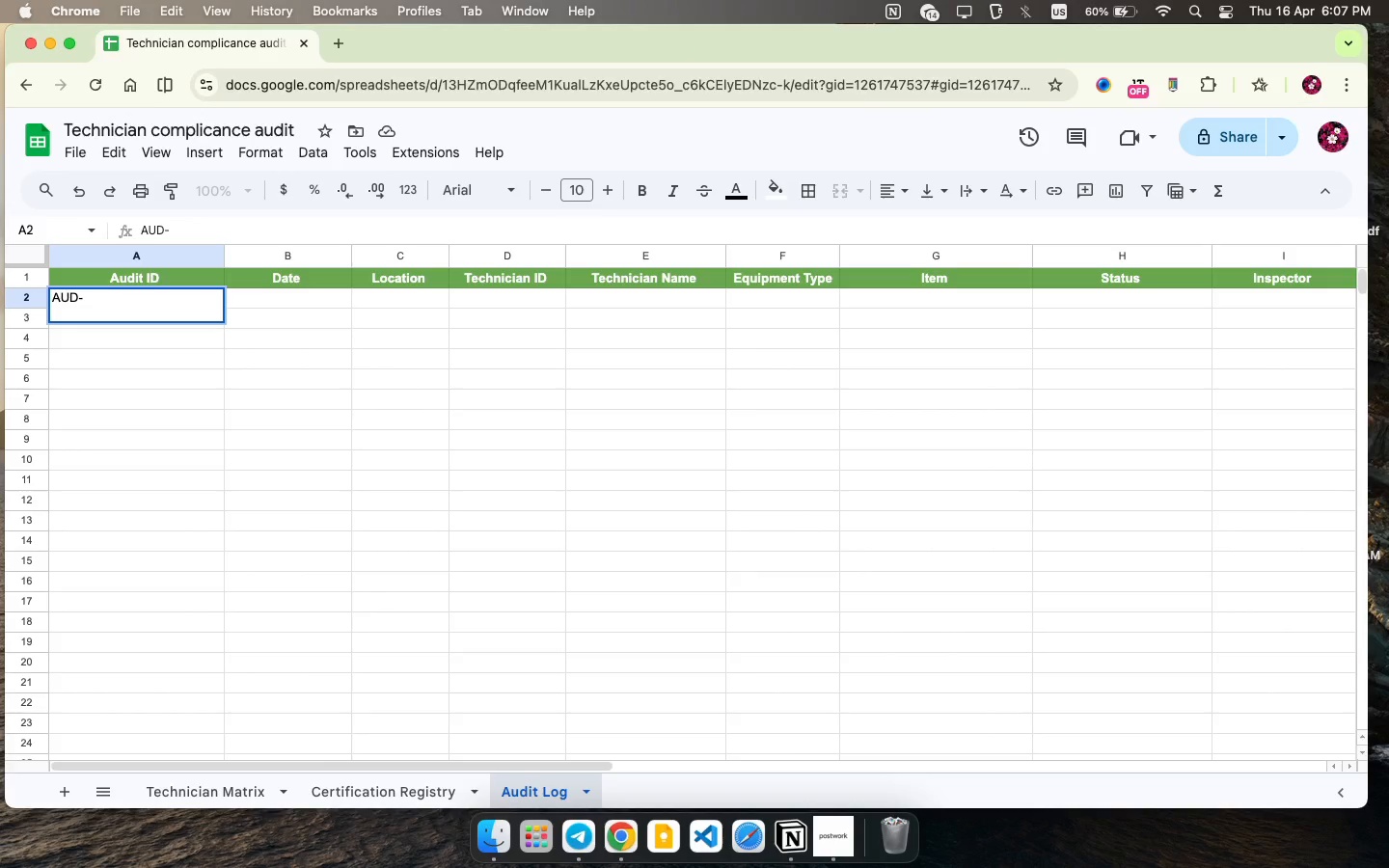 
type(2025-001)
 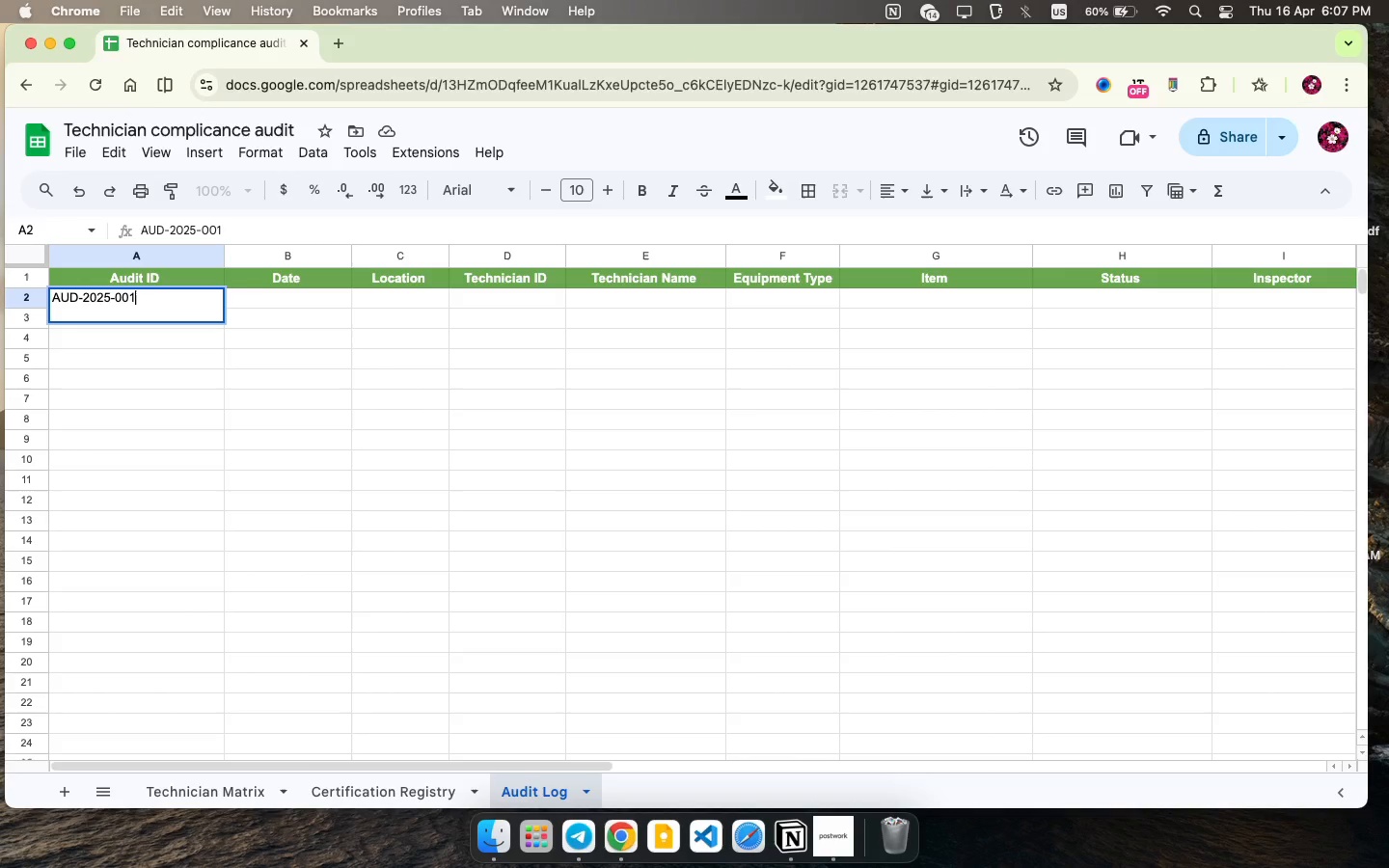 
key(ArrowDown)
 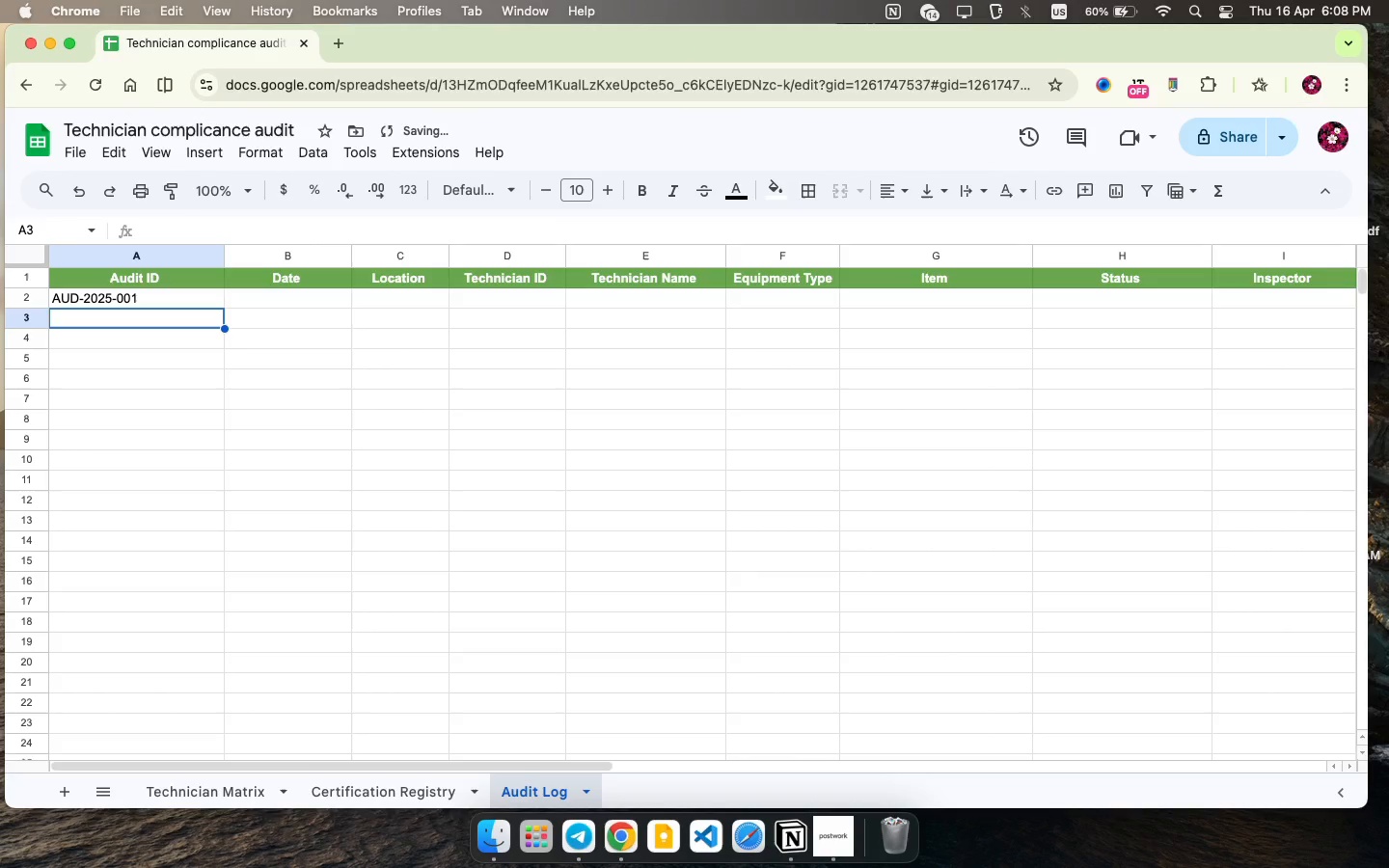 
type(AUD-2025-002)
 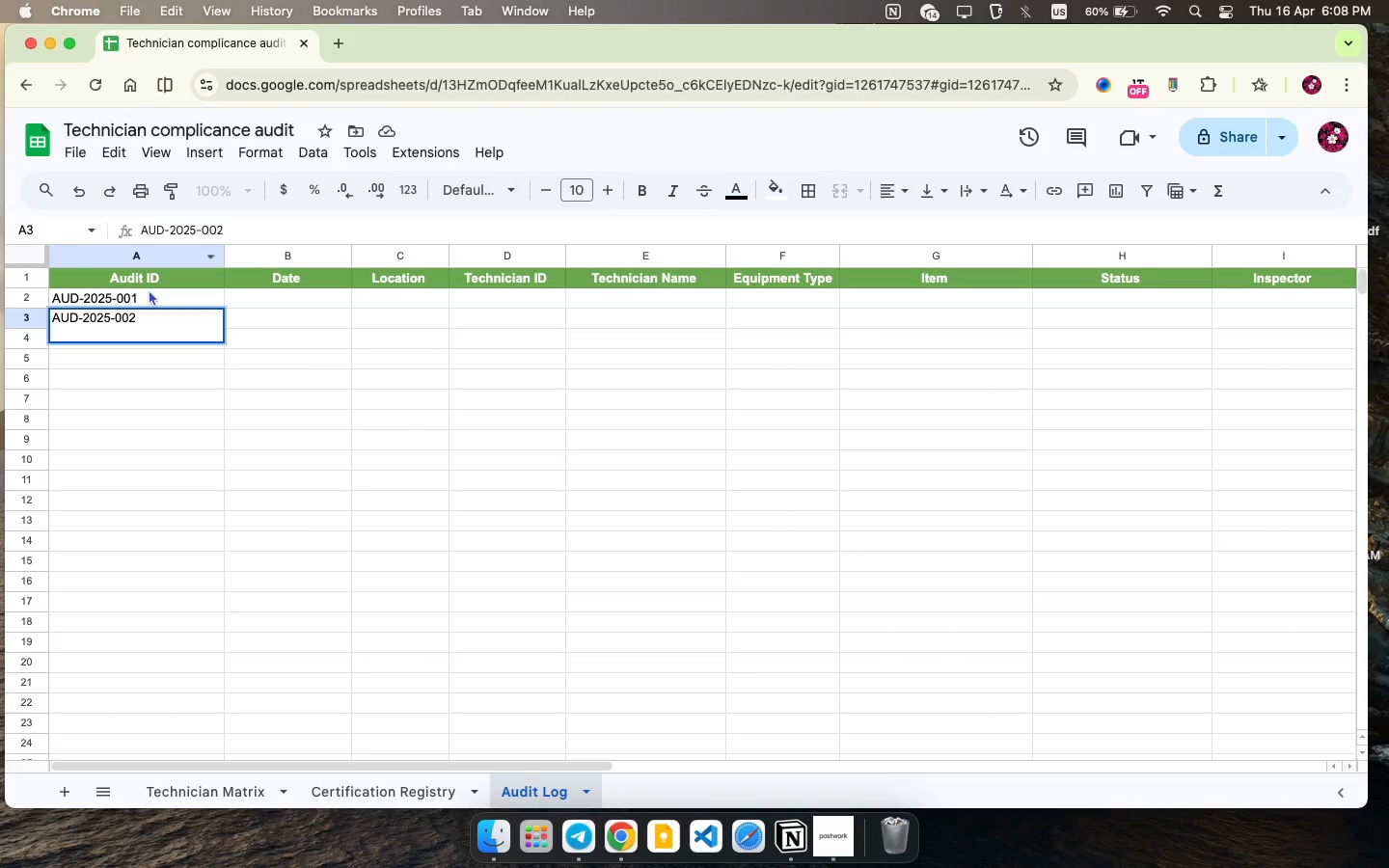 
left_click_drag(start_coordinate=[152, 294], to_coordinate=[161, 318])
 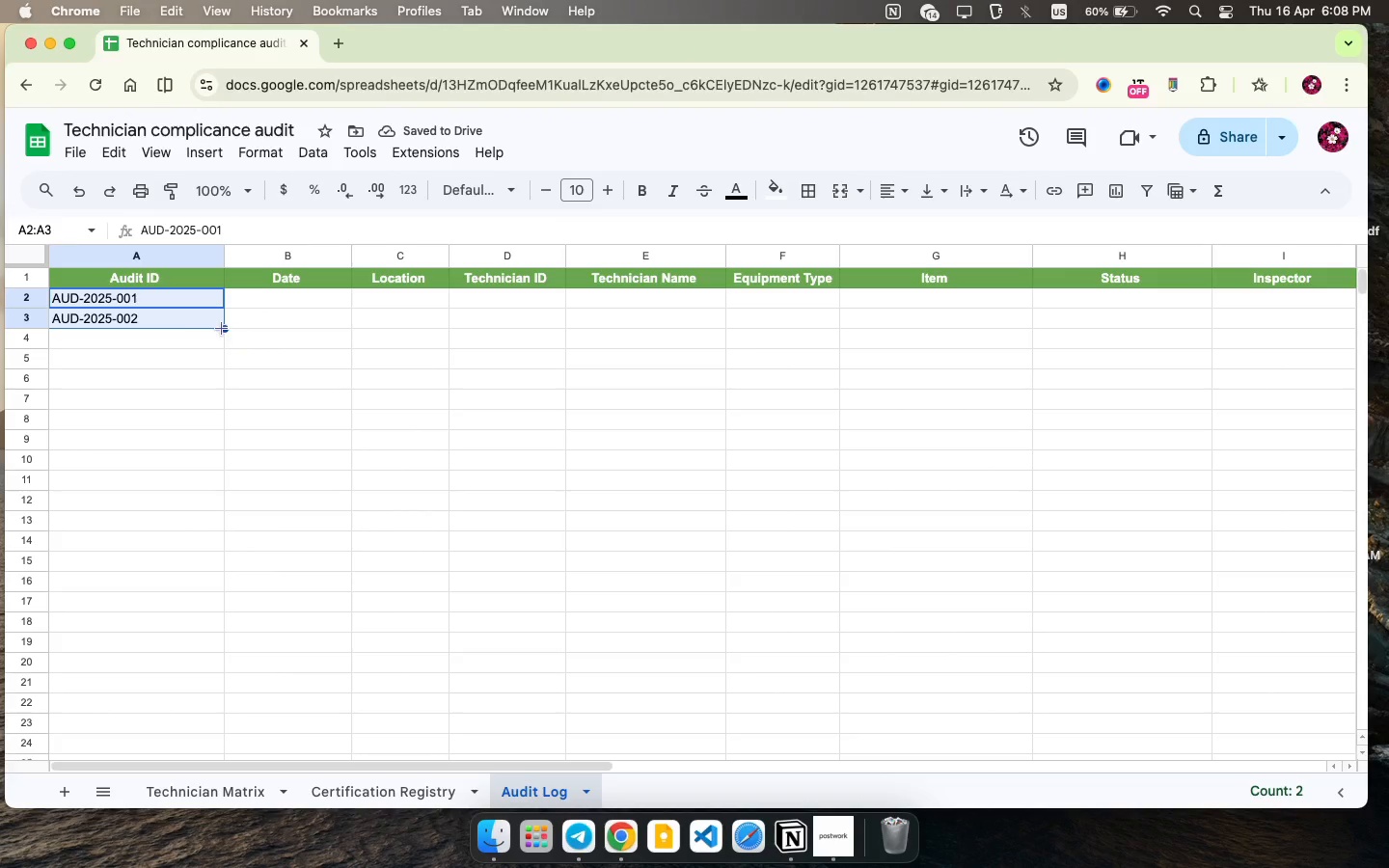 
left_click_drag(start_coordinate=[222, 329], to_coordinate=[92, 731])
 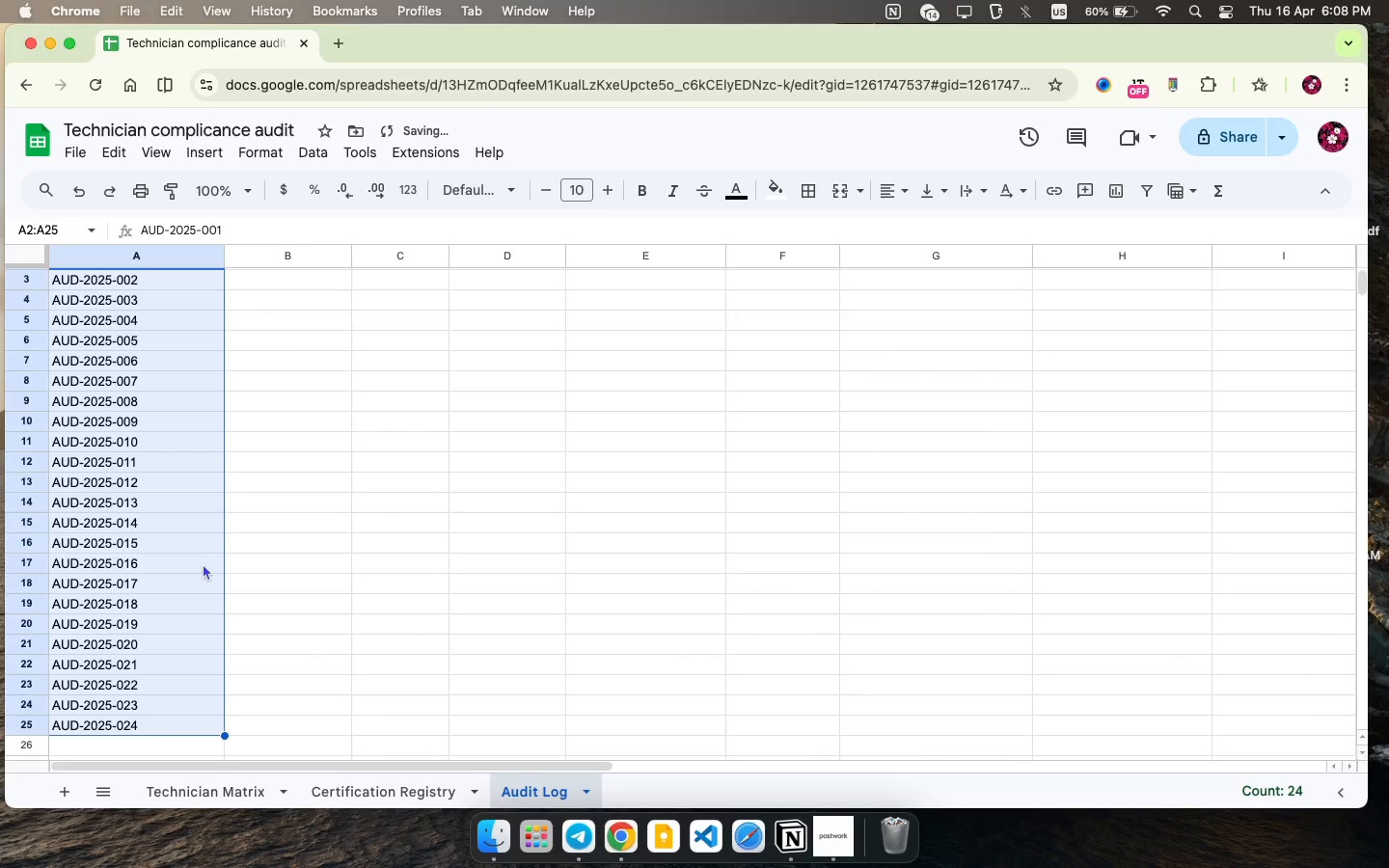 
scroll: coordinate [203, 563], scroll_direction: up, amount: 31.0
 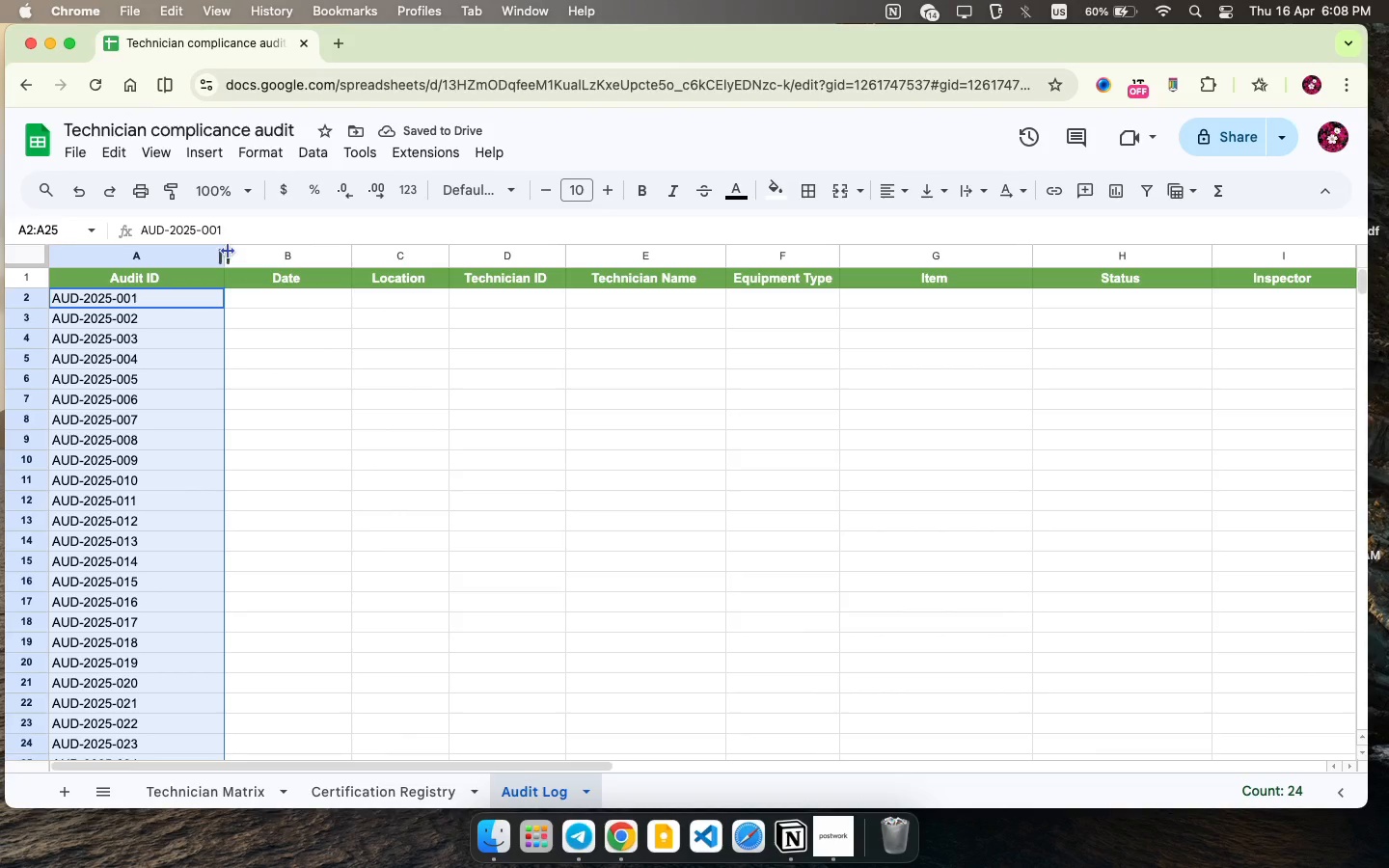 
left_click_drag(start_coordinate=[225, 251], to_coordinate=[183, 255])
 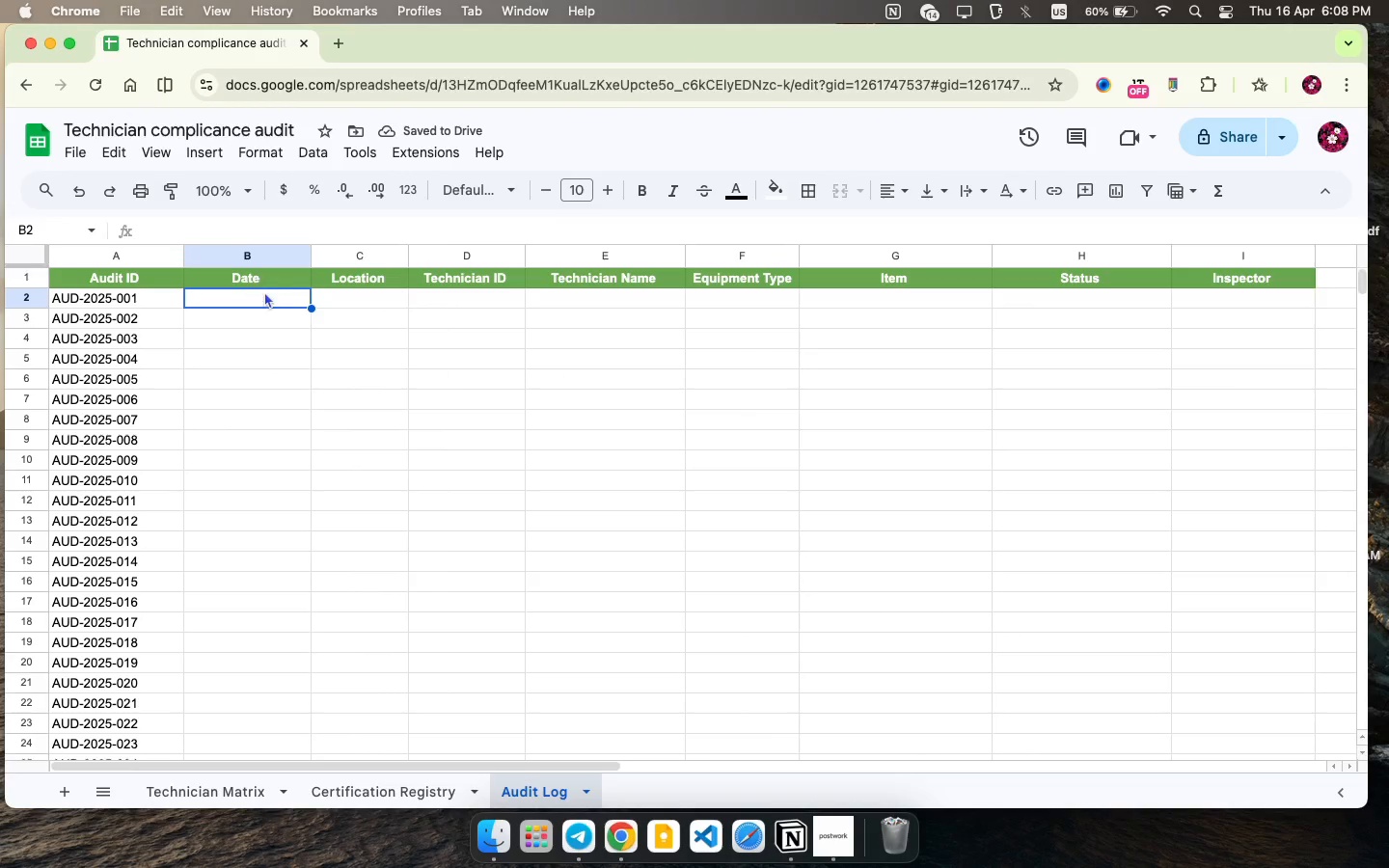 
double_click([271, 255])
 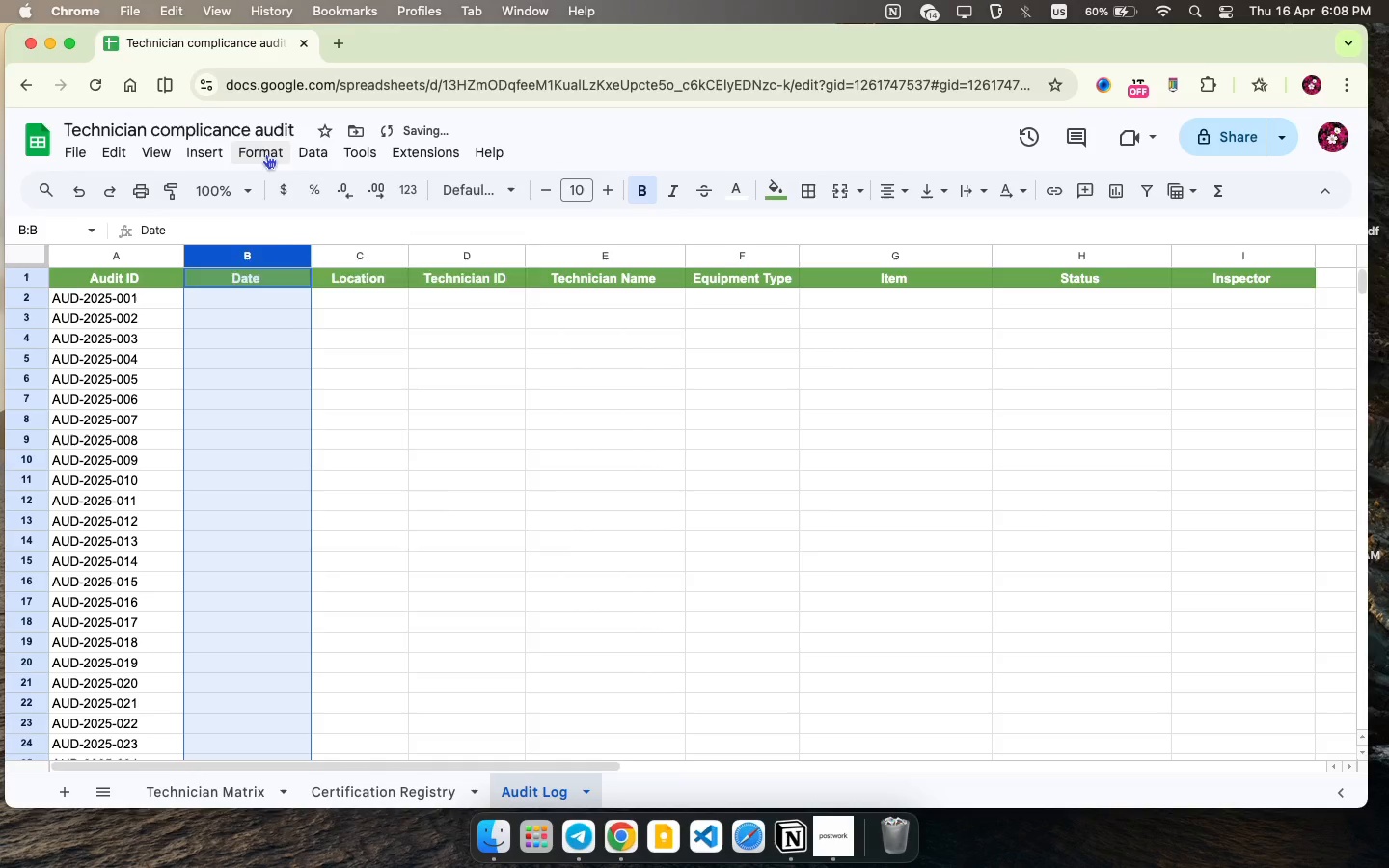 
left_click([266, 154])
 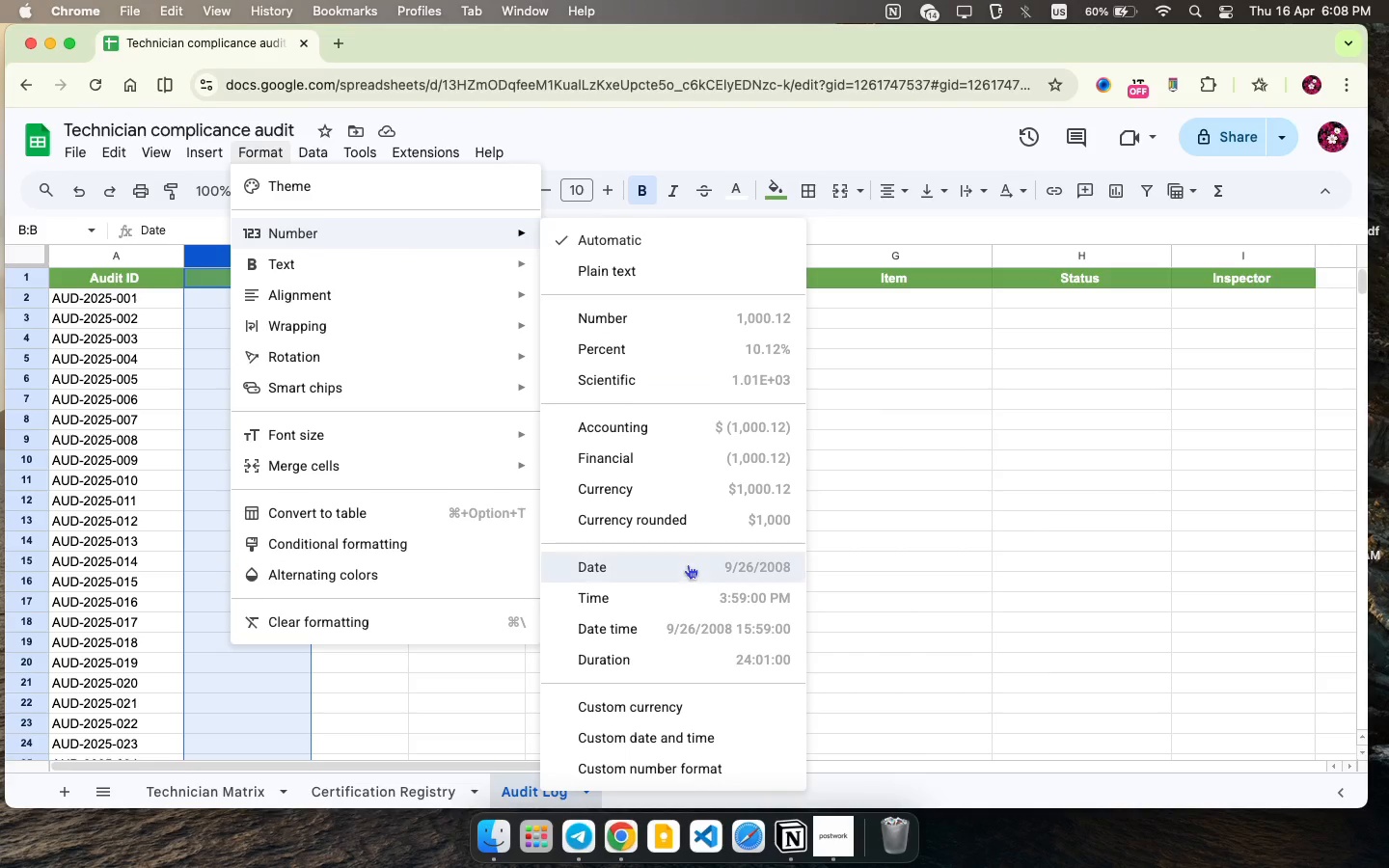 
wait(7.18)
 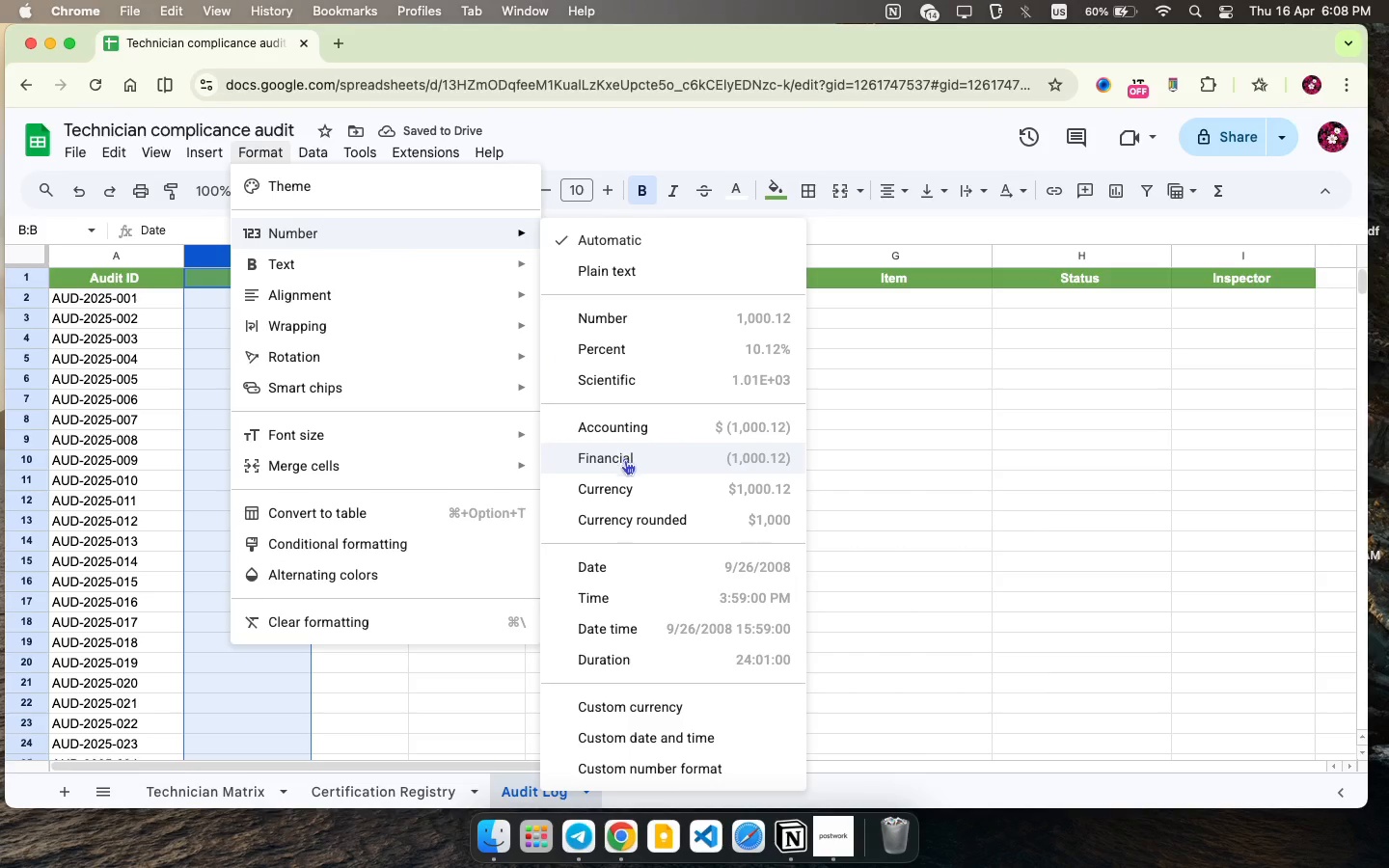 
left_click([258, 296])
 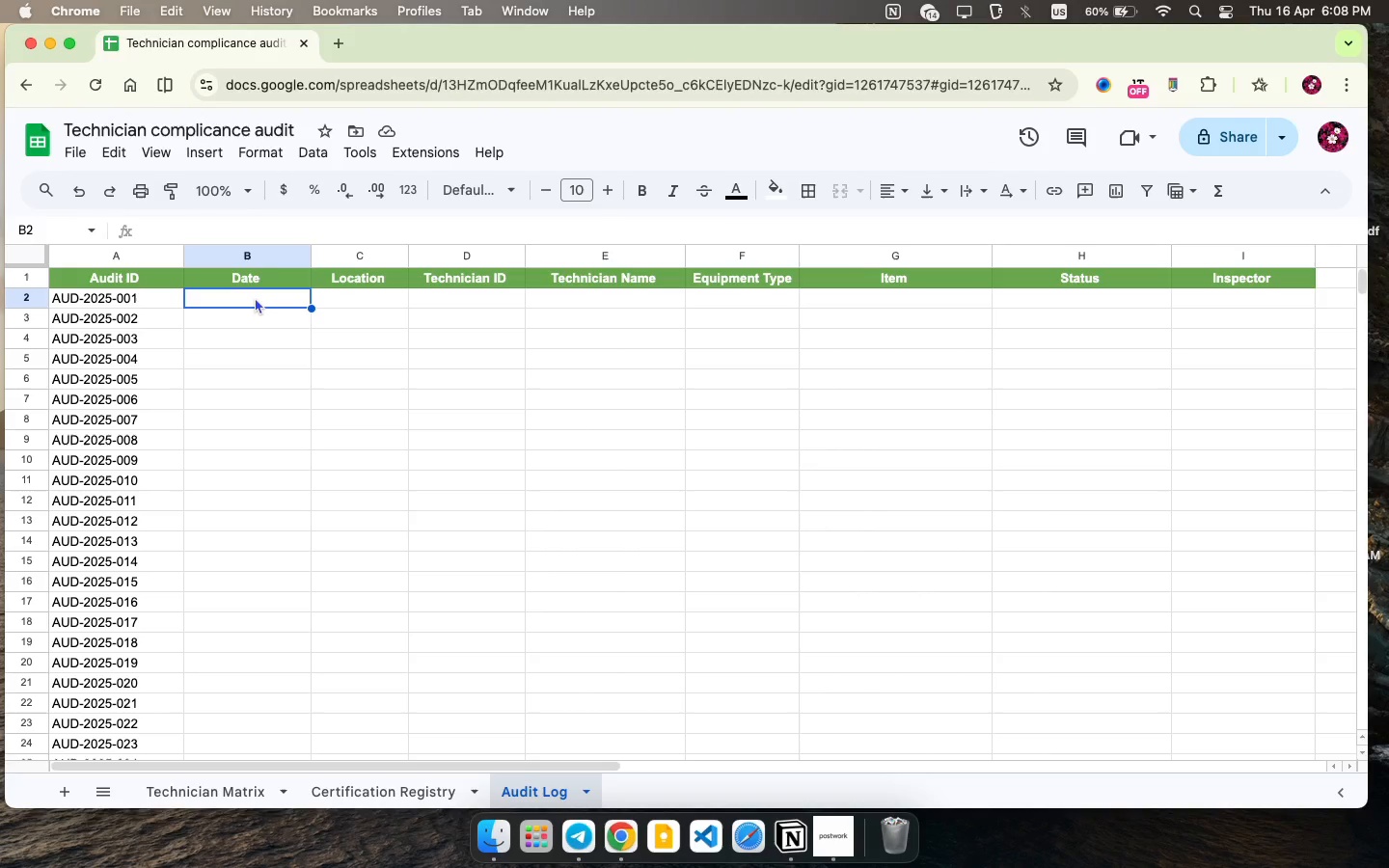 
wait(5.41)
 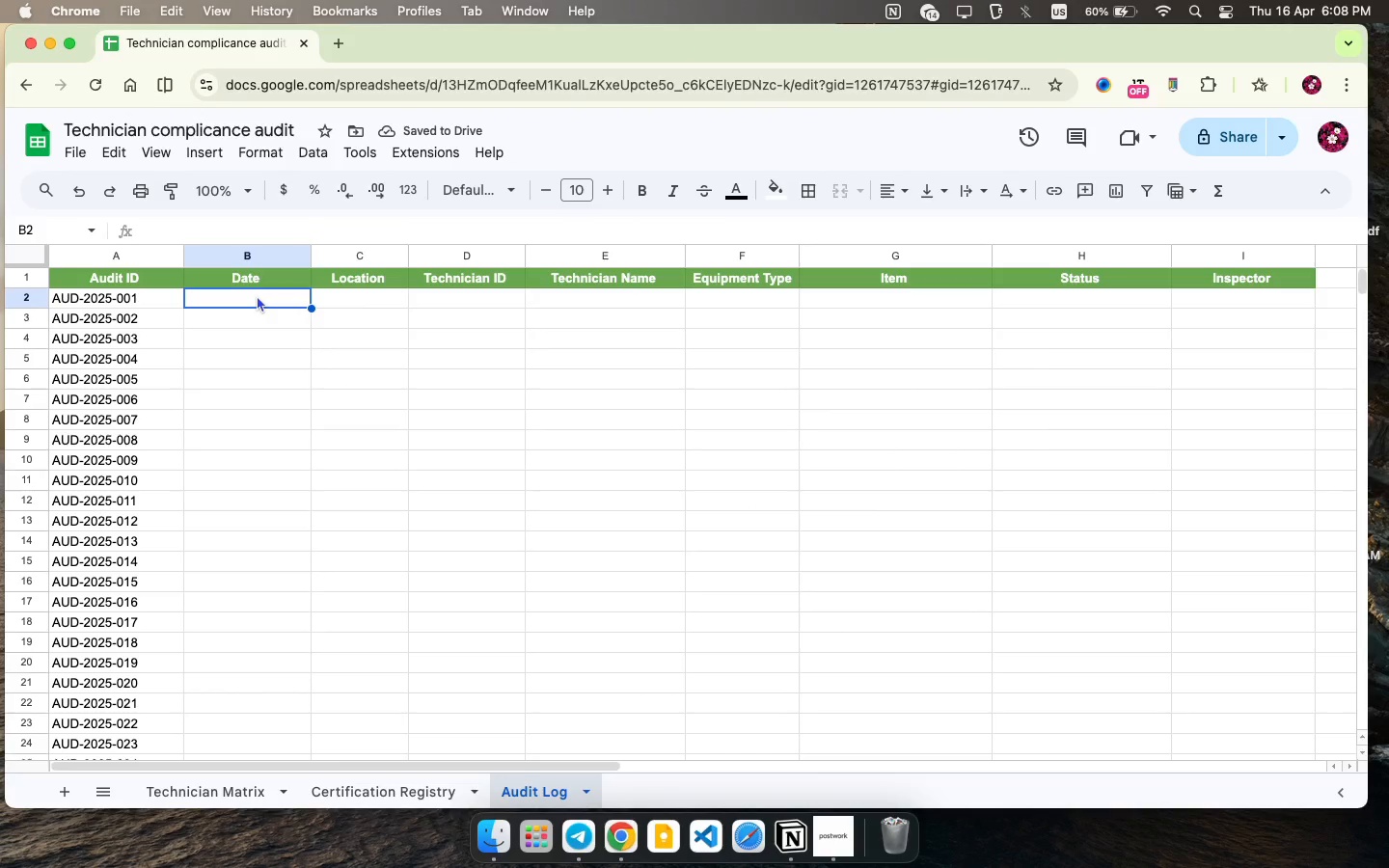 
key(5)
 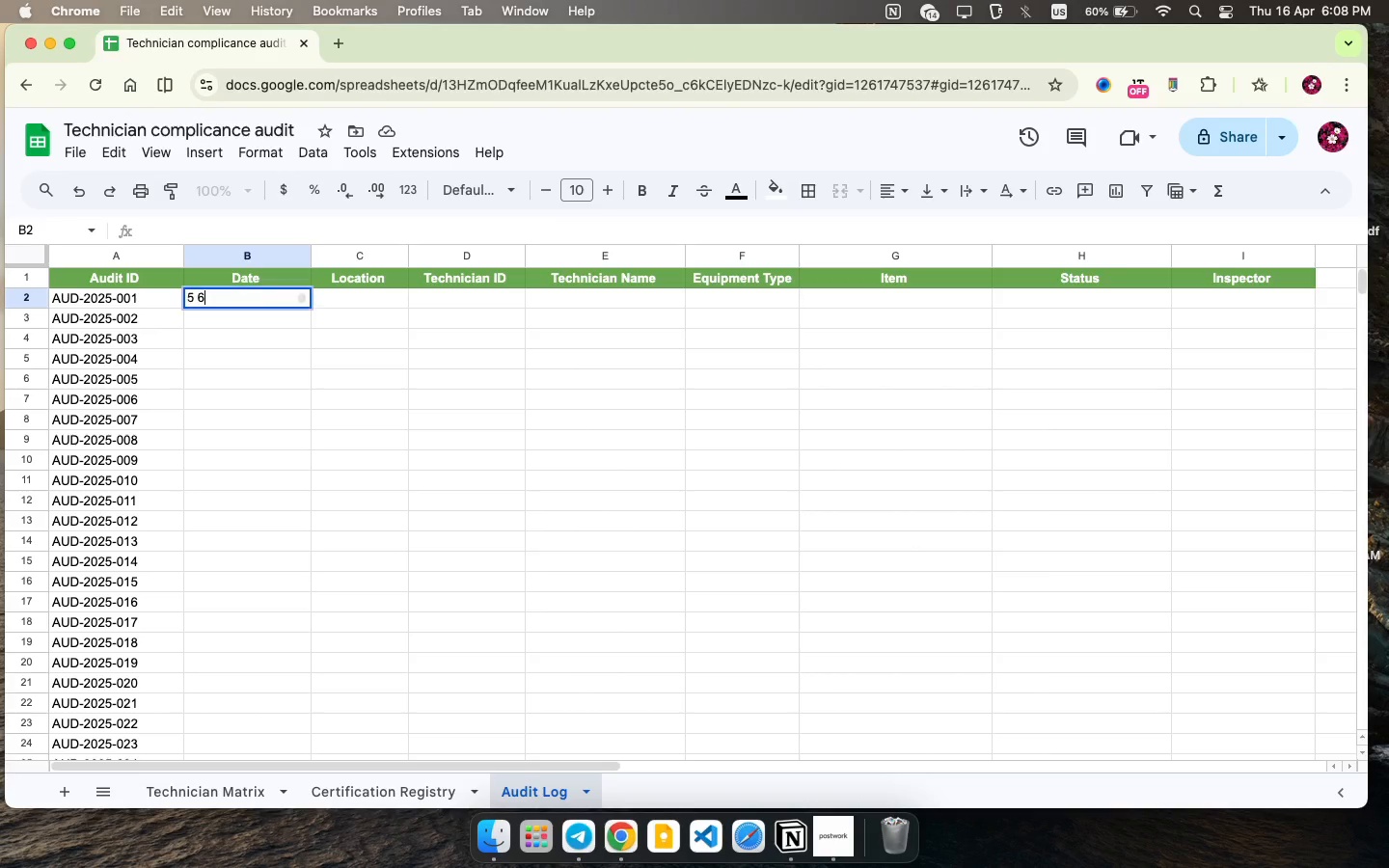 
key(Space)
 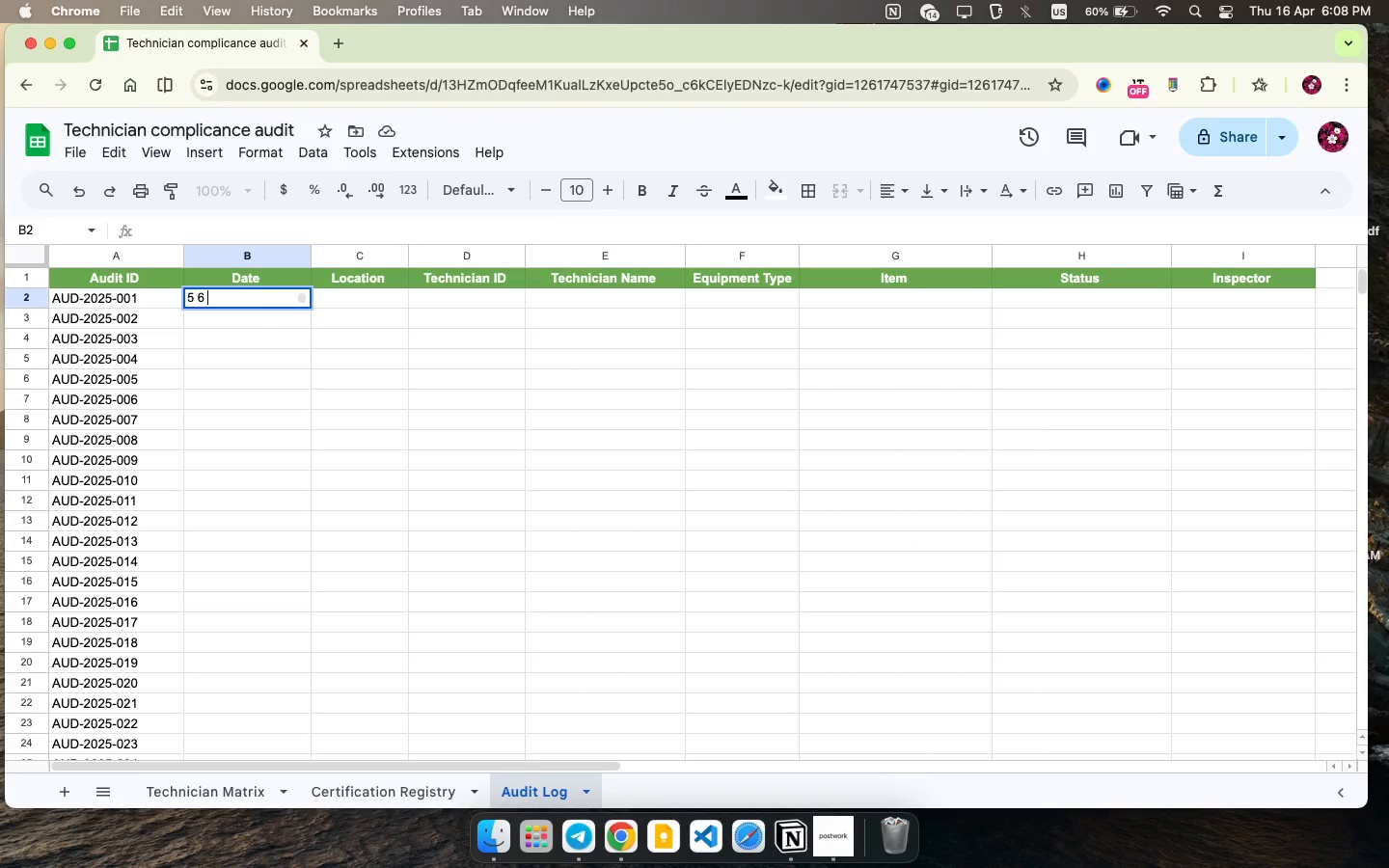 
key(6)
 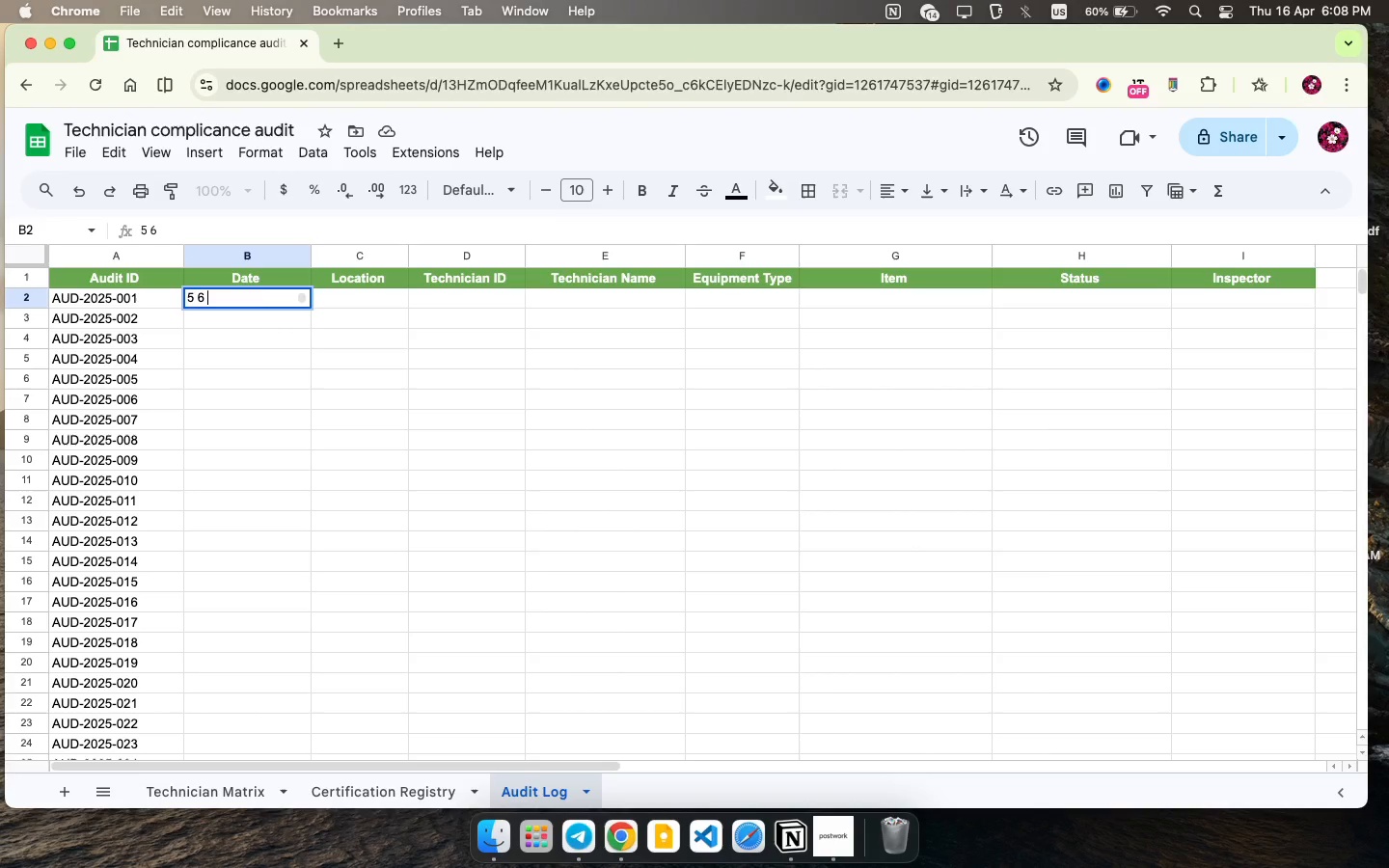 
key(Space)
 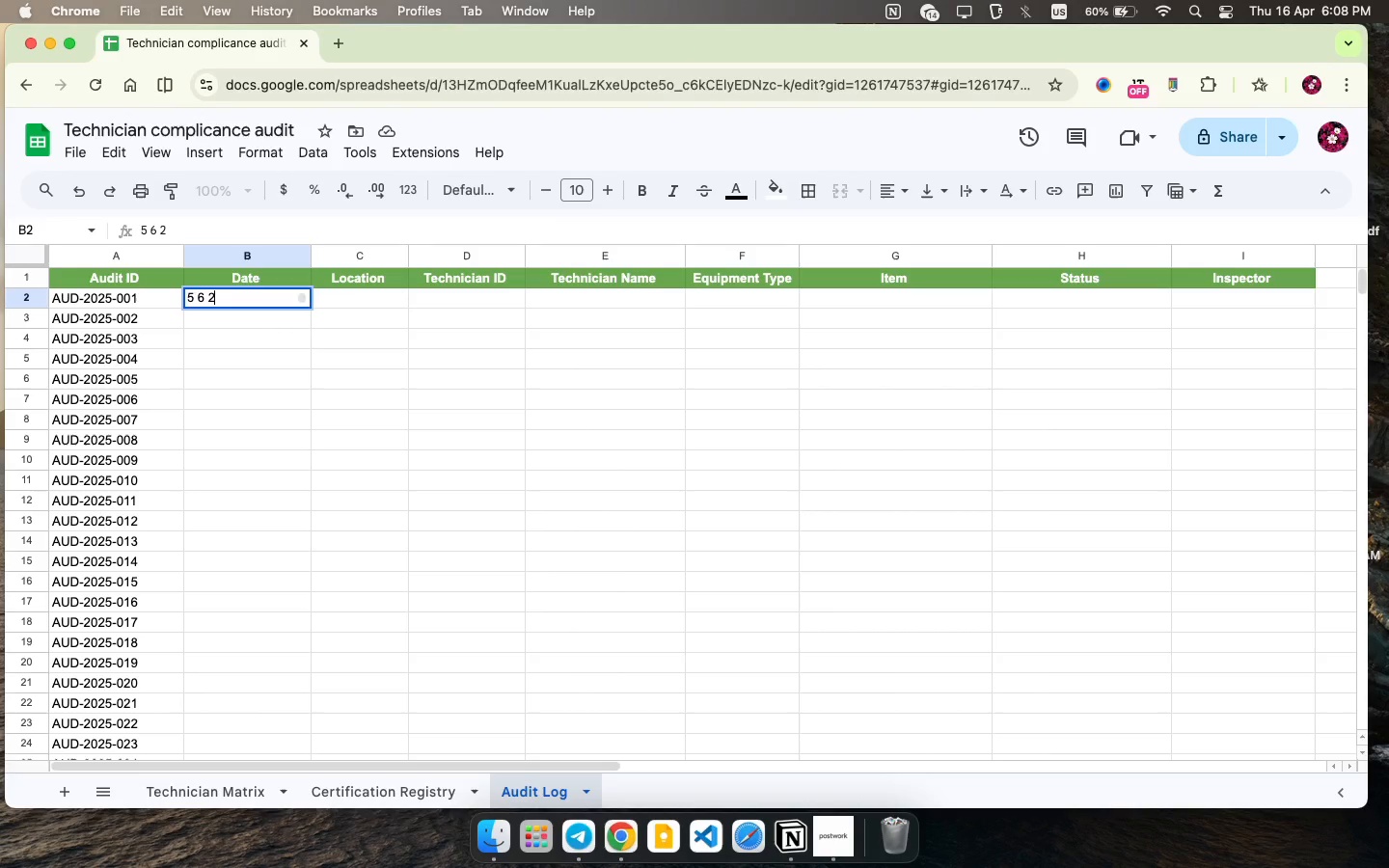 
type(2025)
 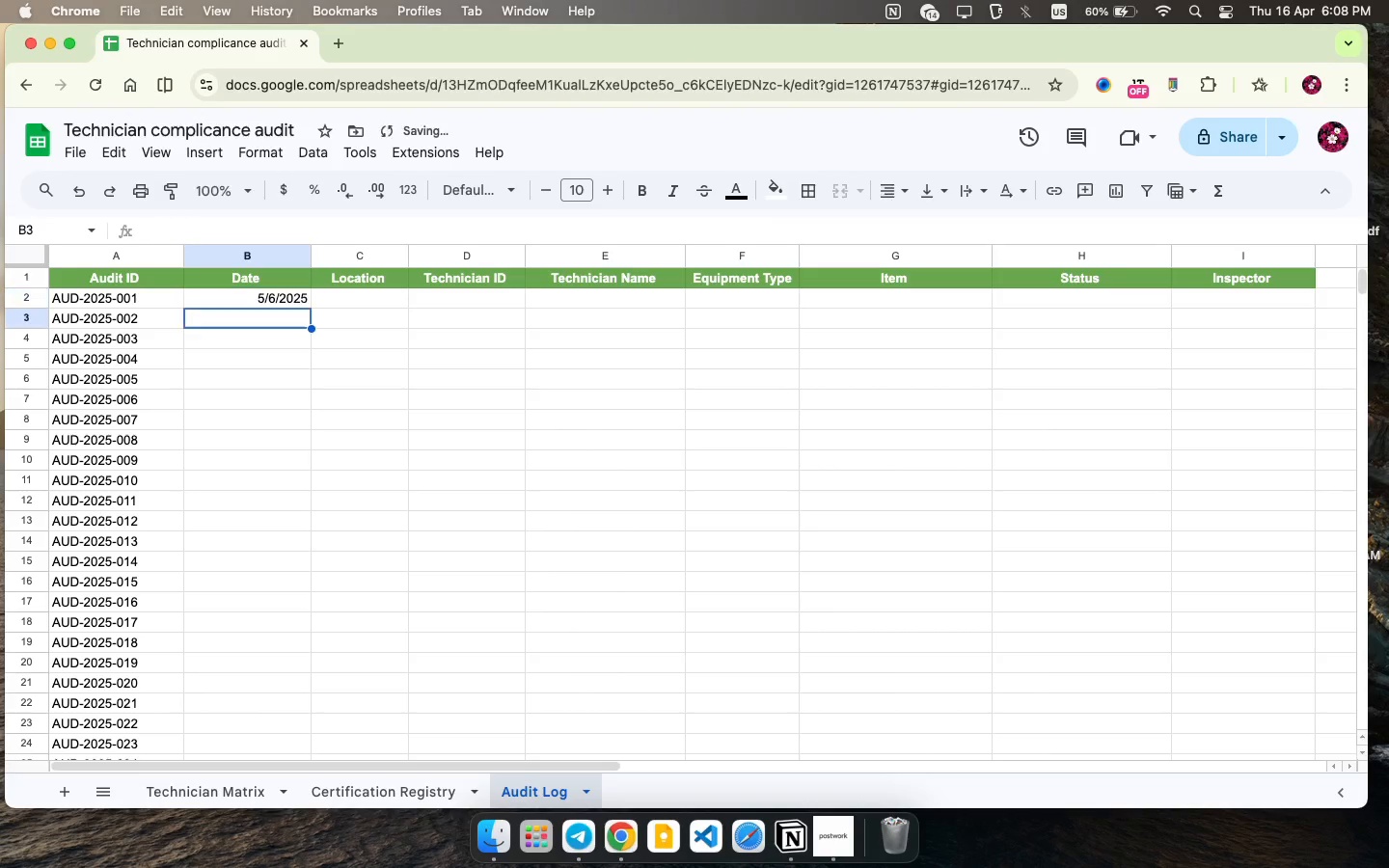 
key(ArrowDown)
 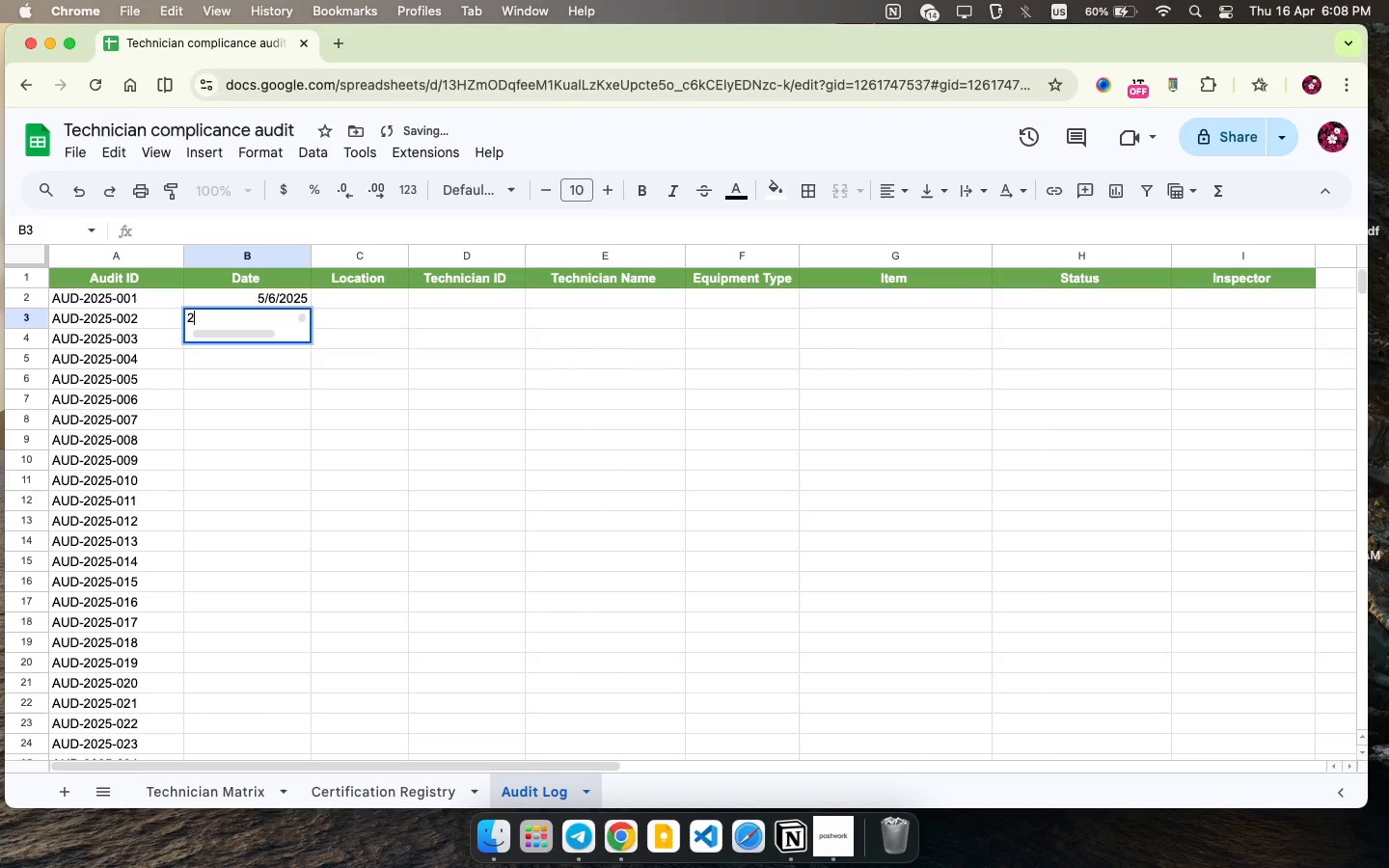 
type(2 3 2026)
 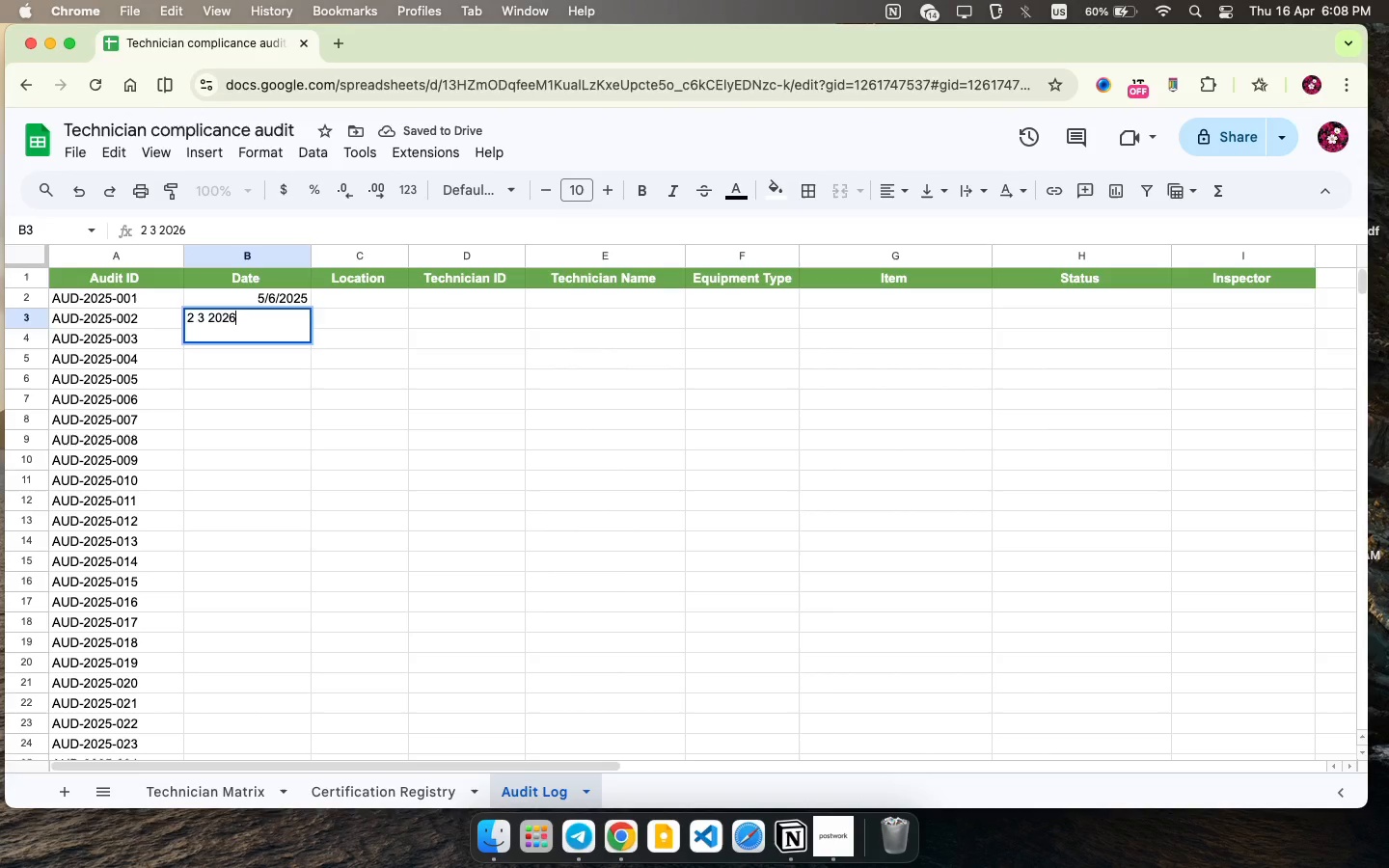 
key(ArrowDown)
 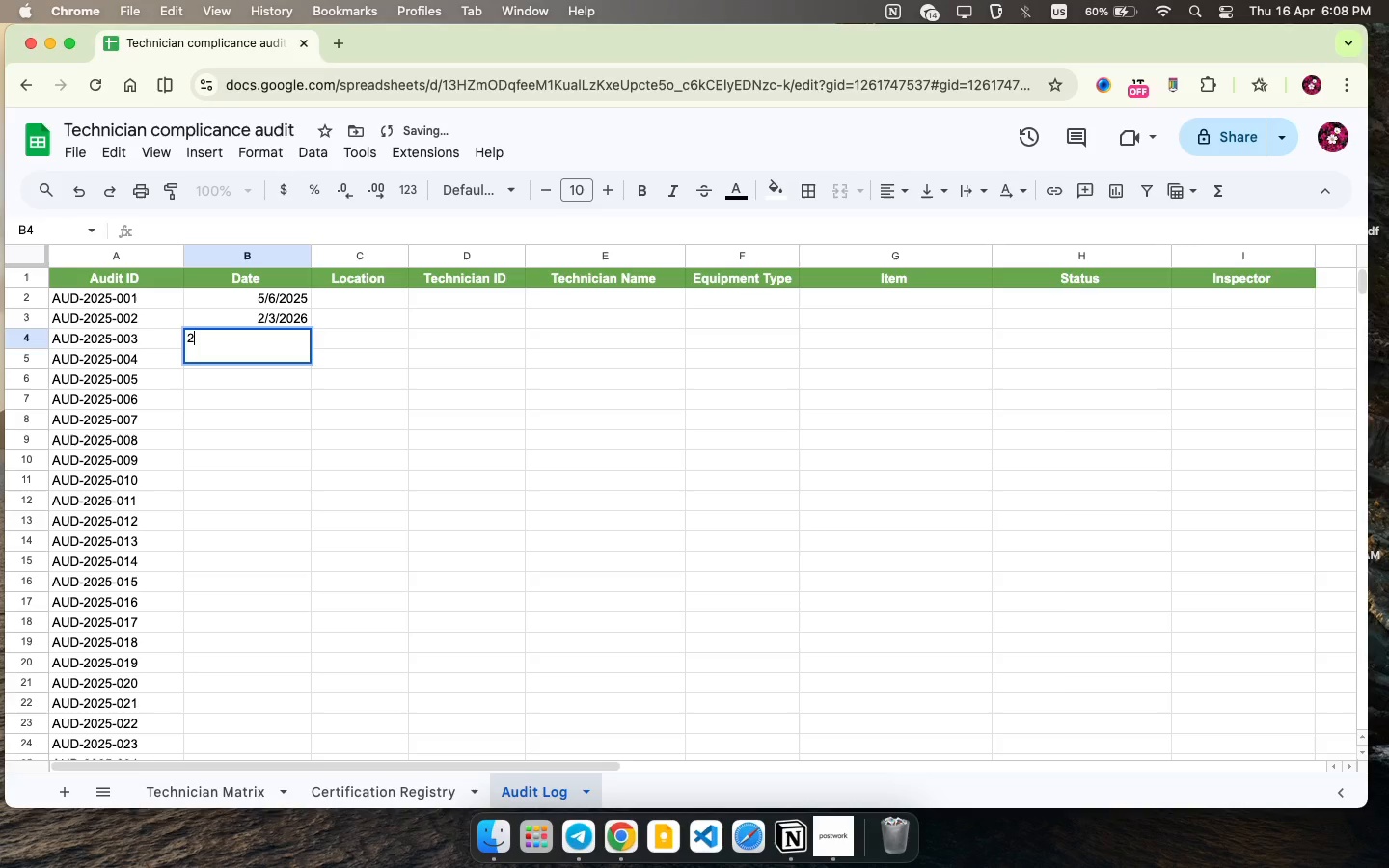 
key(2)
 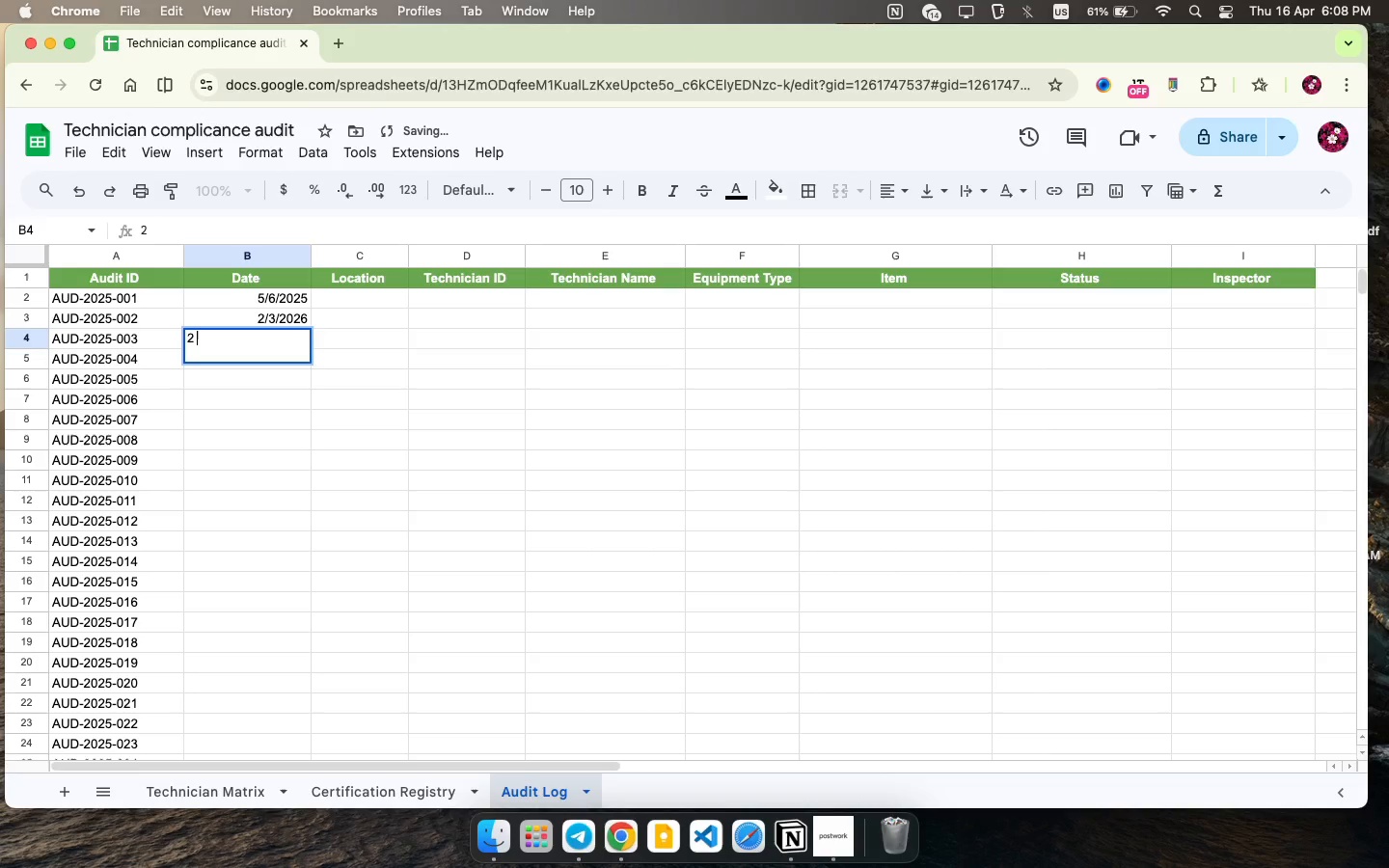 
key(Space)
 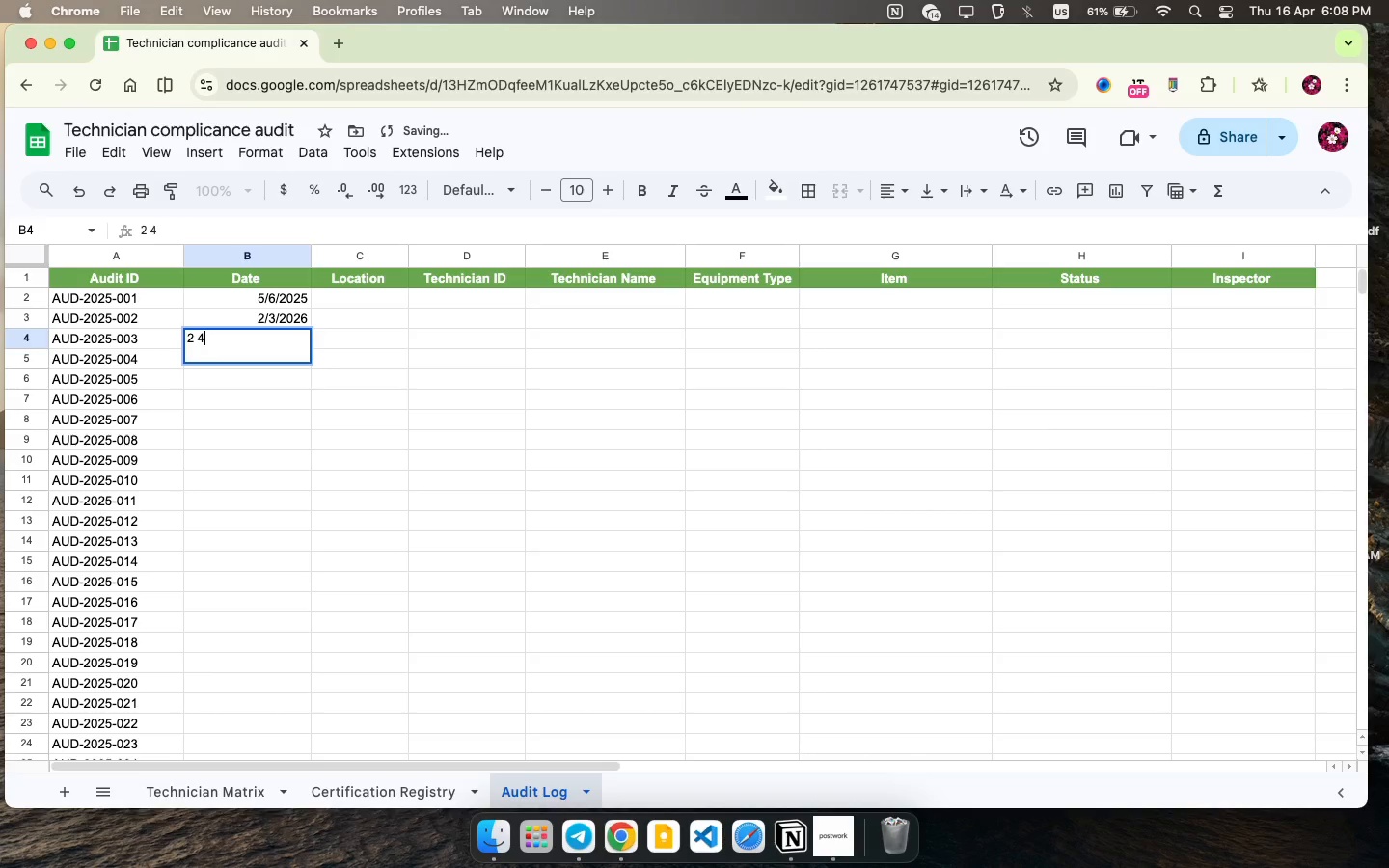 
key(4)
 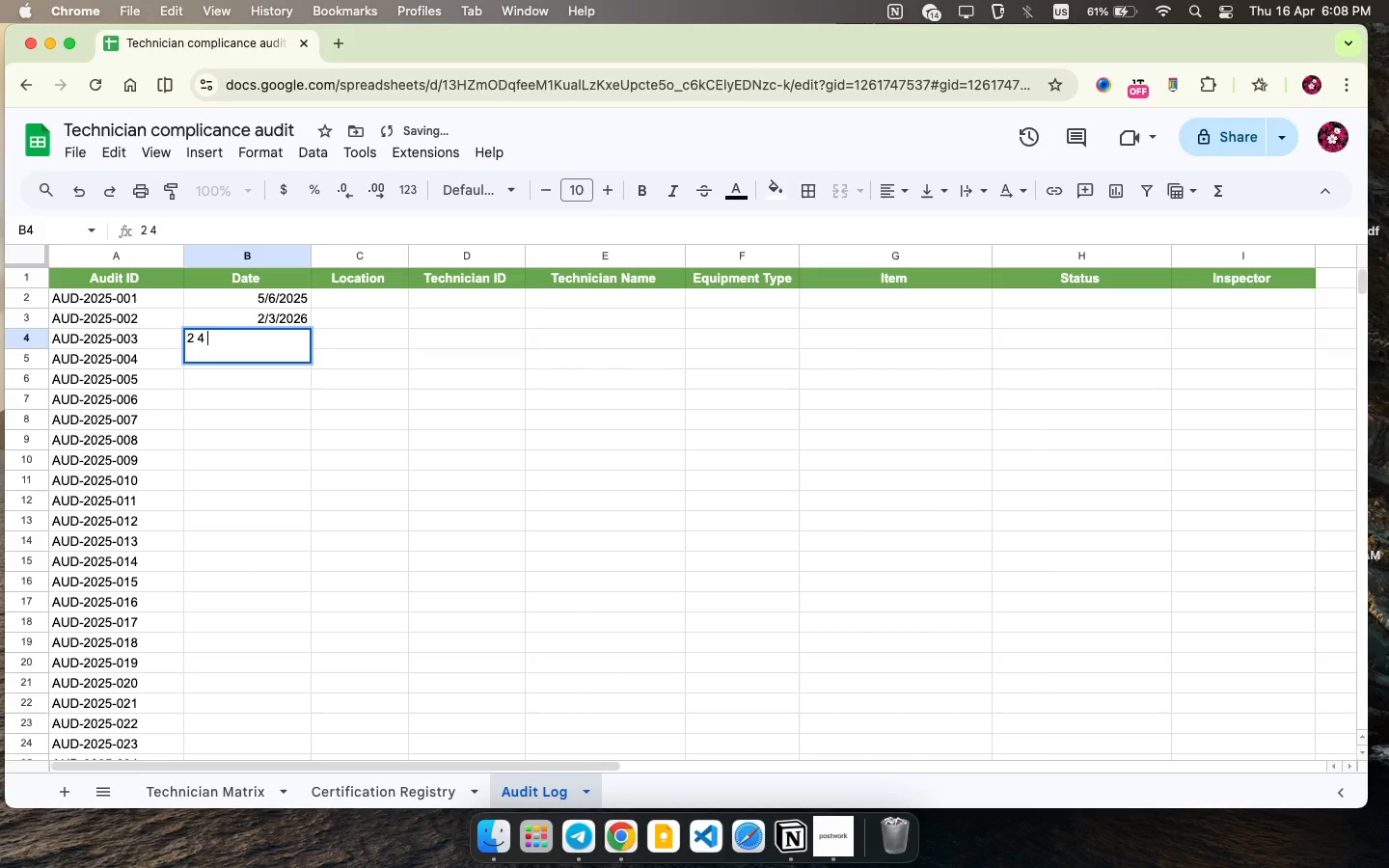 
key(Space)
 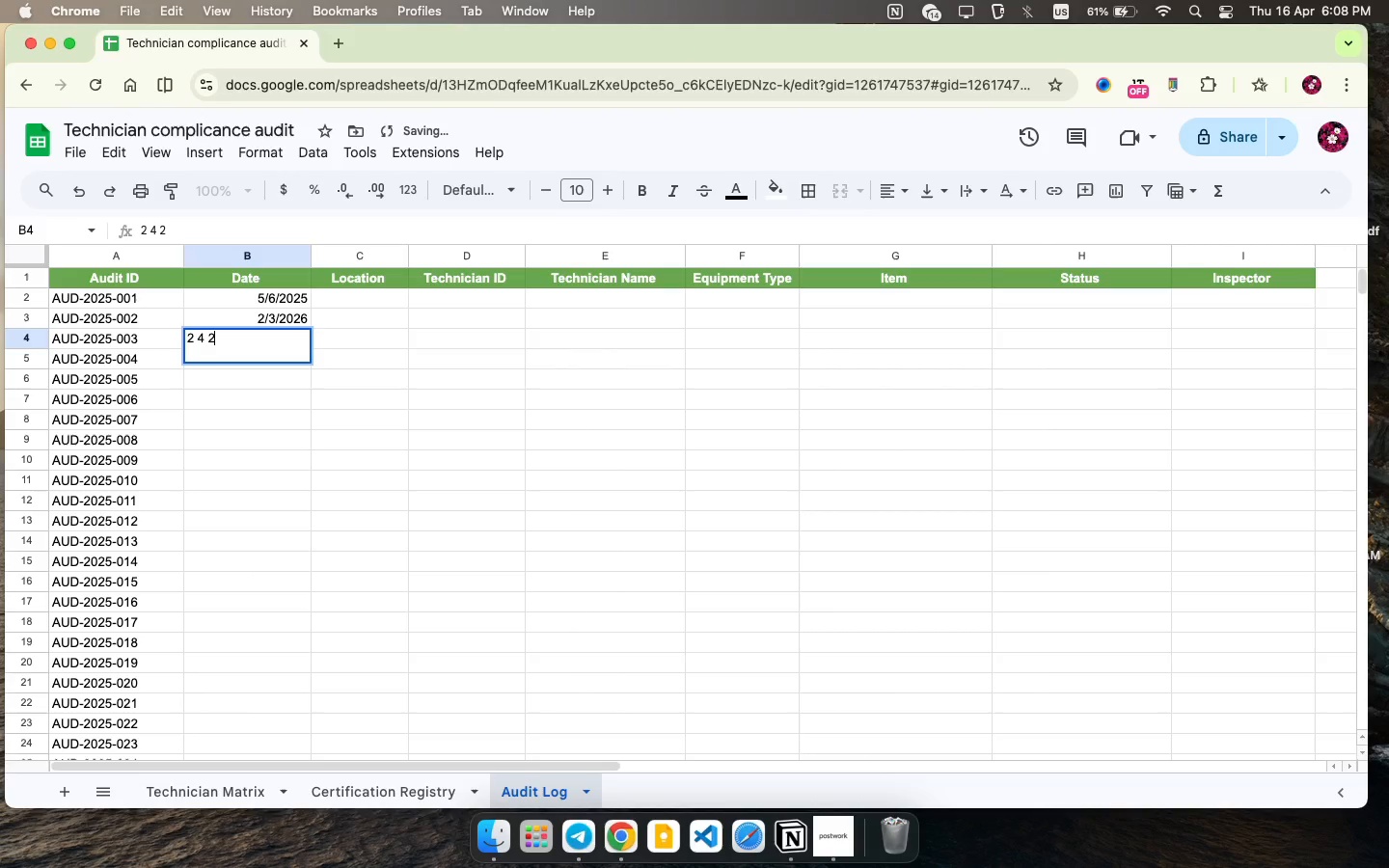 
key(2)
 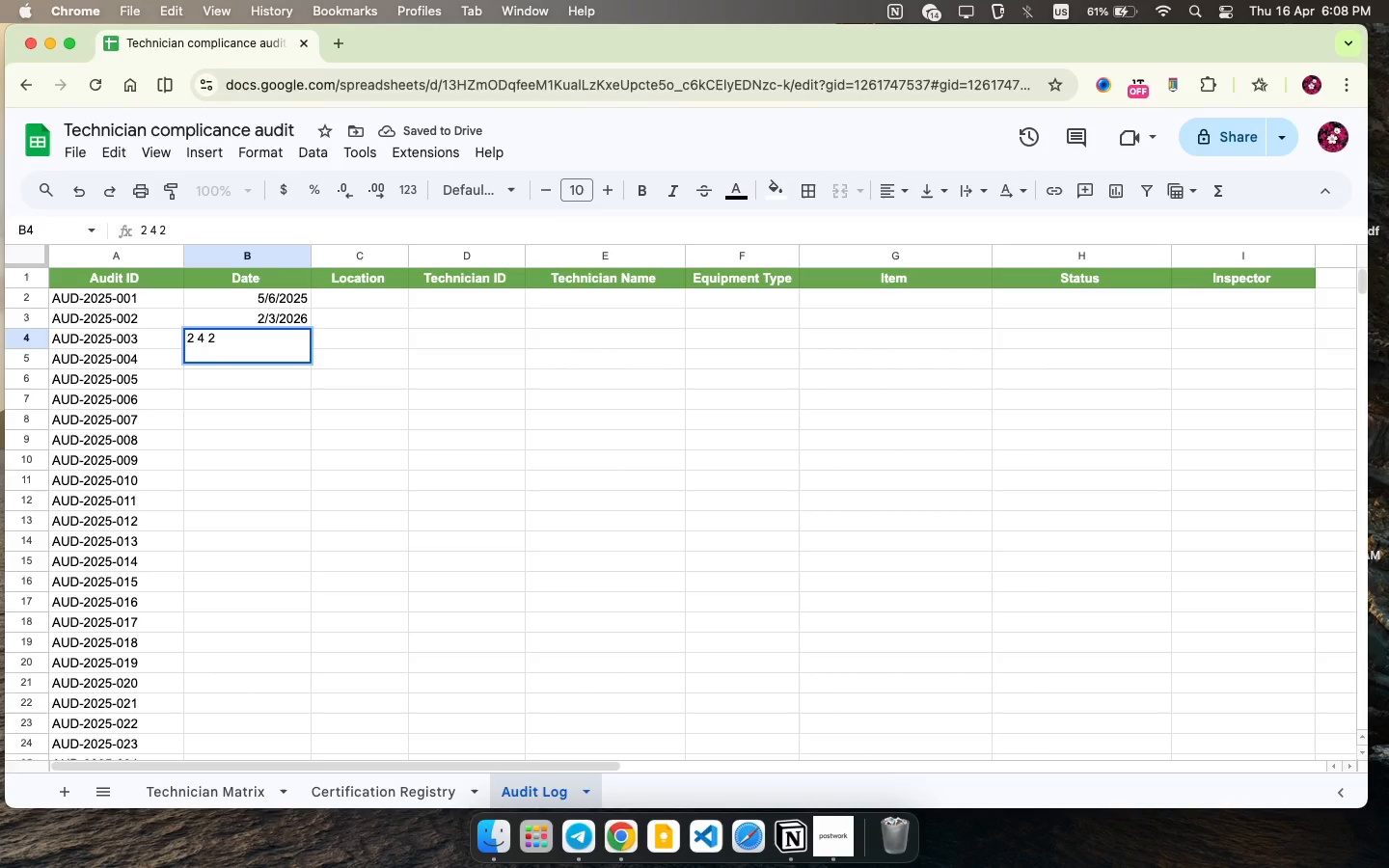 
key(6)
 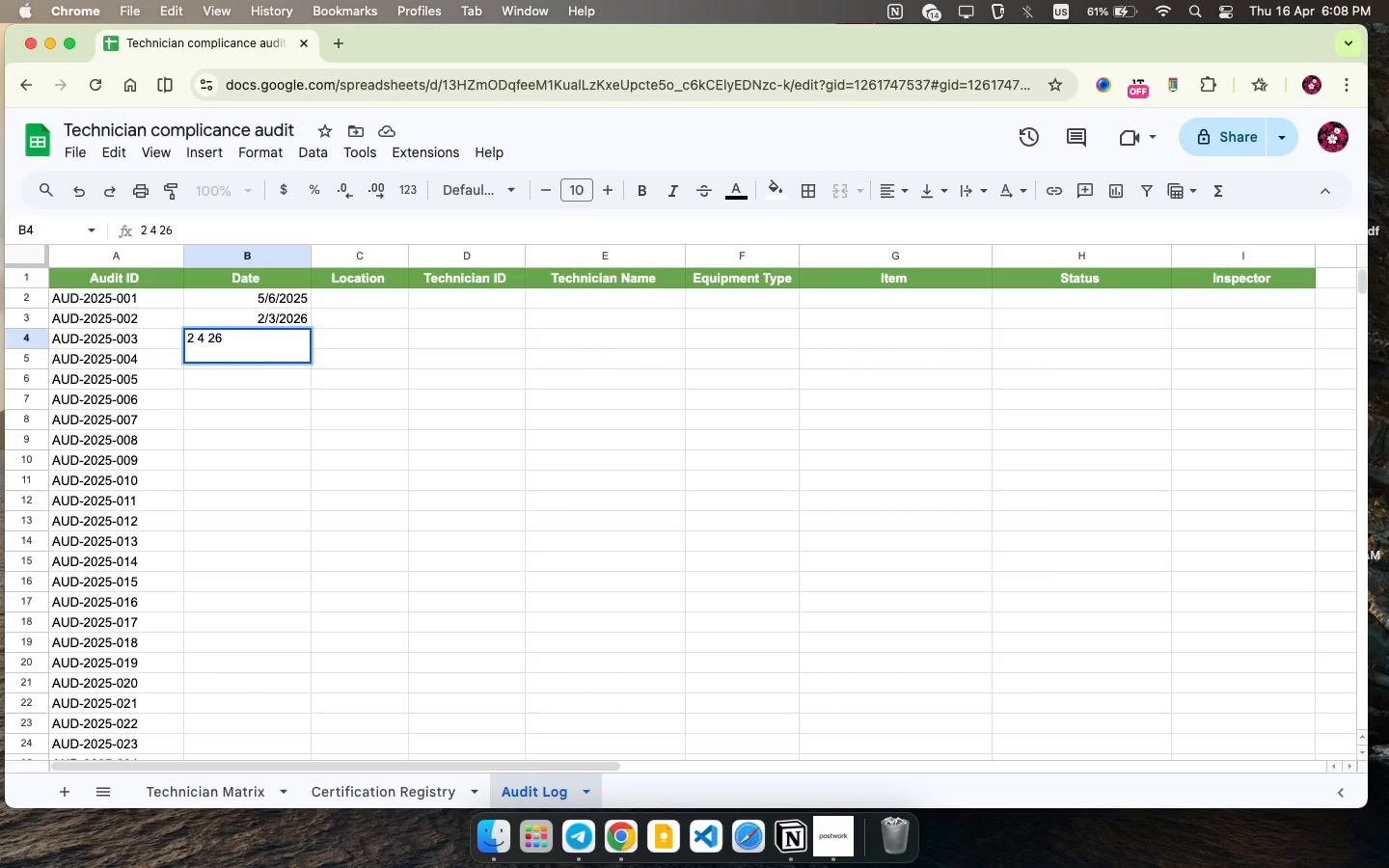 
key(Backspace)
 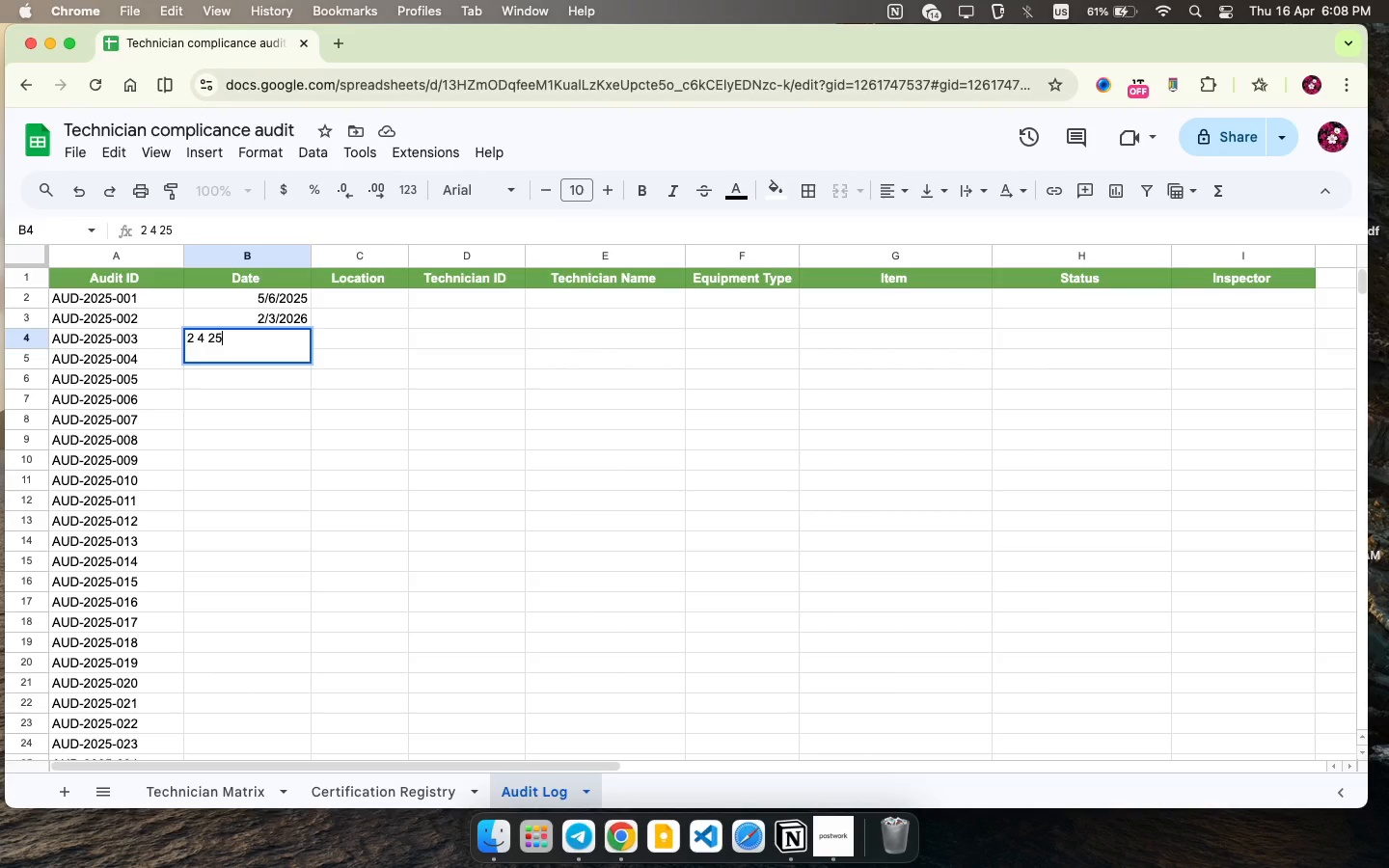 
key(5)
 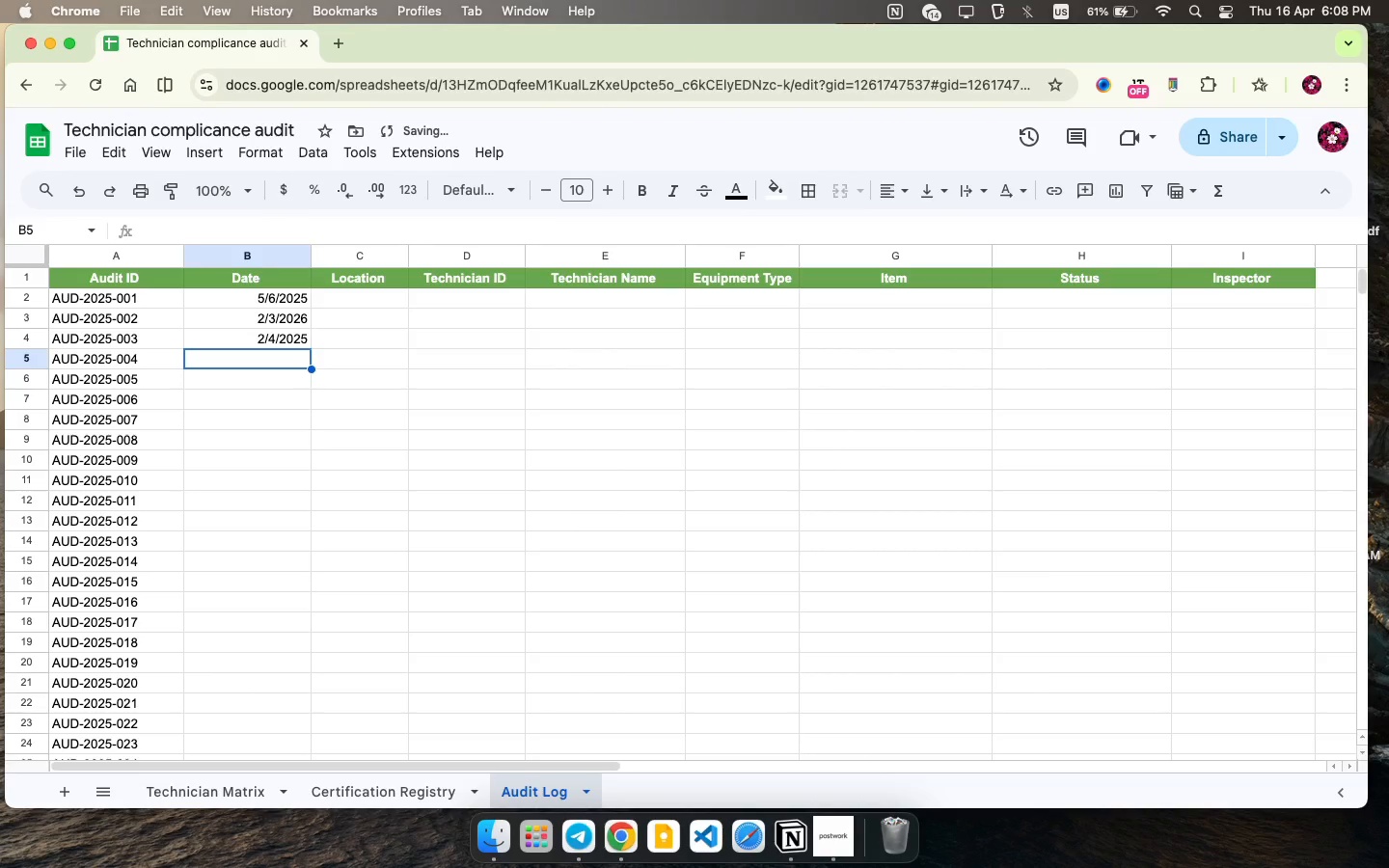 
key(ArrowDown)
 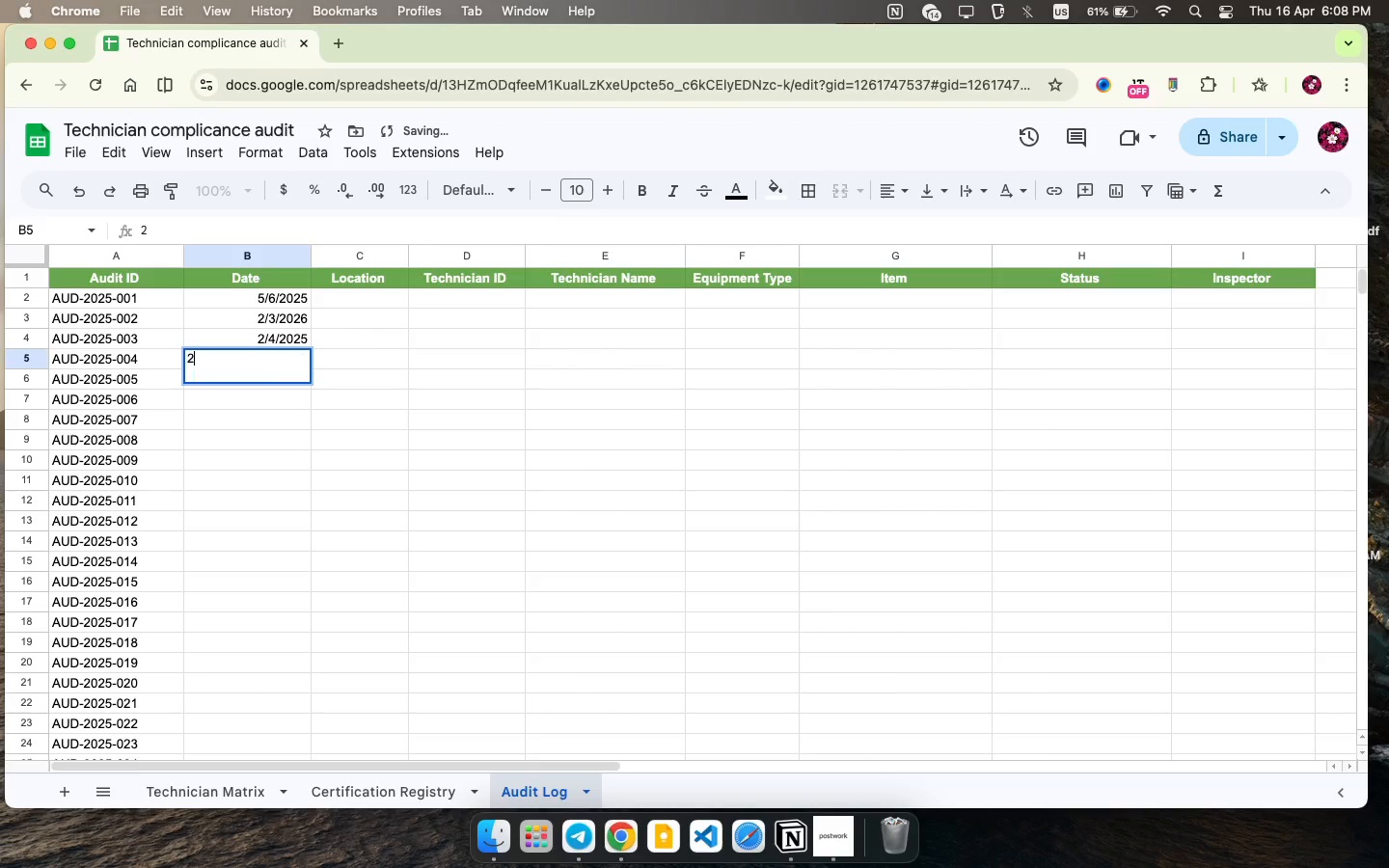 
key(2)
 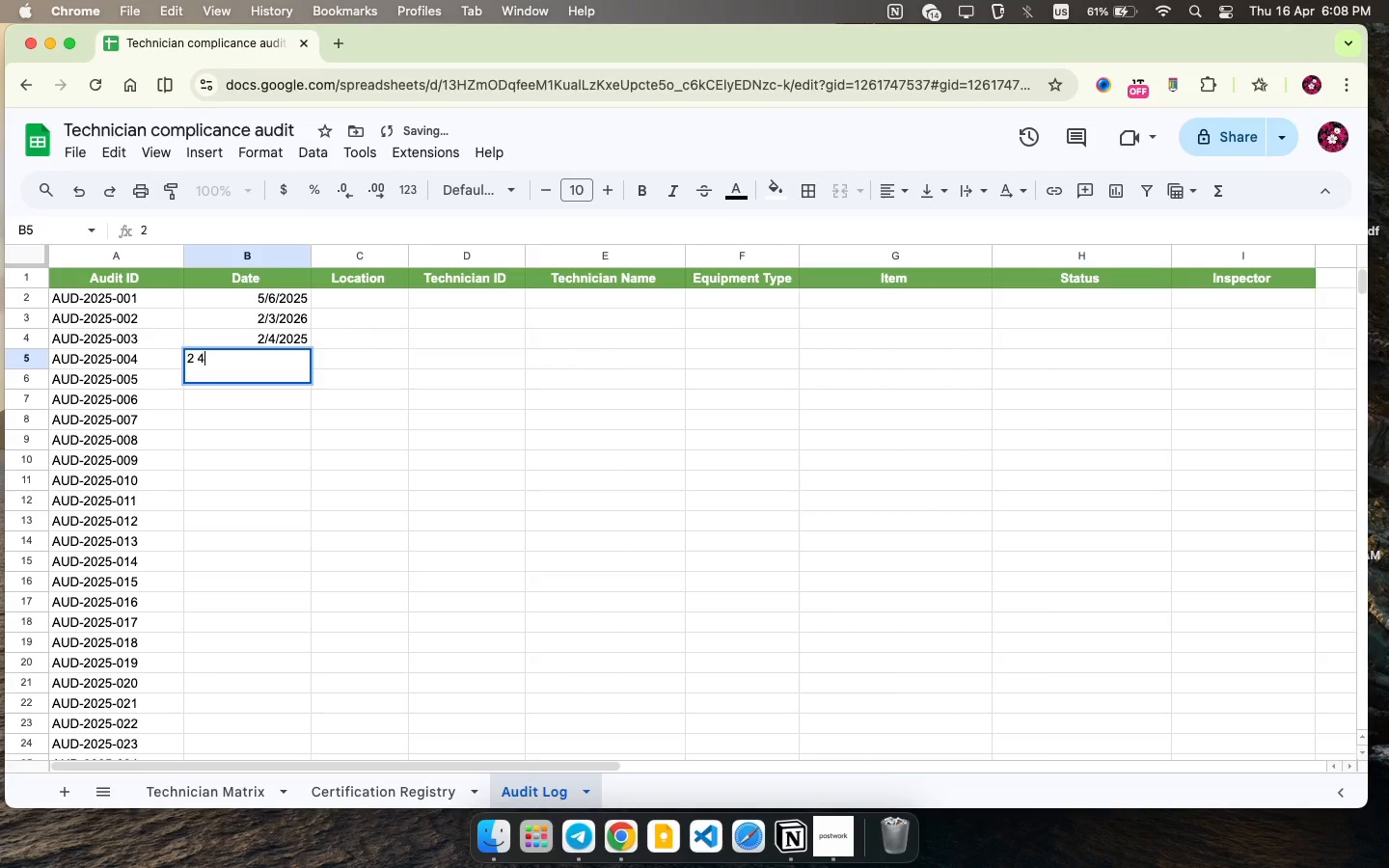 
key(Space)
 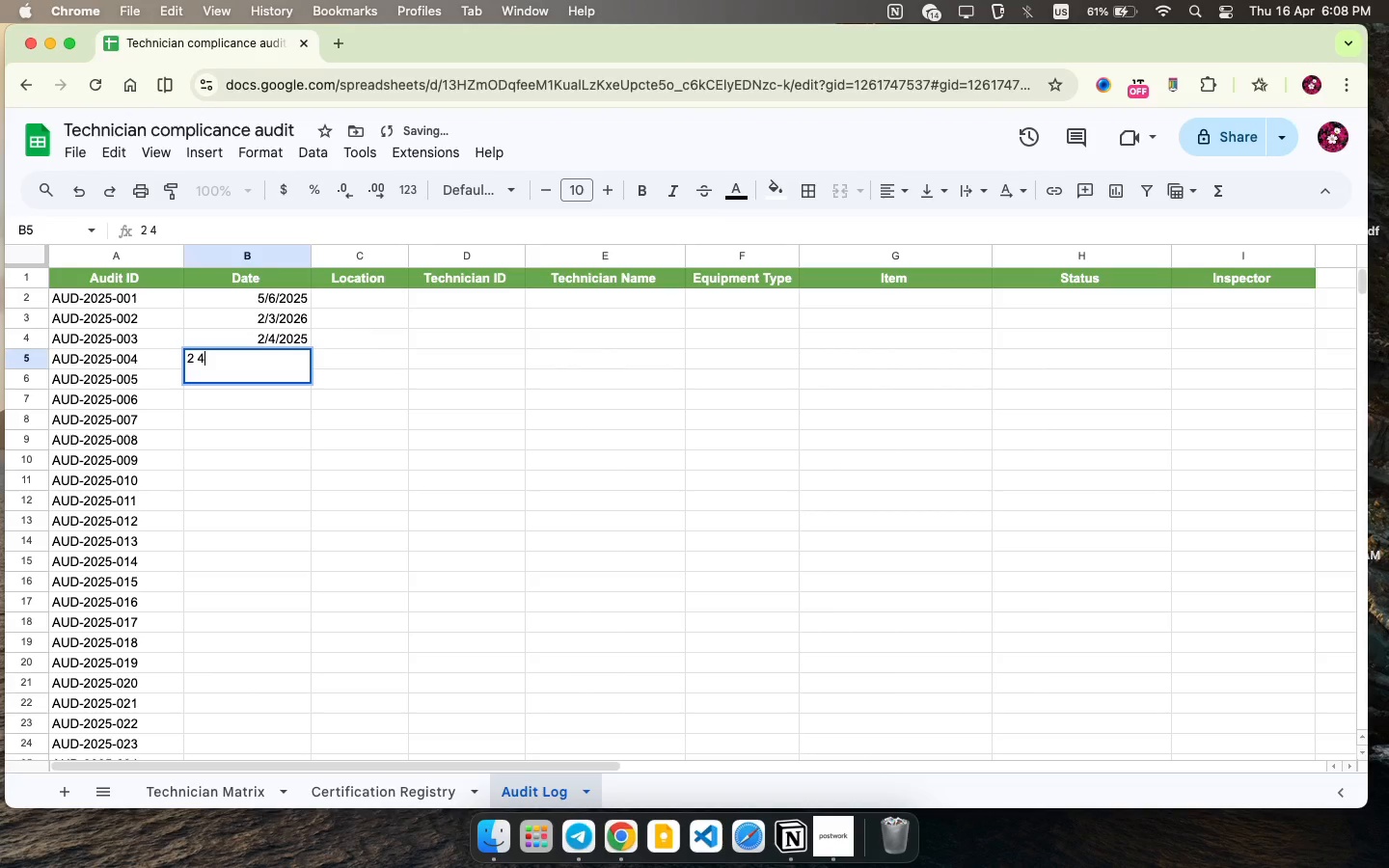 
key(4)
 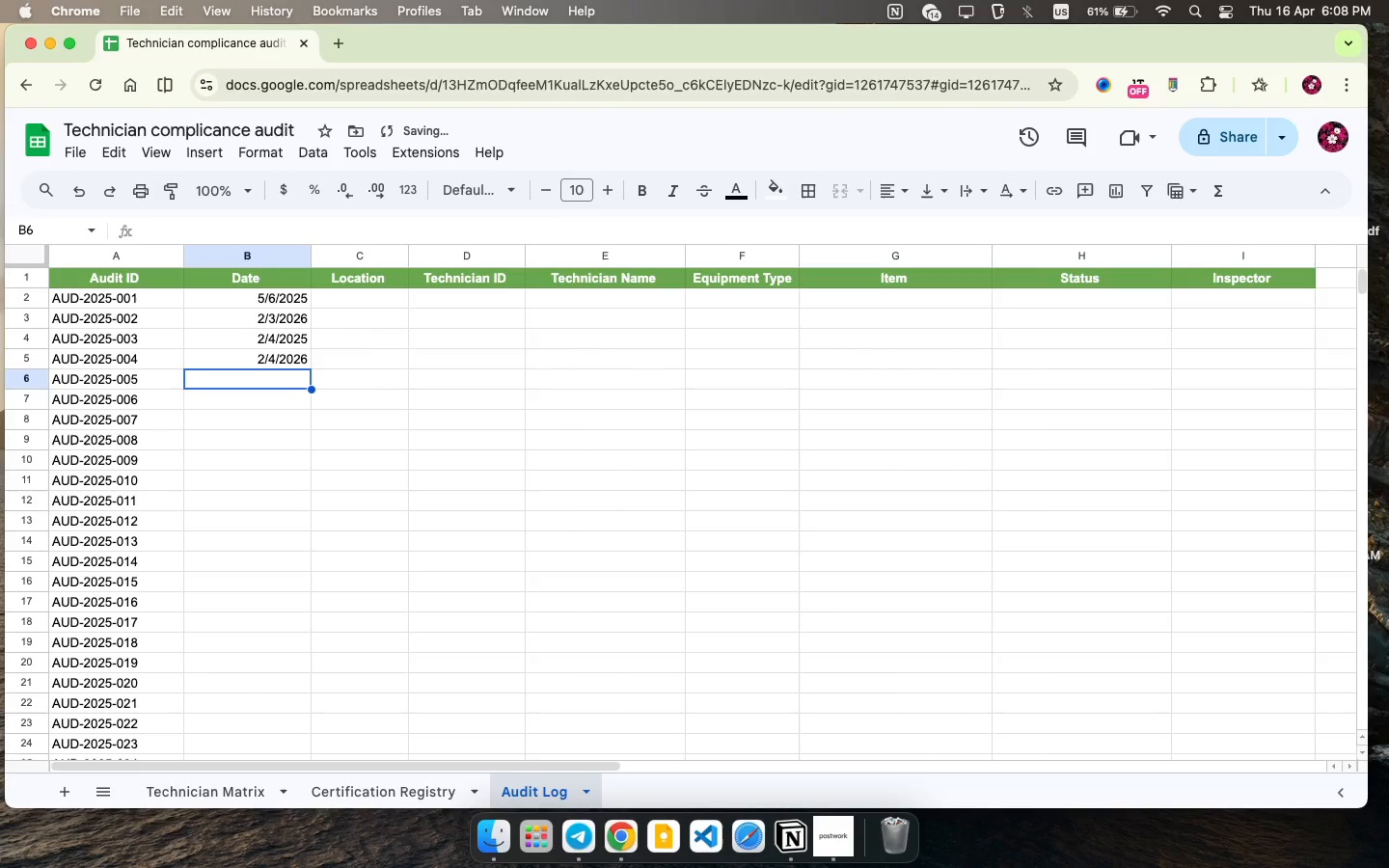 
key(ArrowDown)
 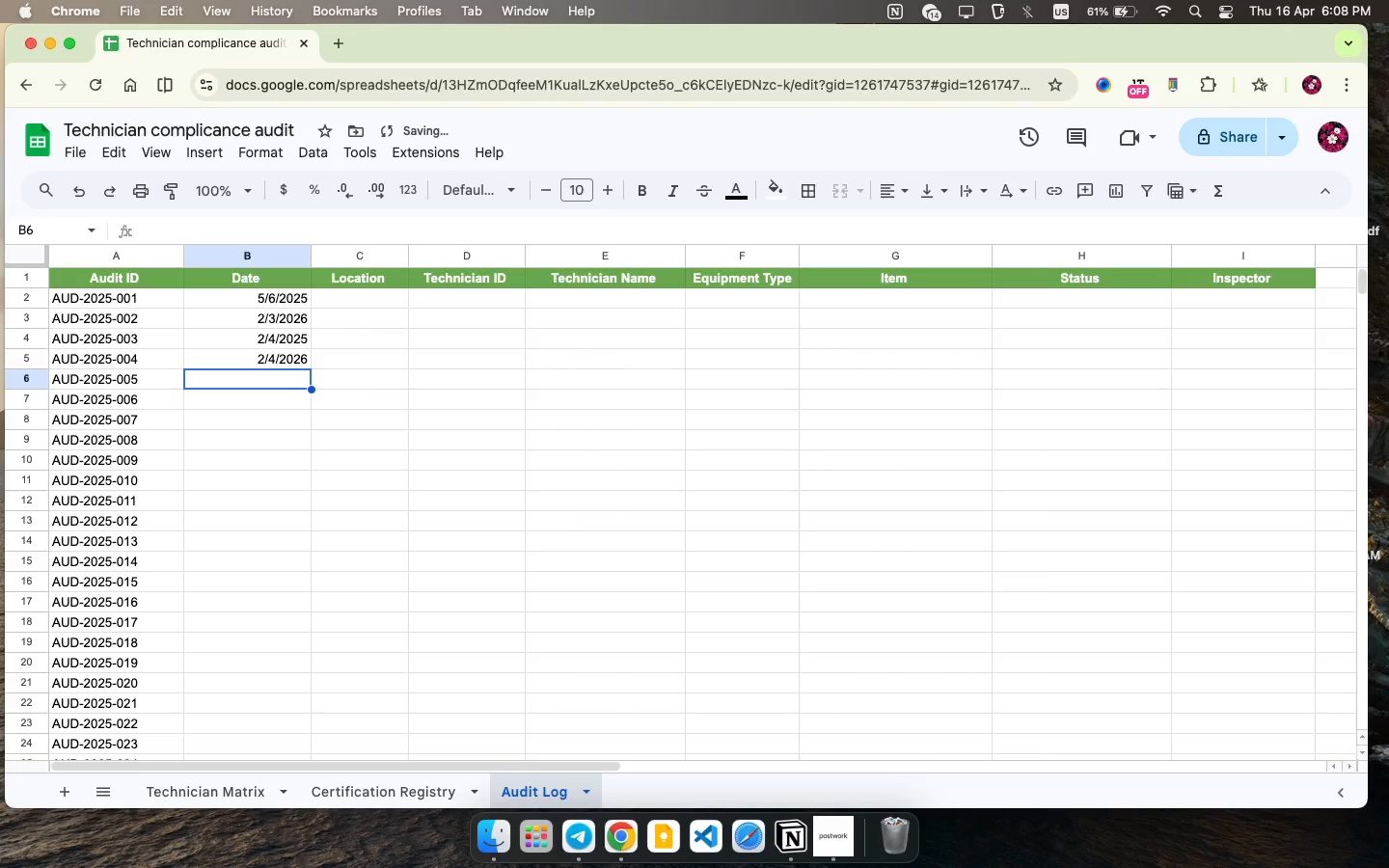 
type(2 4 20)
 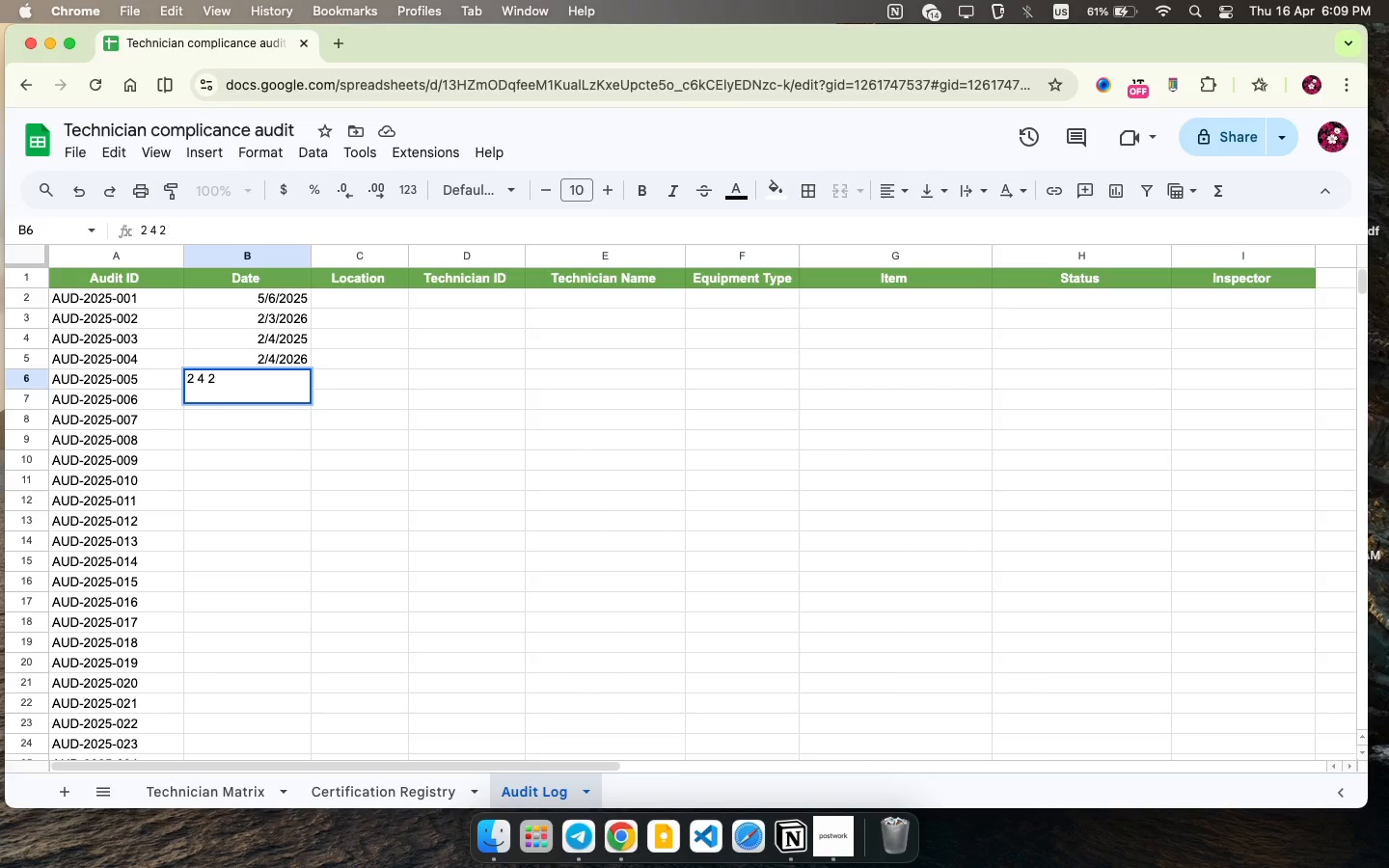 
key(Backspace)
 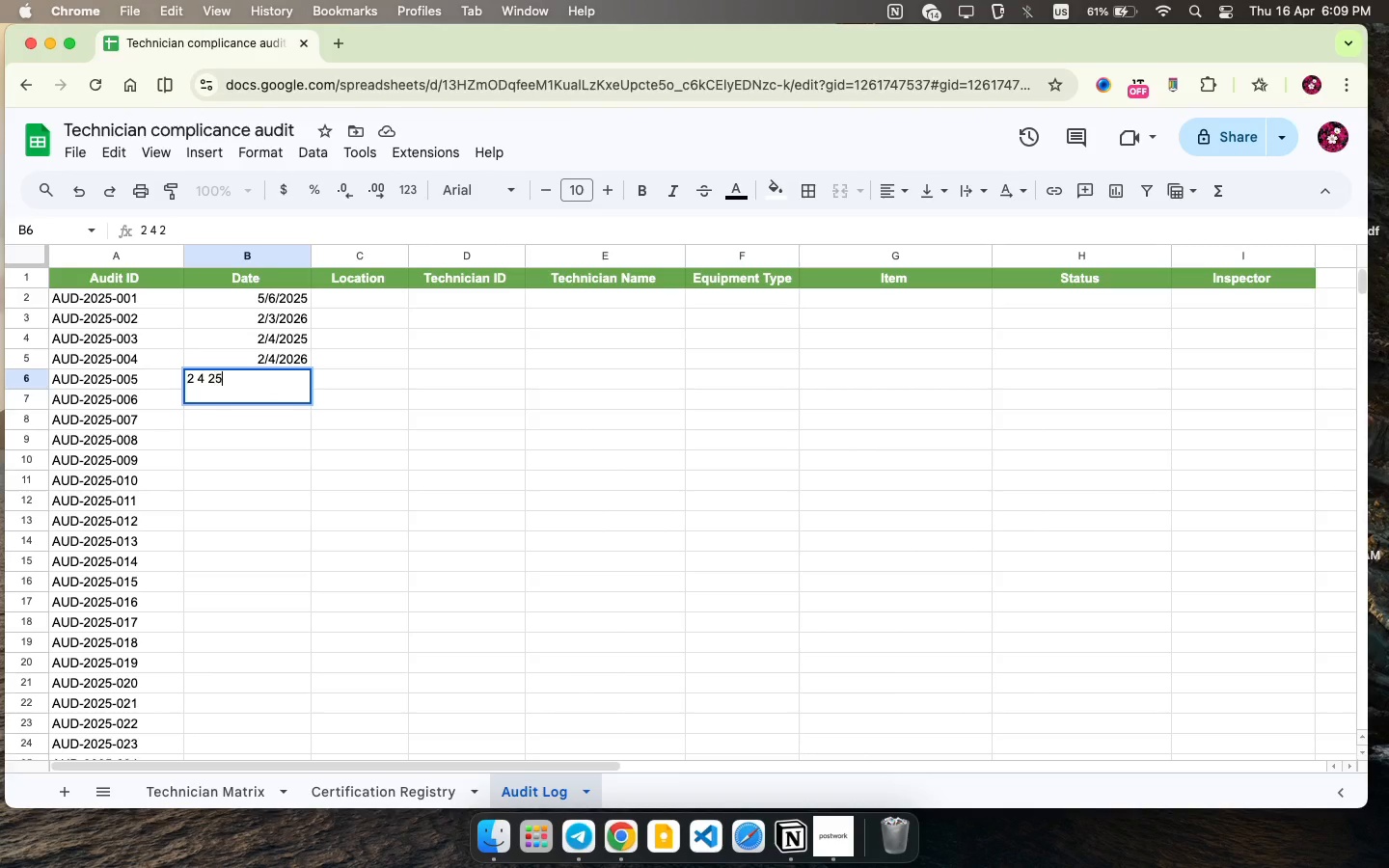 
key(5)
 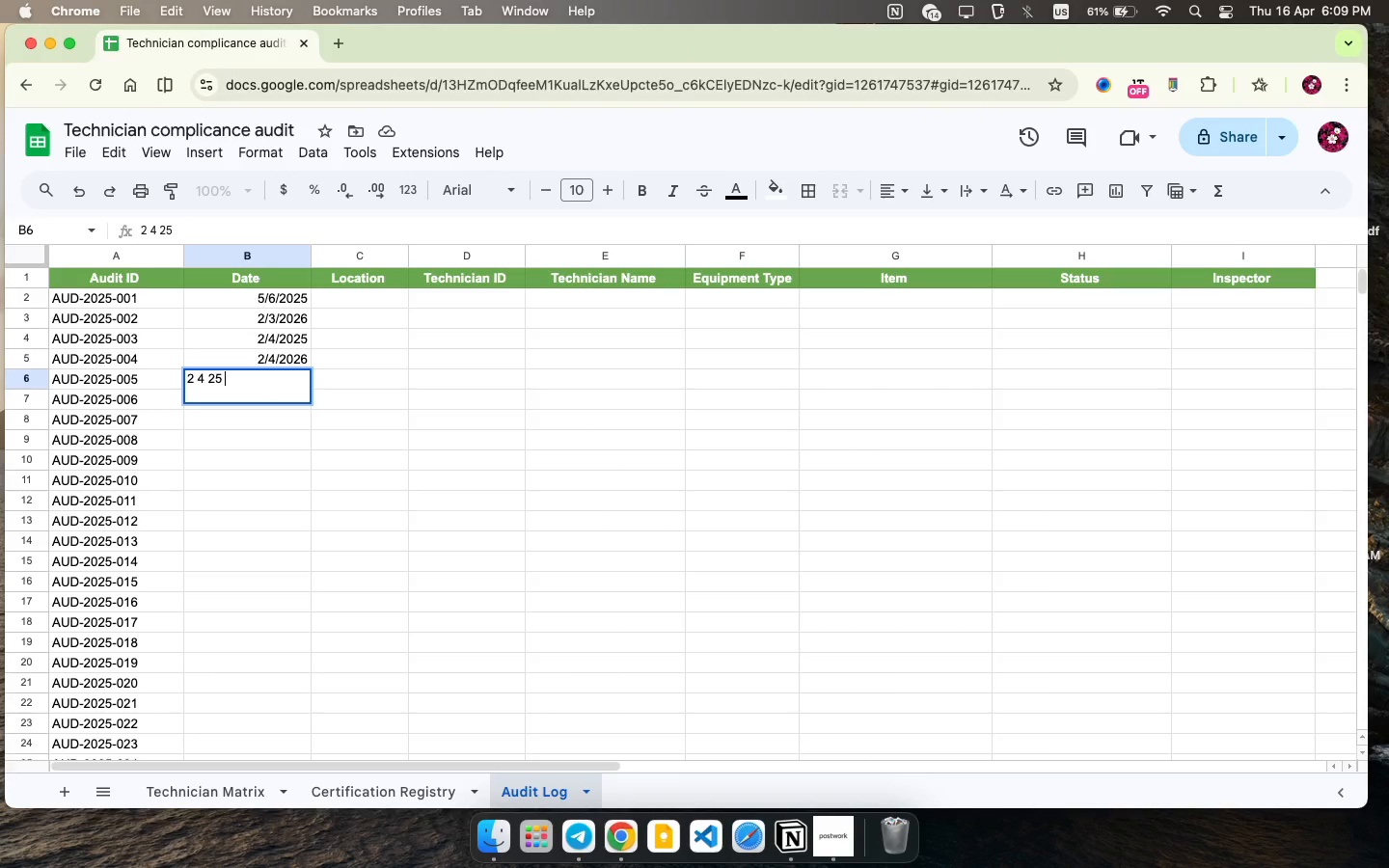 
key(Space)
 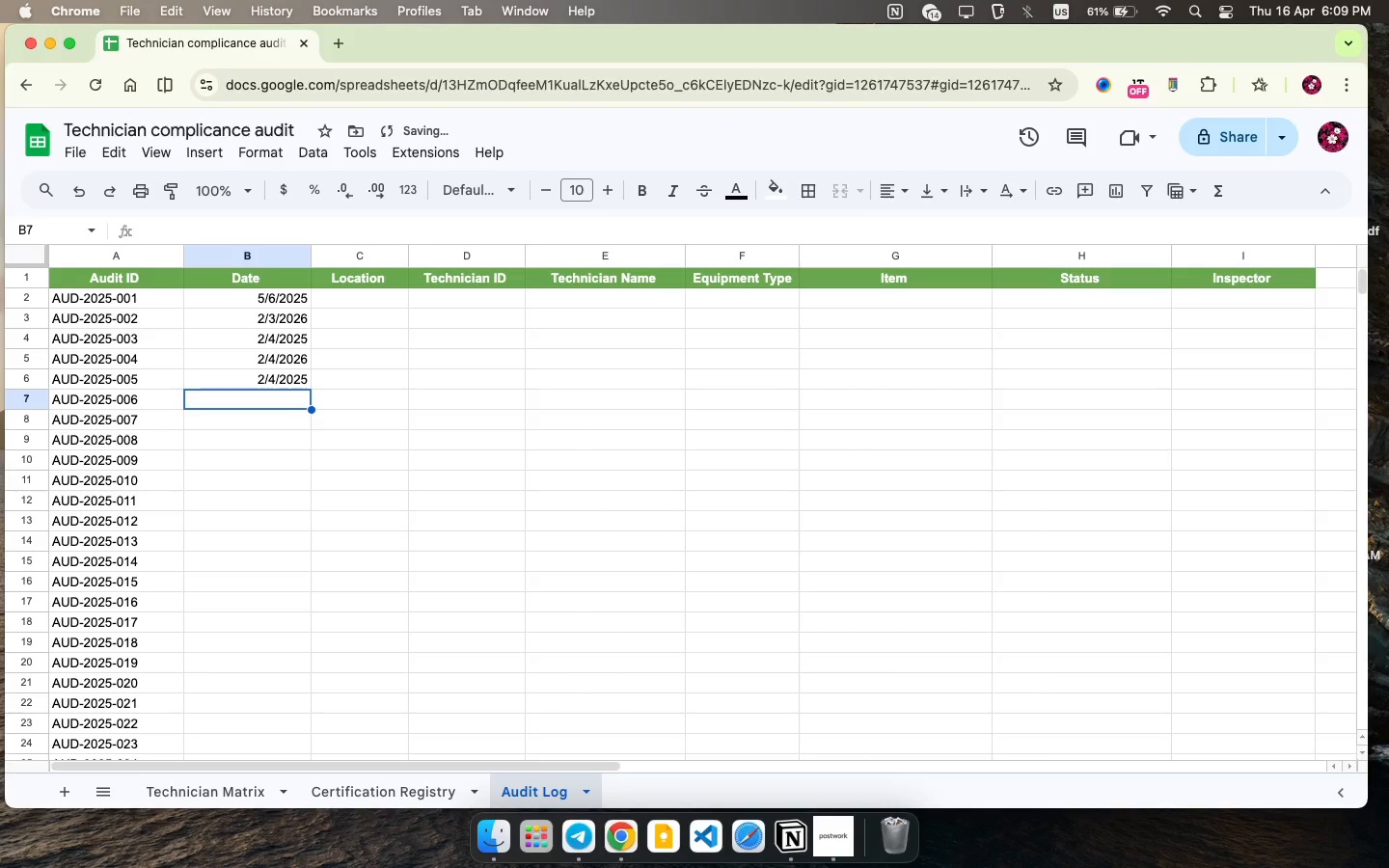 
key(ArrowDown)
 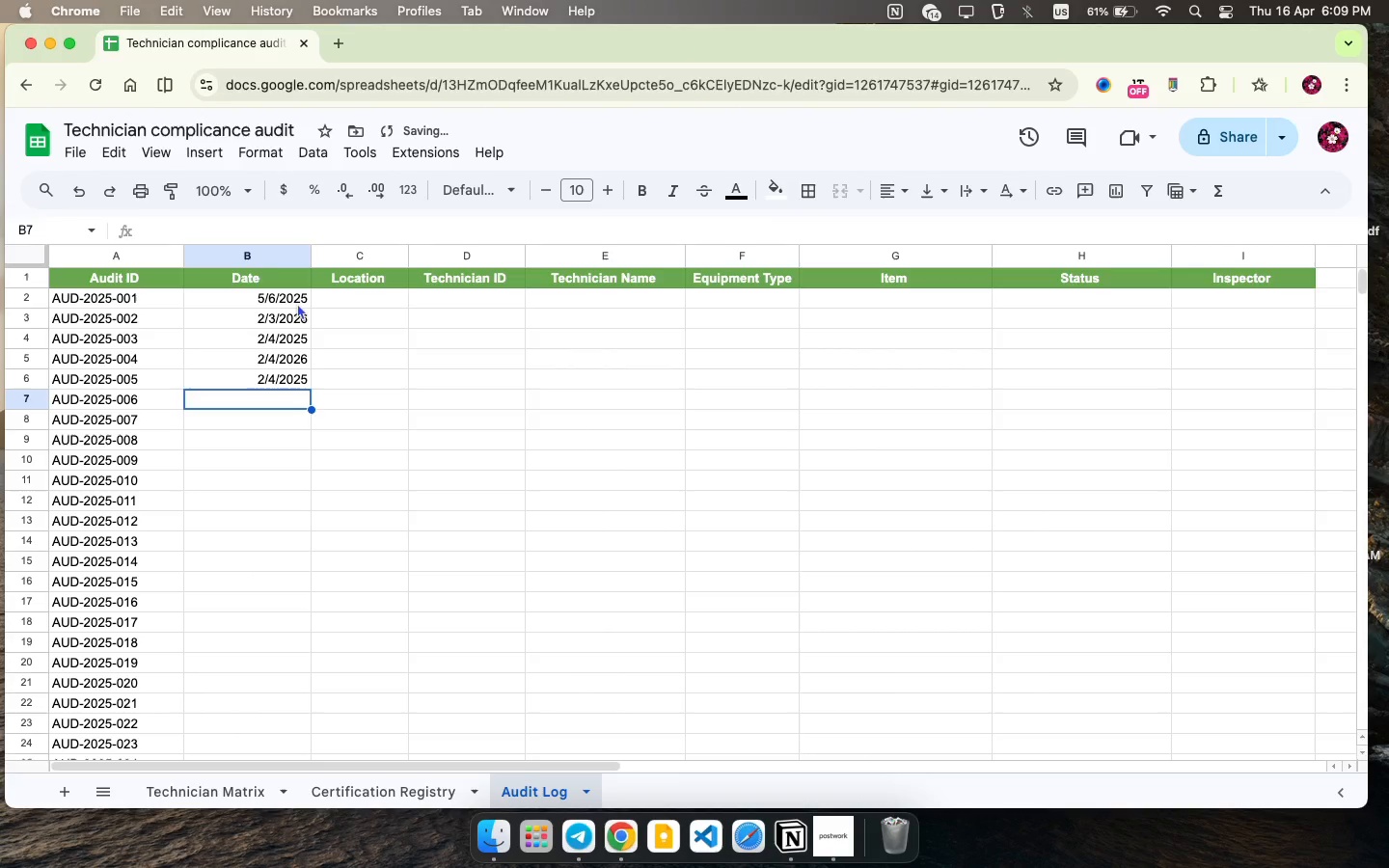 
left_click_drag(start_coordinate=[298, 300], to_coordinate=[297, 382])
 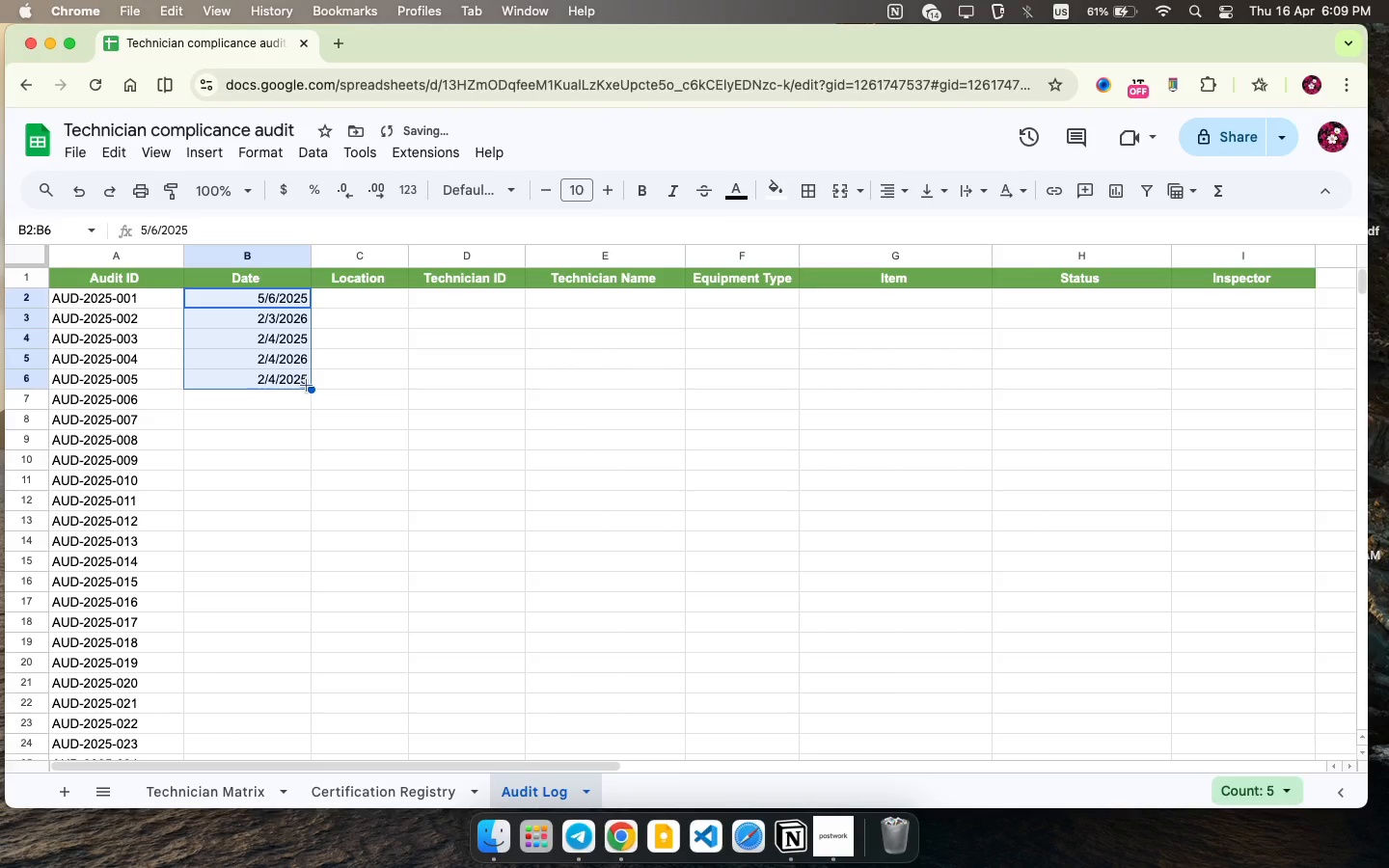 
left_click_drag(start_coordinate=[307, 386], to_coordinate=[308, 642])
 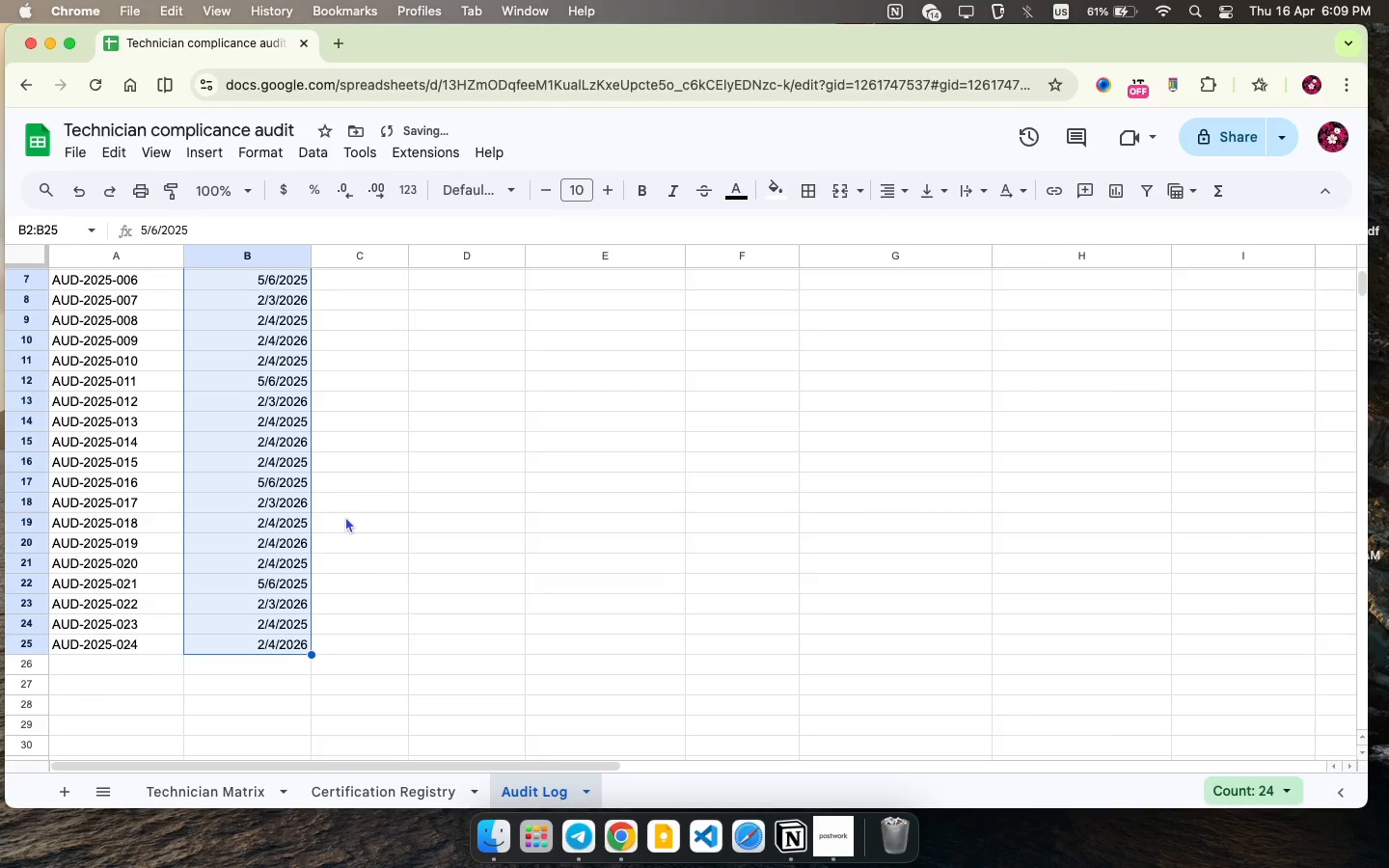 
scroll: coordinate [344, 516], scroll_direction: up, amount: 39.0
 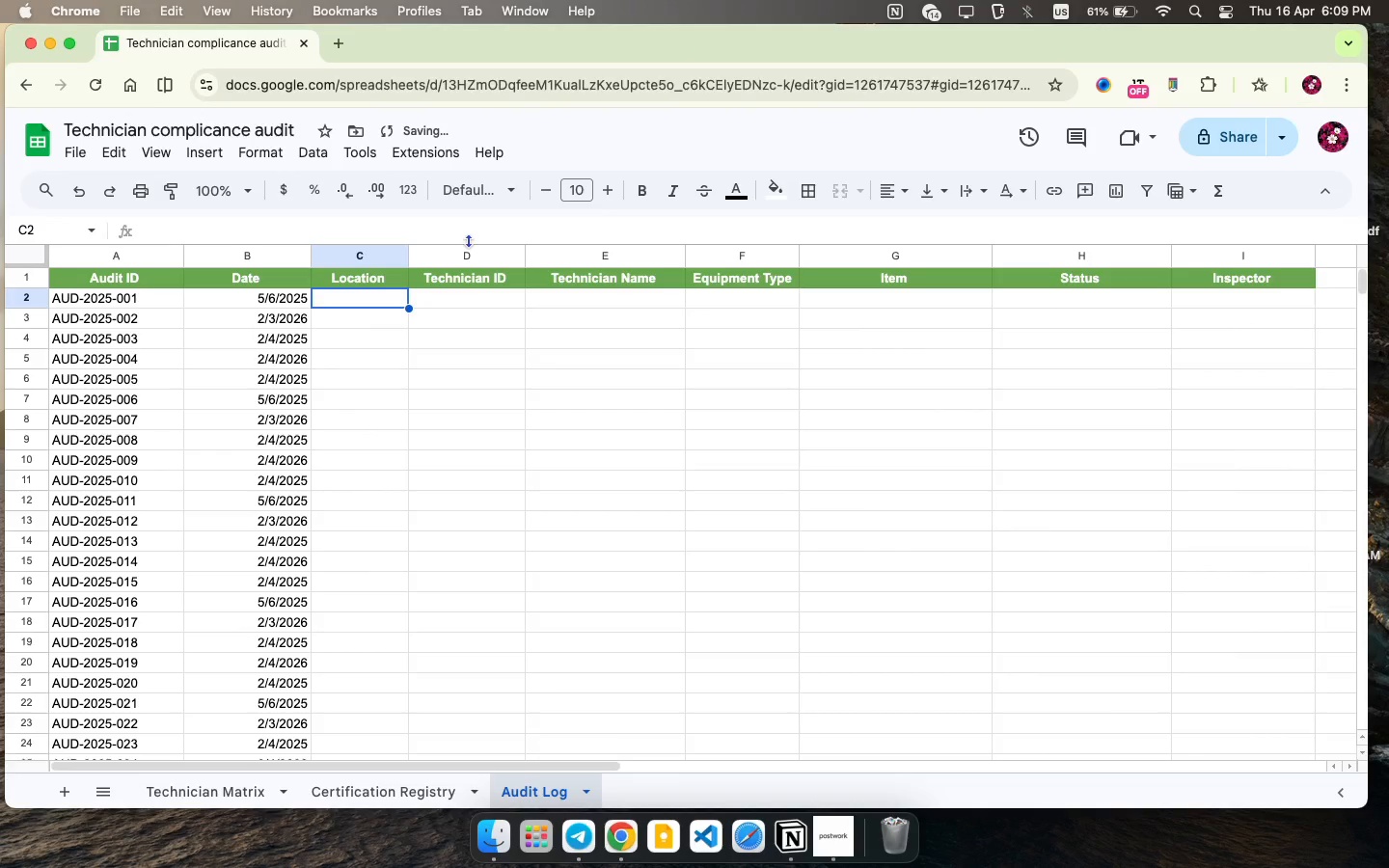 
type(n)
key(Backspace)
type(North )
 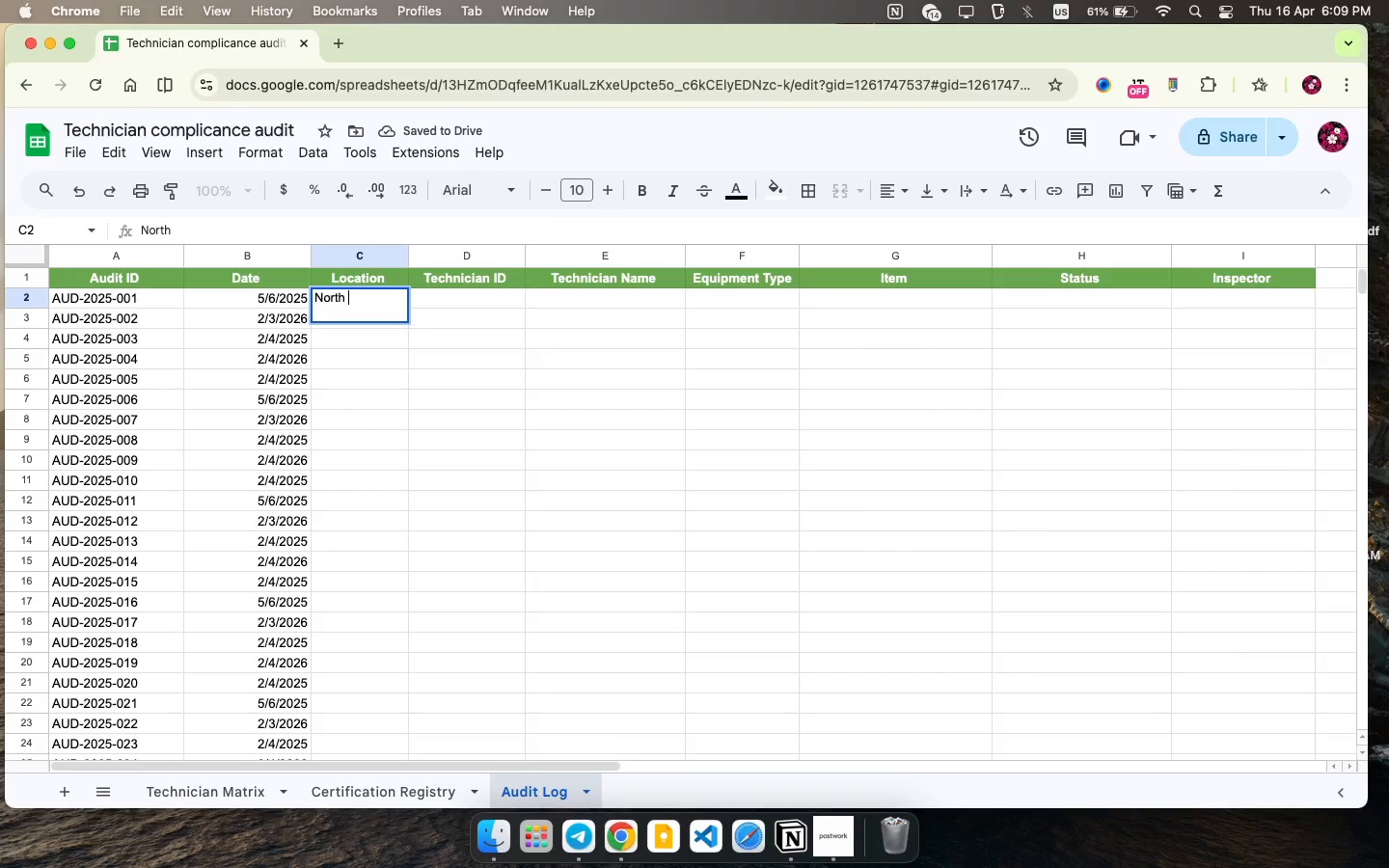 
key(ArrowDown)
 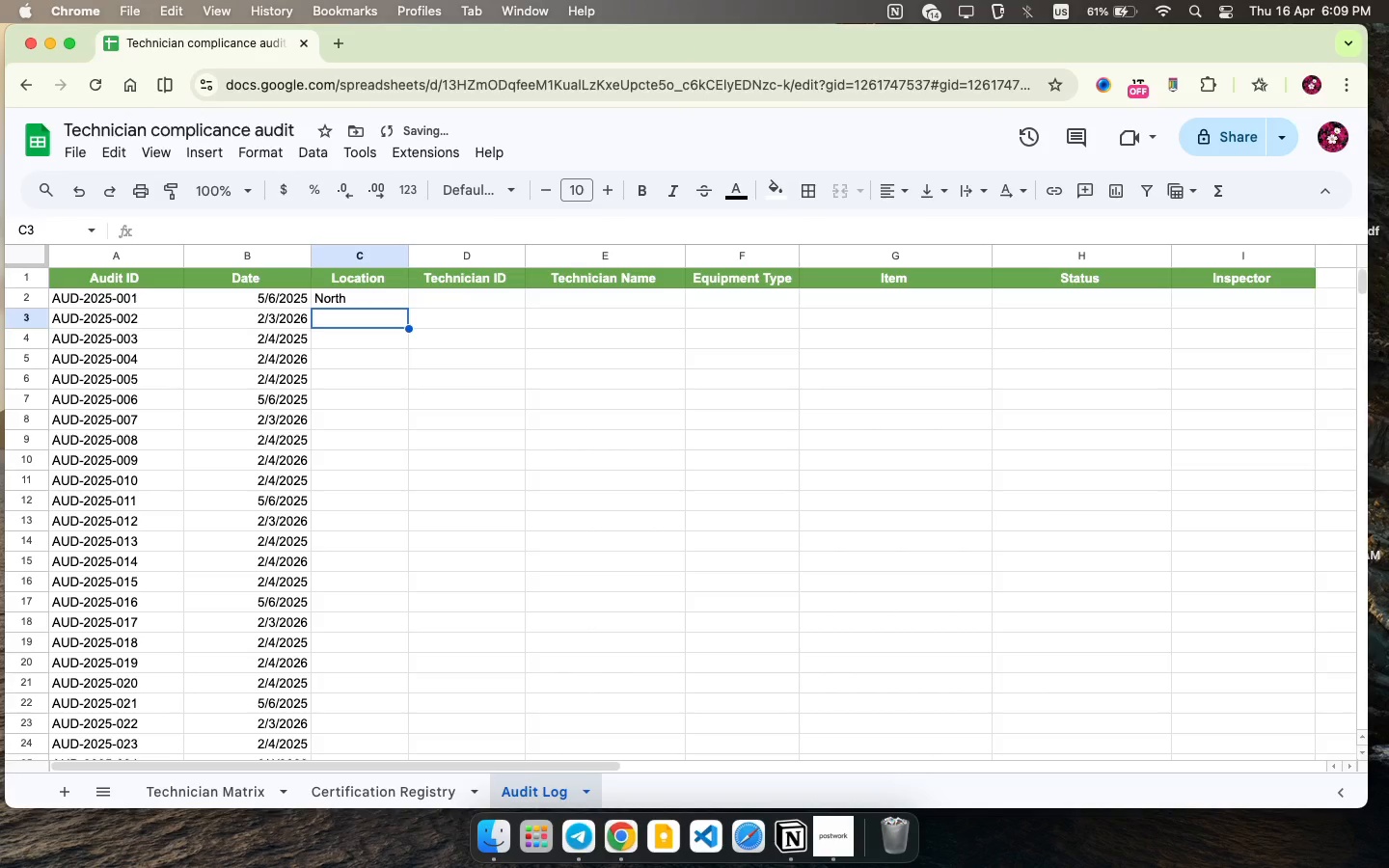 
type(East )
 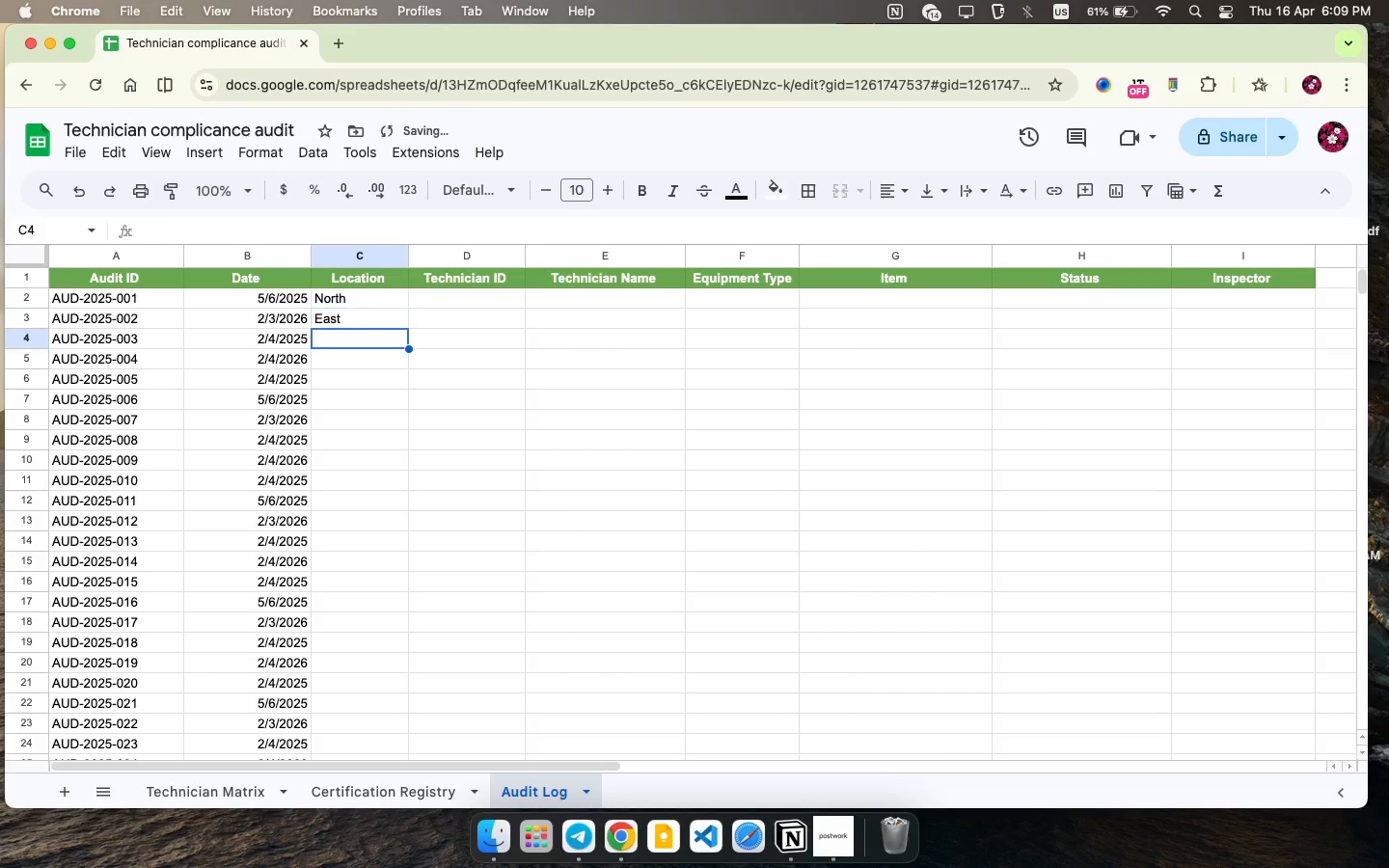 
key(ArrowDown)
 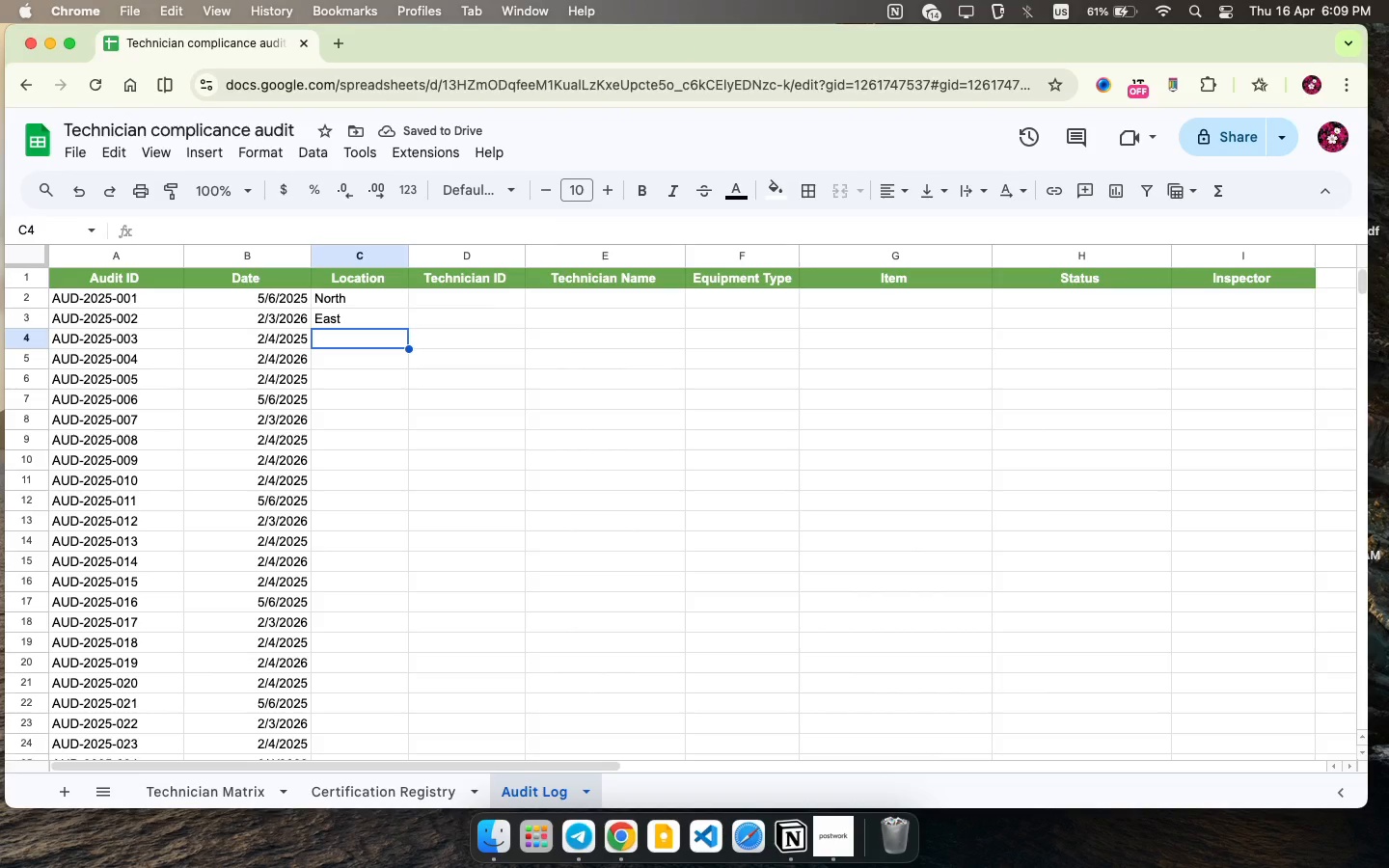 
key(Backspace)
 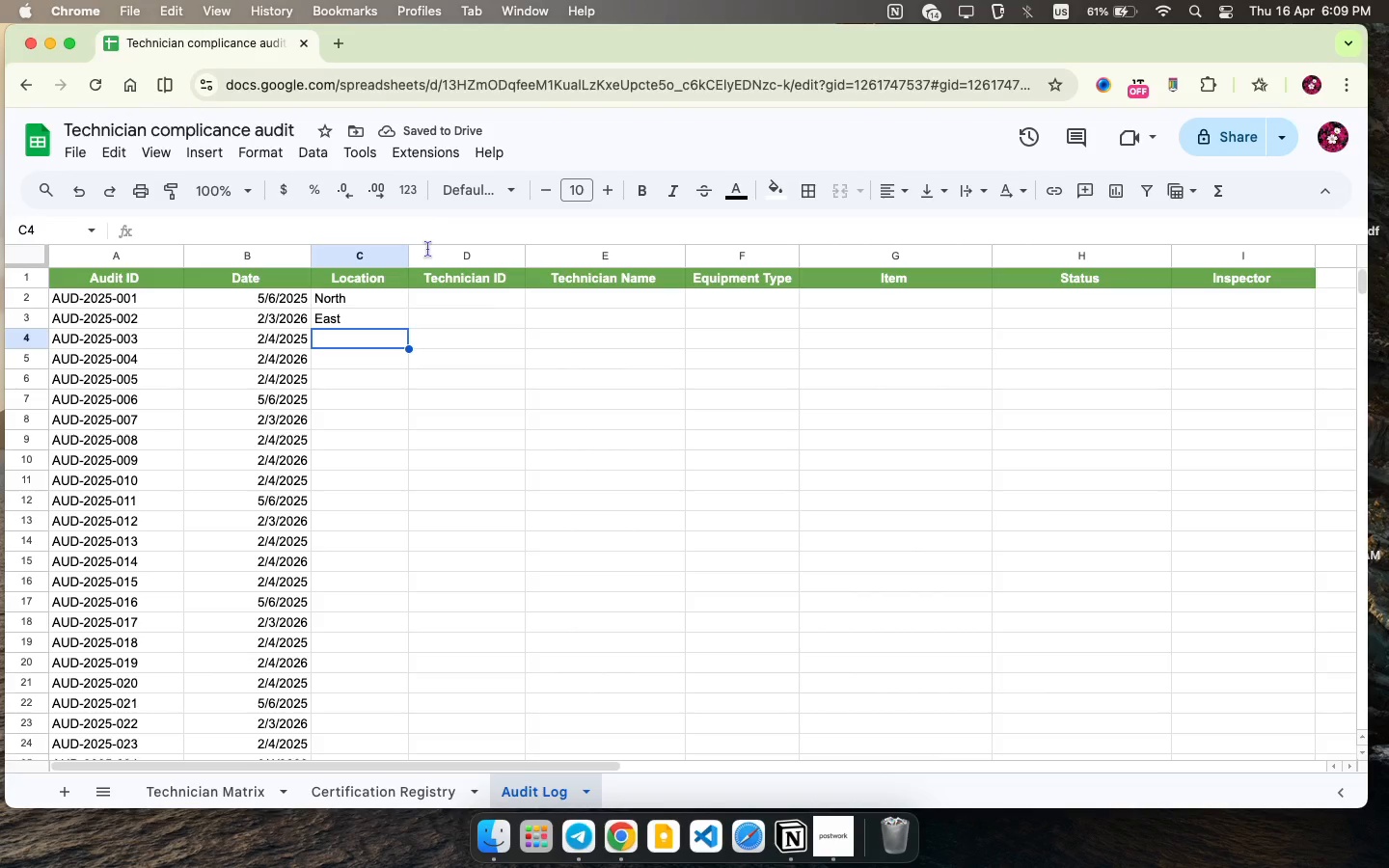 
left_click([386, 317])
 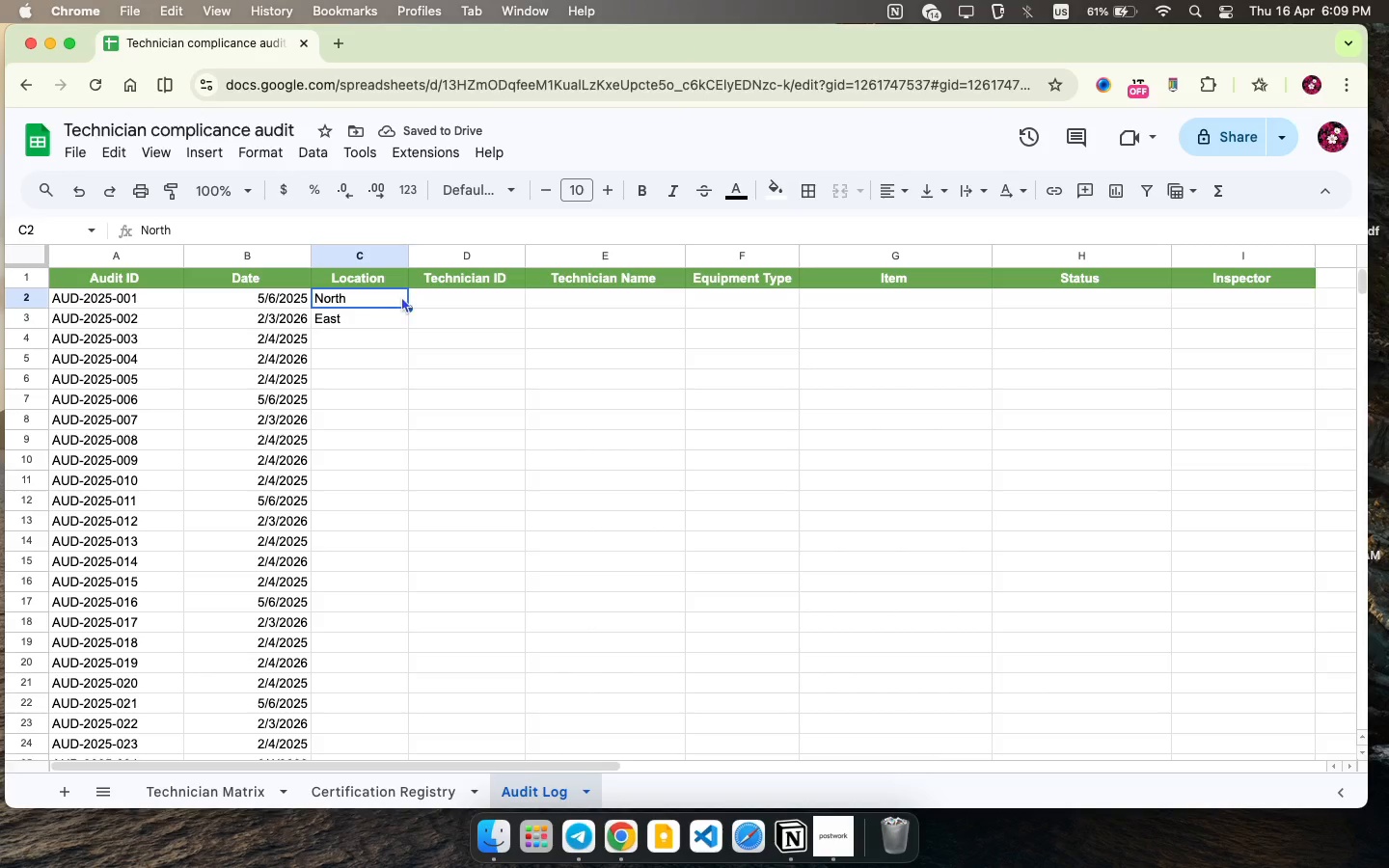 
left_click([401, 296])
 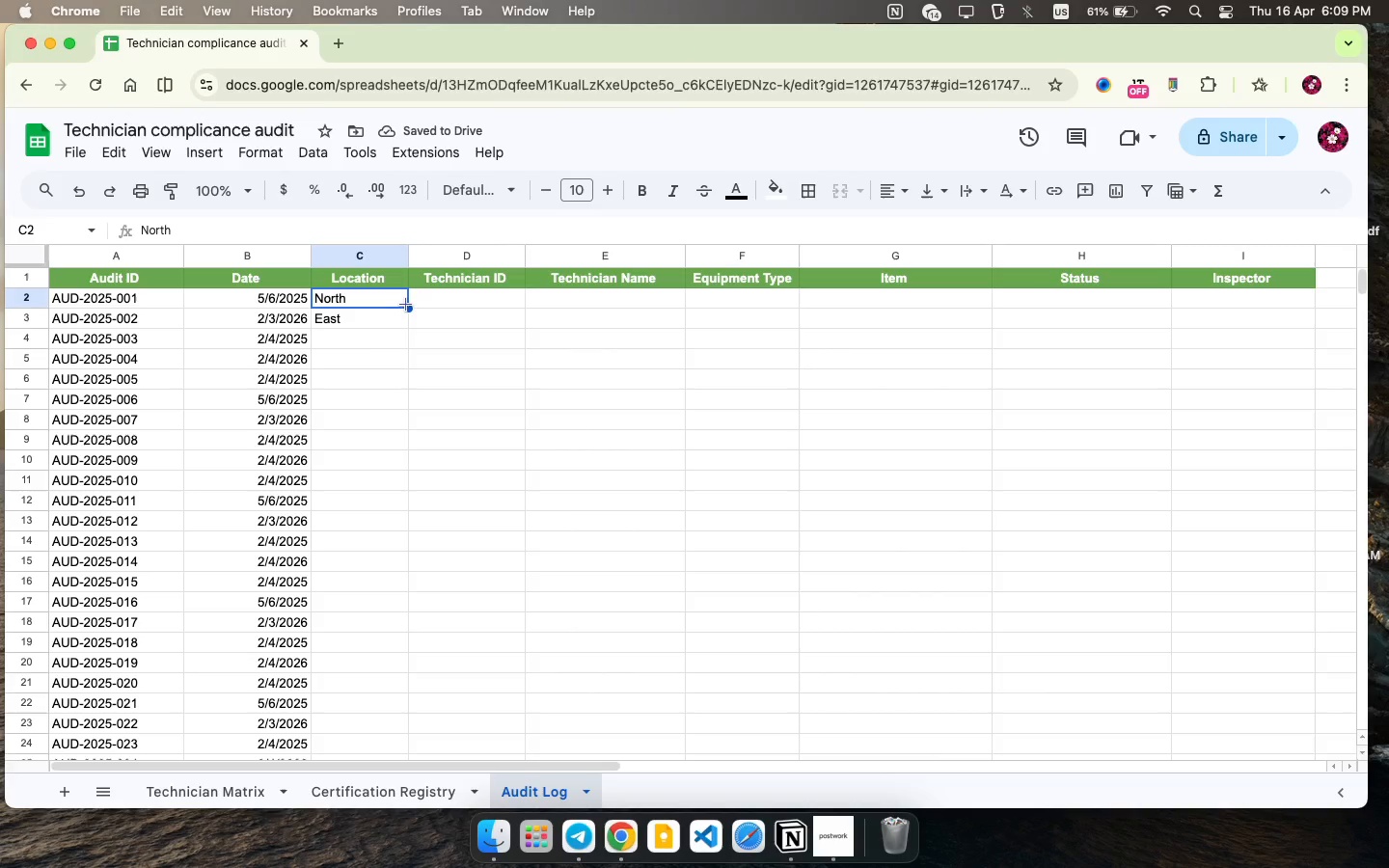 
left_click_drag(start_coordinate=[406, 305], to_coordinate=[400, 391])
 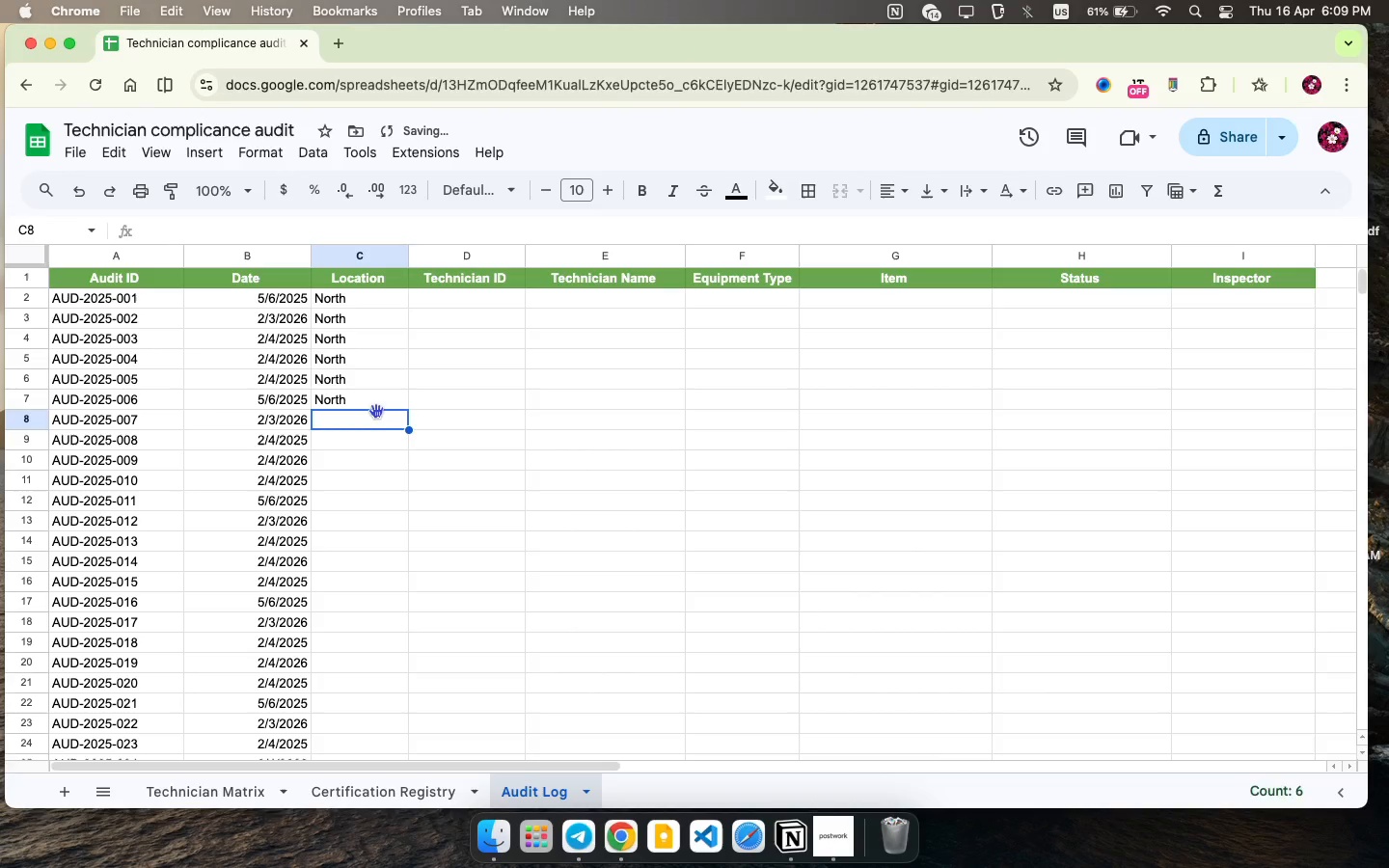 
left_click([376, 411])
 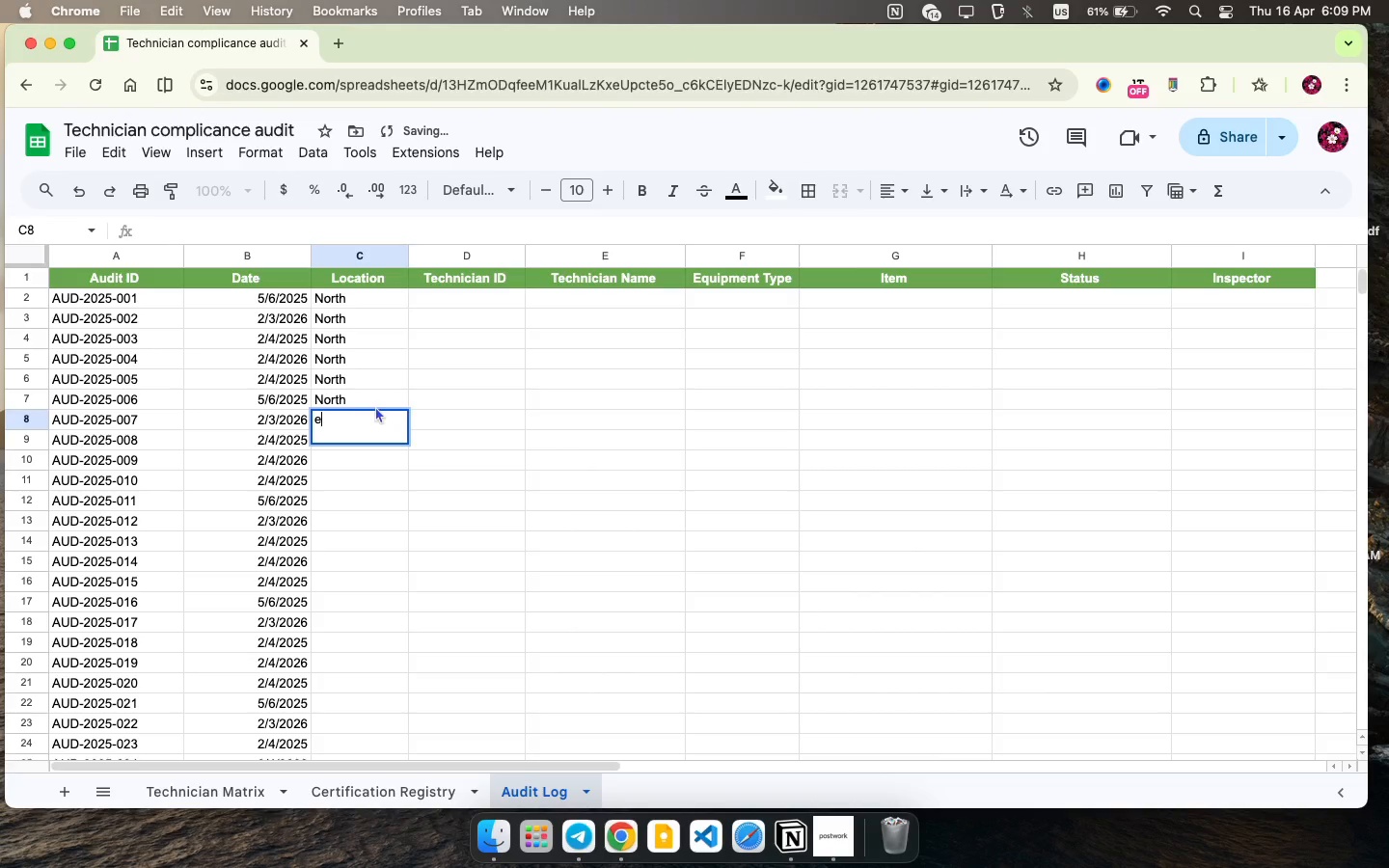 
type(e)
key(Backspace)
type(East )
 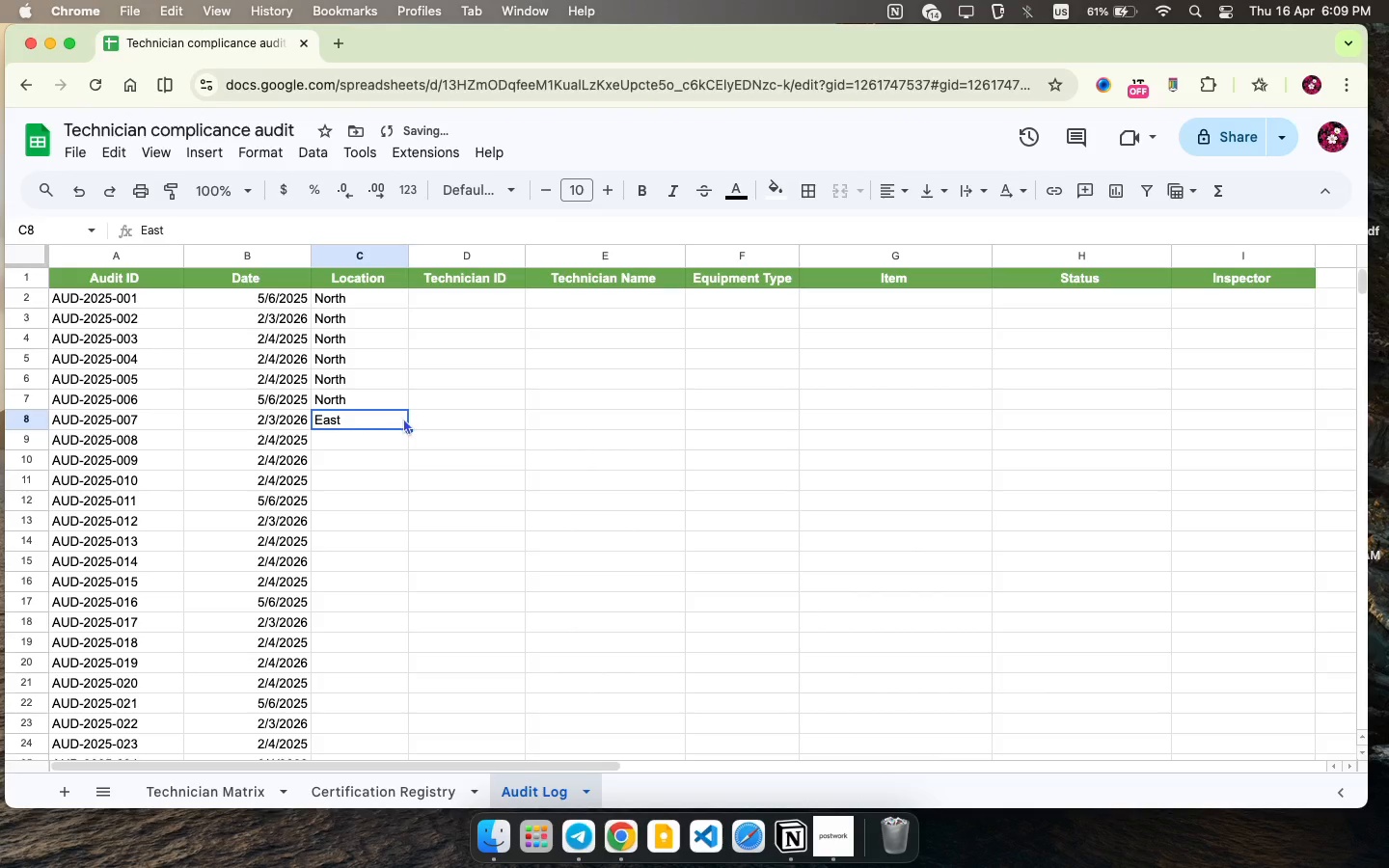 
left_click_drag(start_coordinate=[410, 428], to_coordinate=[410, 548])
 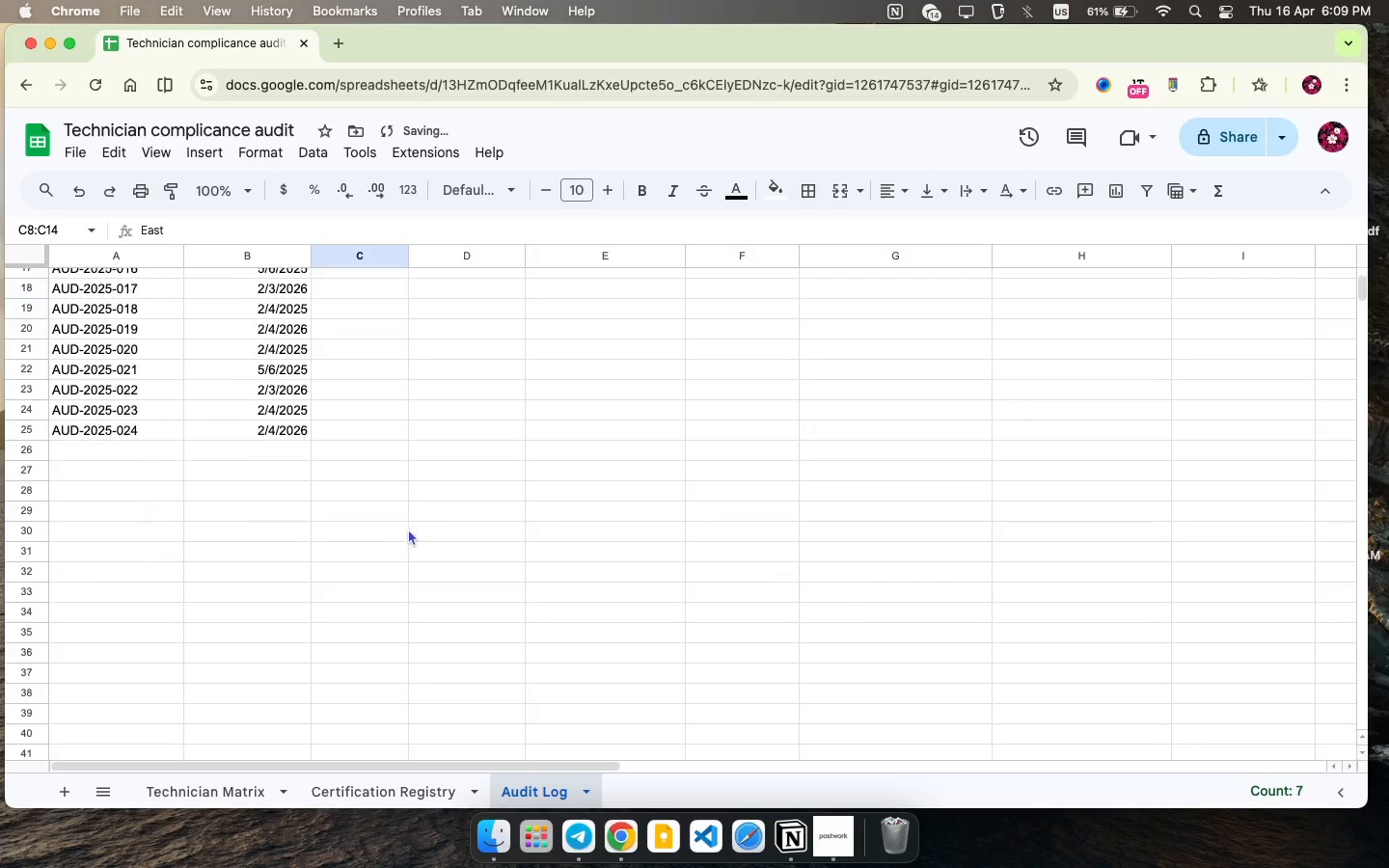 
scroll: coordinate [407, 533], scroll_direction: down, amount: 9.0
 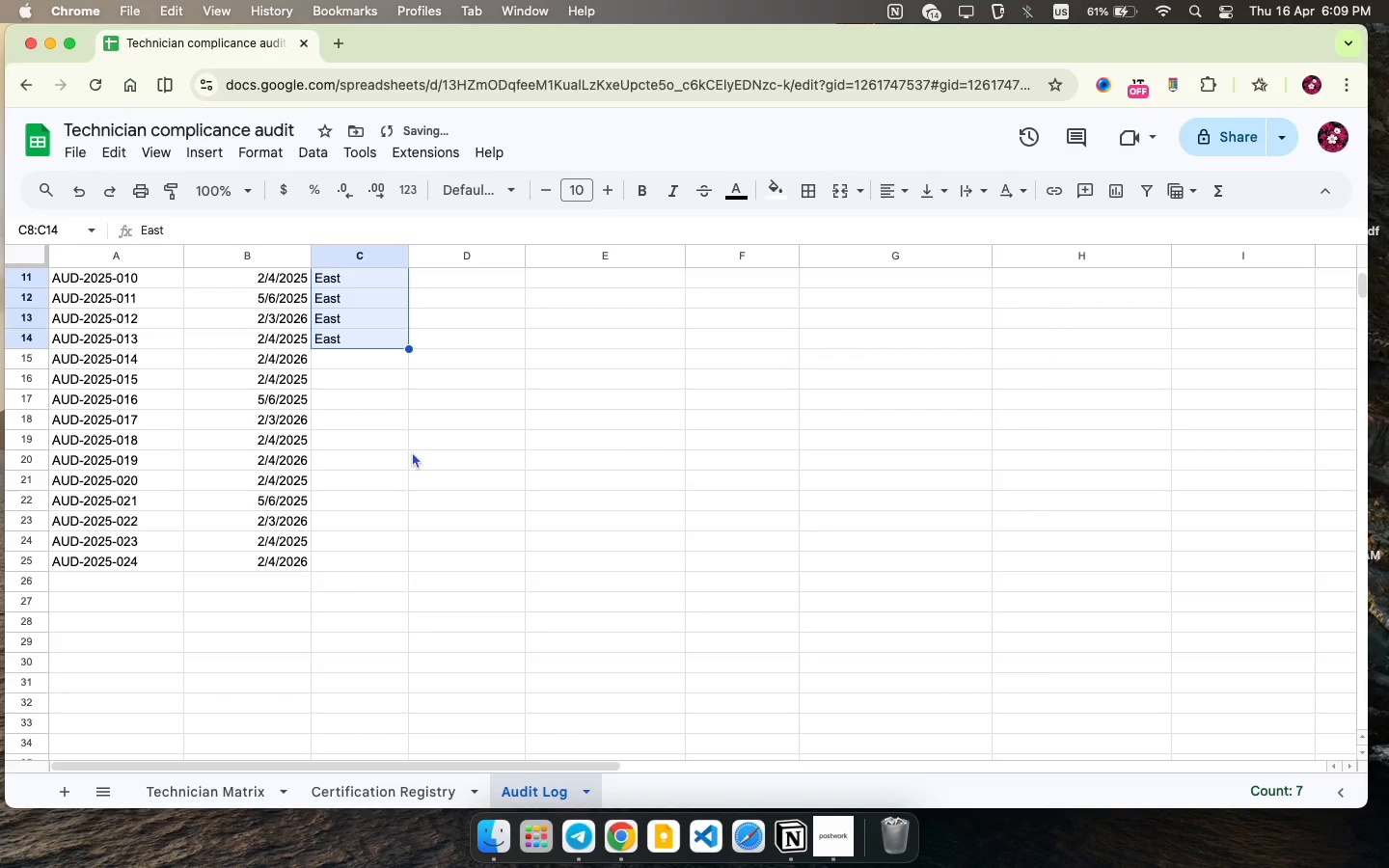 
scroll: coordinate [412, 451], scroll_direction: up, amount: 4.0
 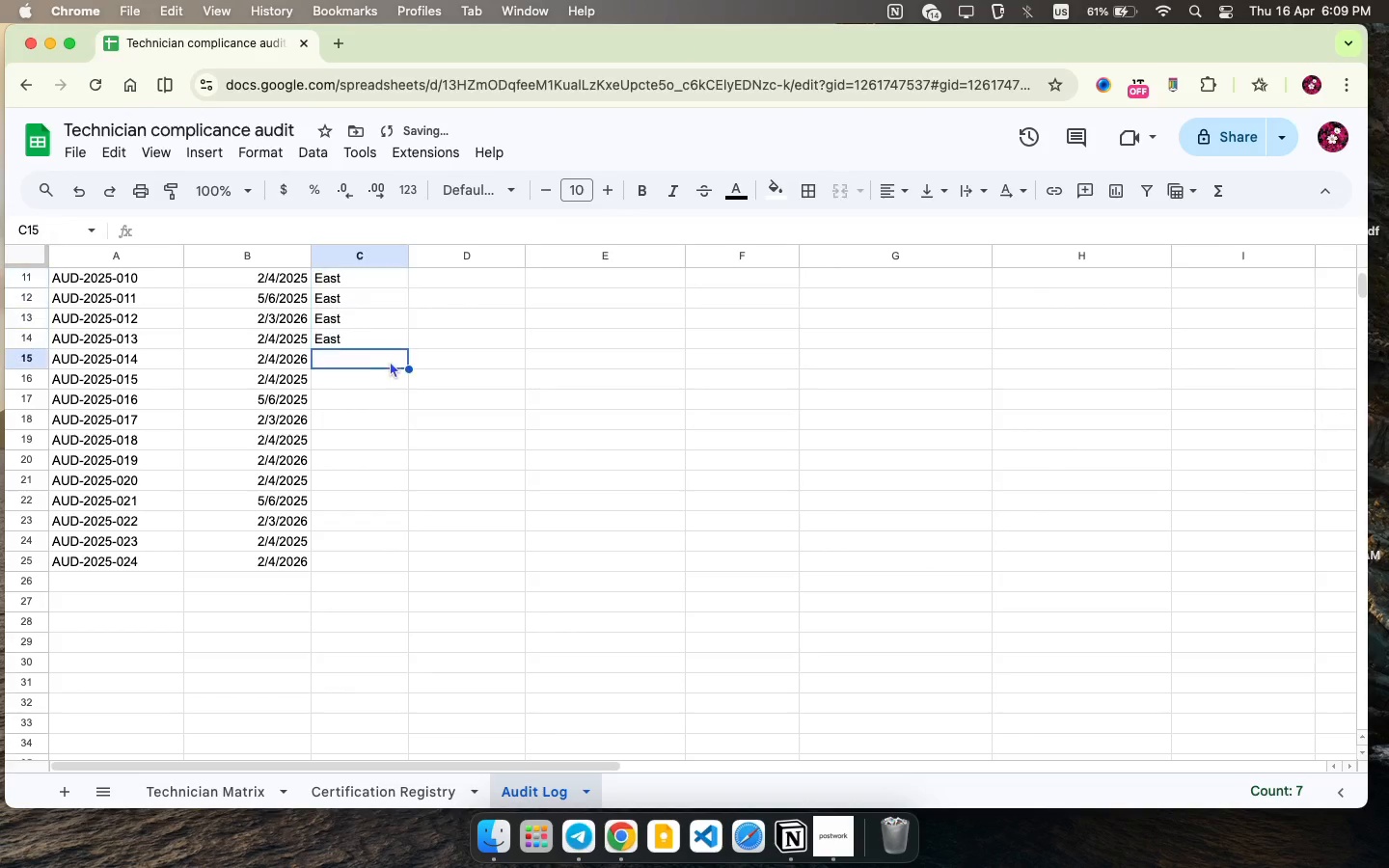 
left_click([390, 361])
 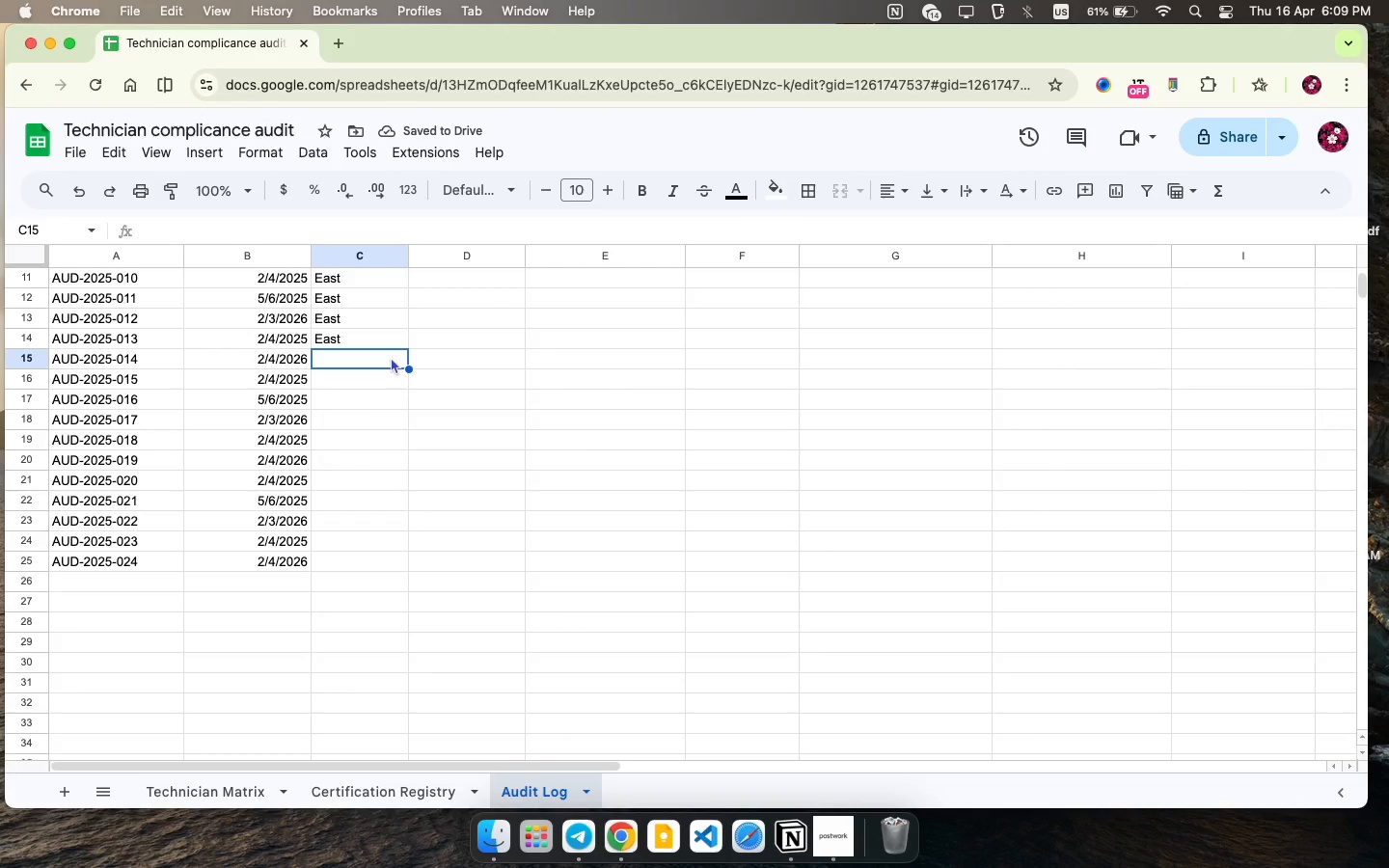 
type(w)
key(Backspace)
type(West )
 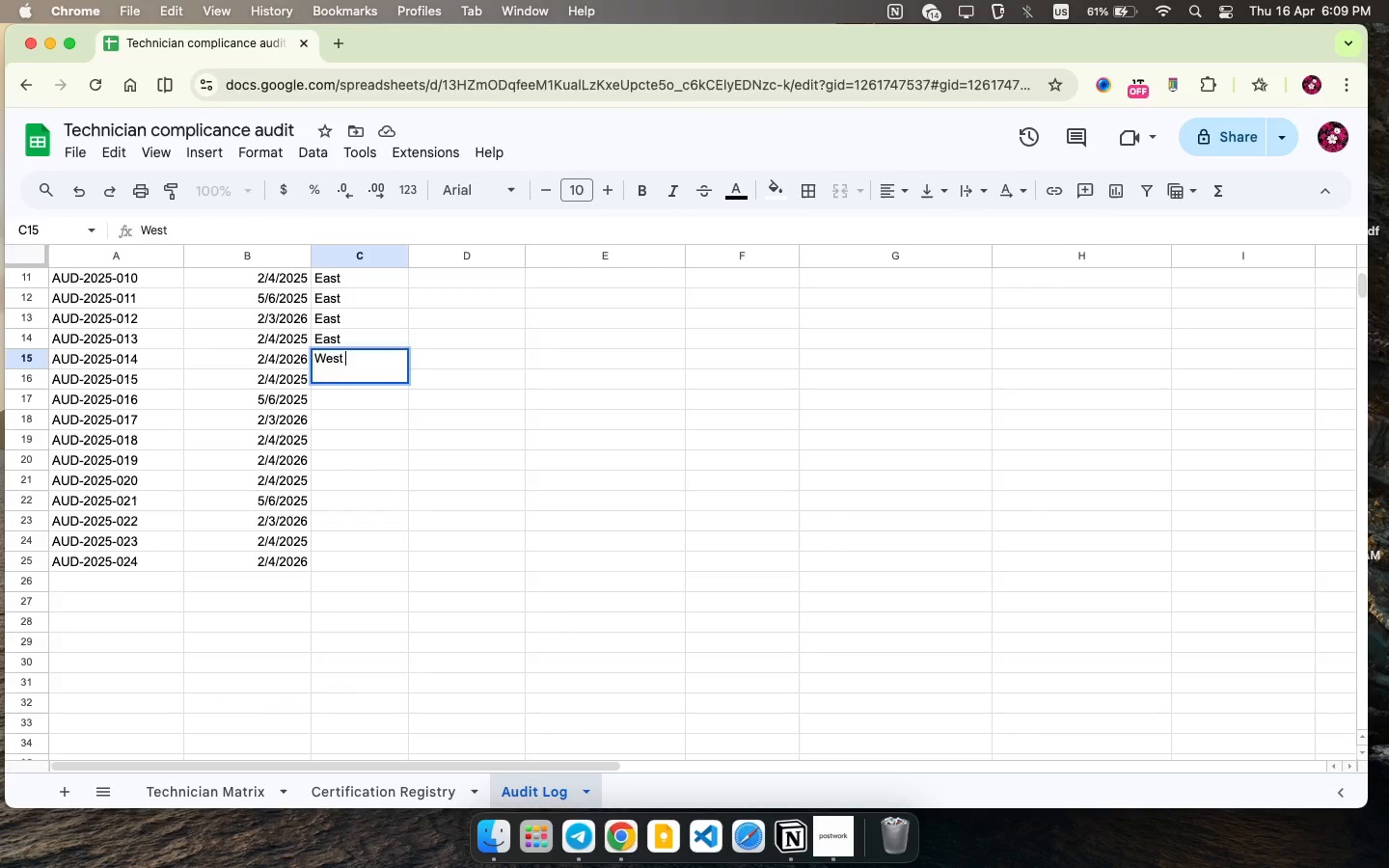 
key(ArrowDown)
 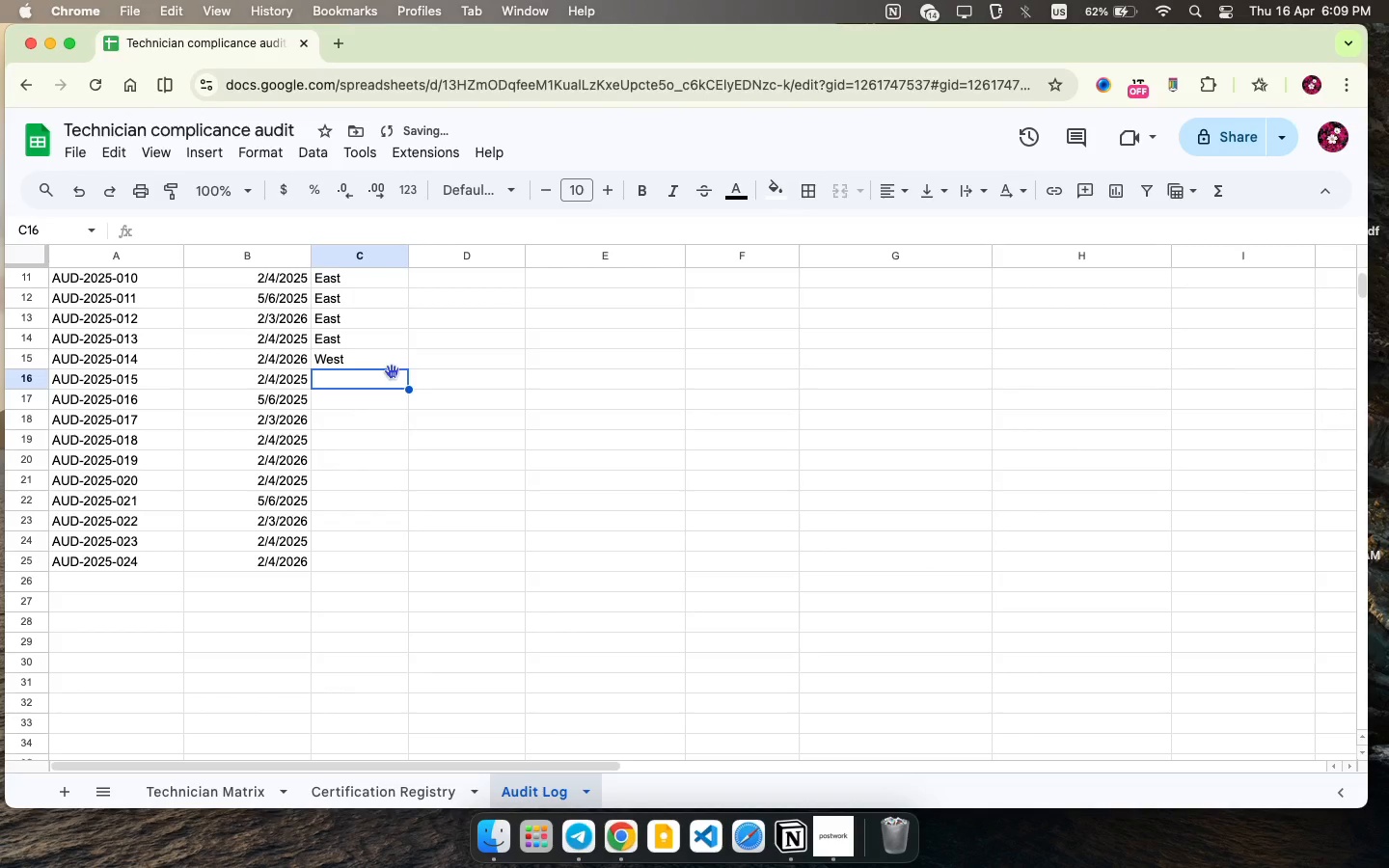 
left_click([396, 366])
 